 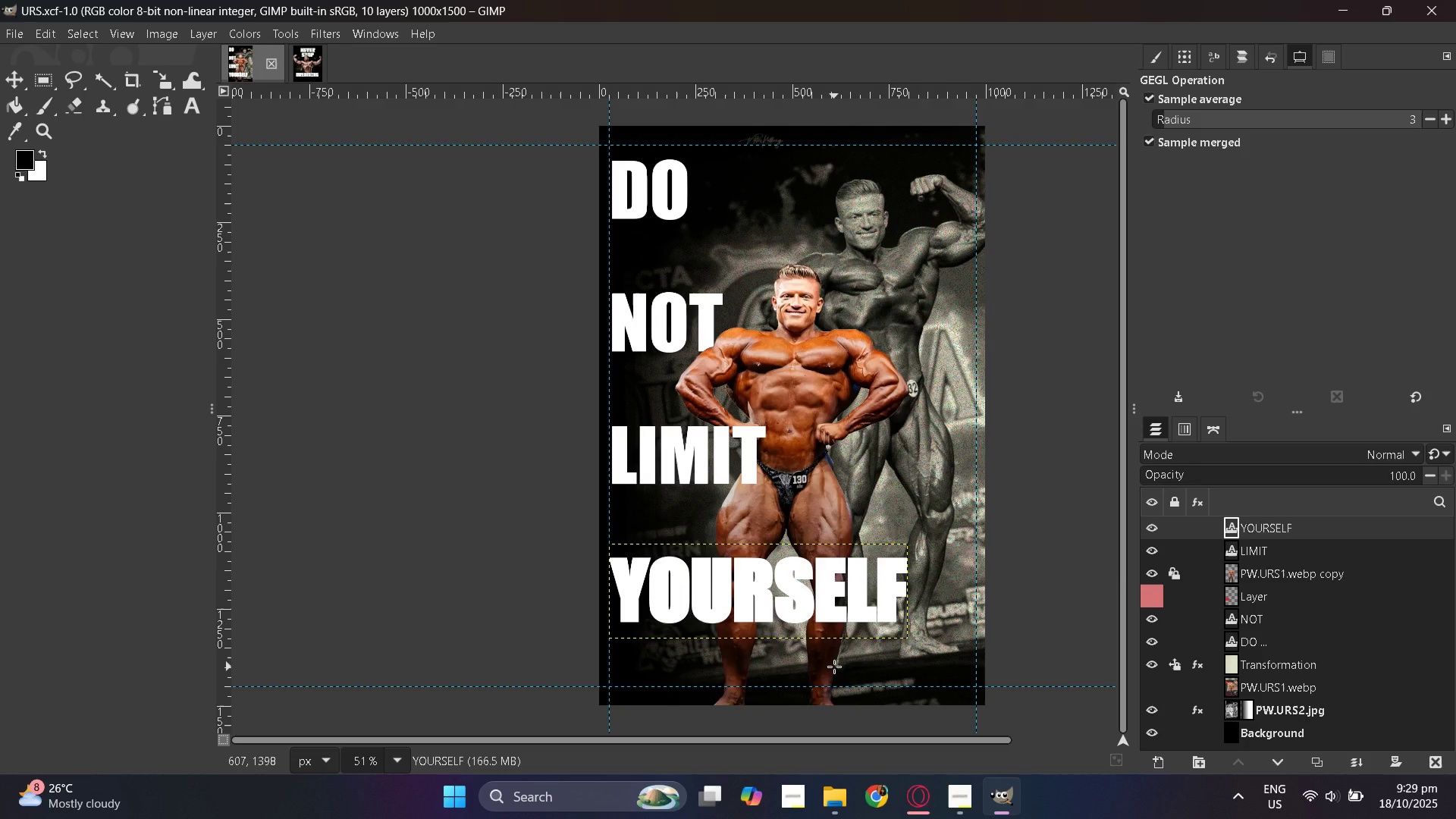 
key(Control+ControlLeft)
 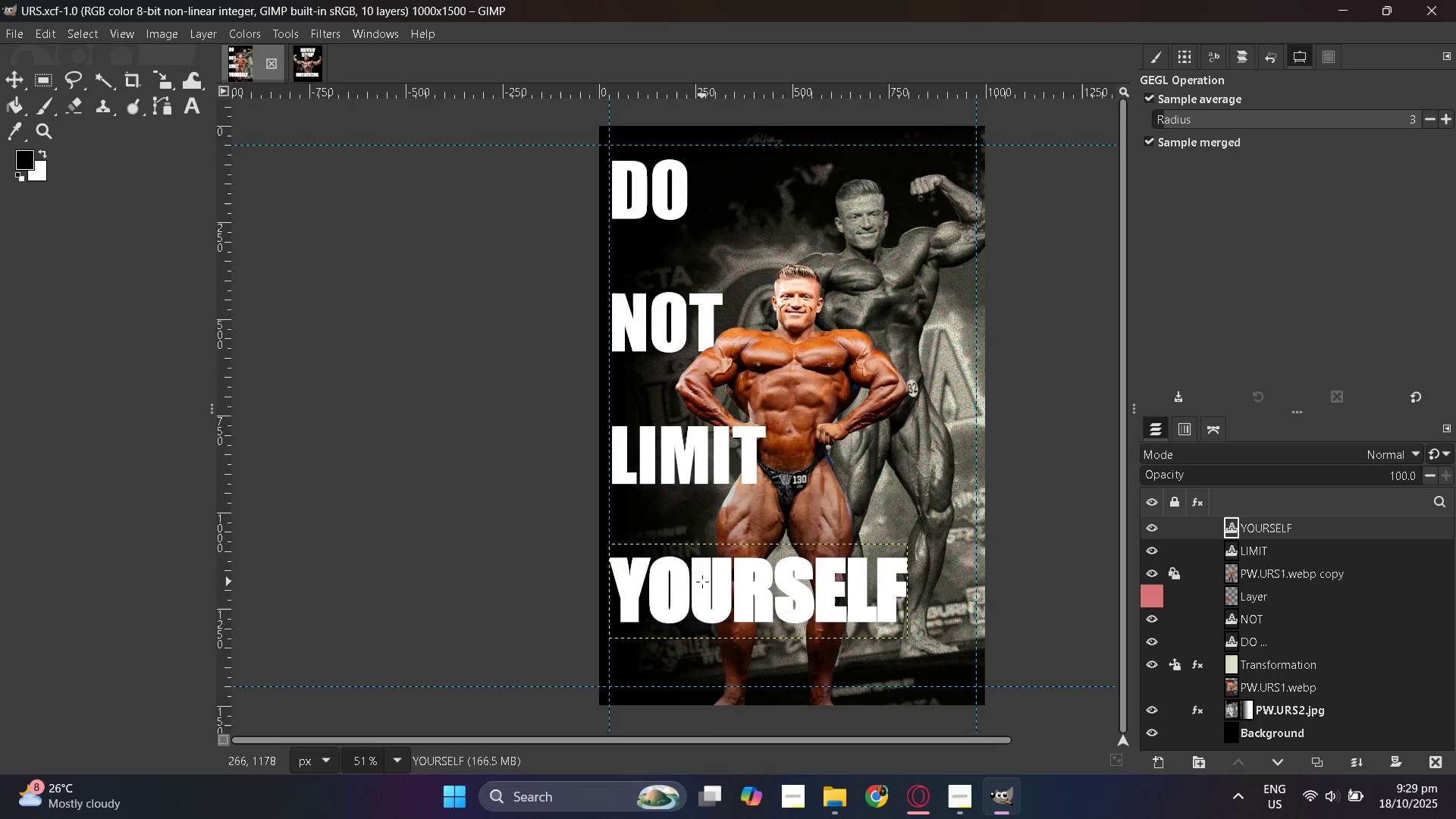 
scroll: coordinate [721, 615], scroll_direction: up, amount: 5.0
 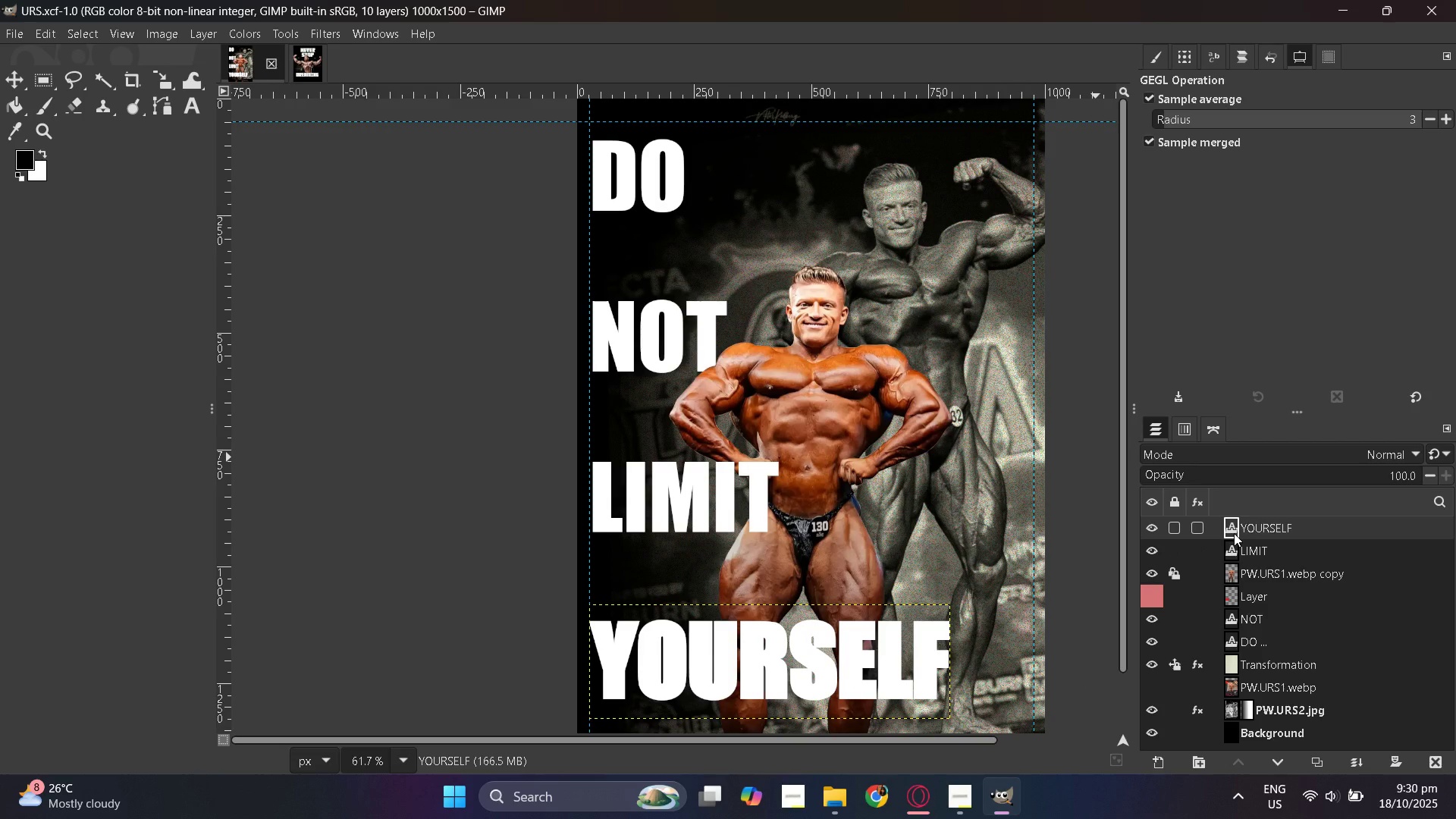 
wait(6.48)
 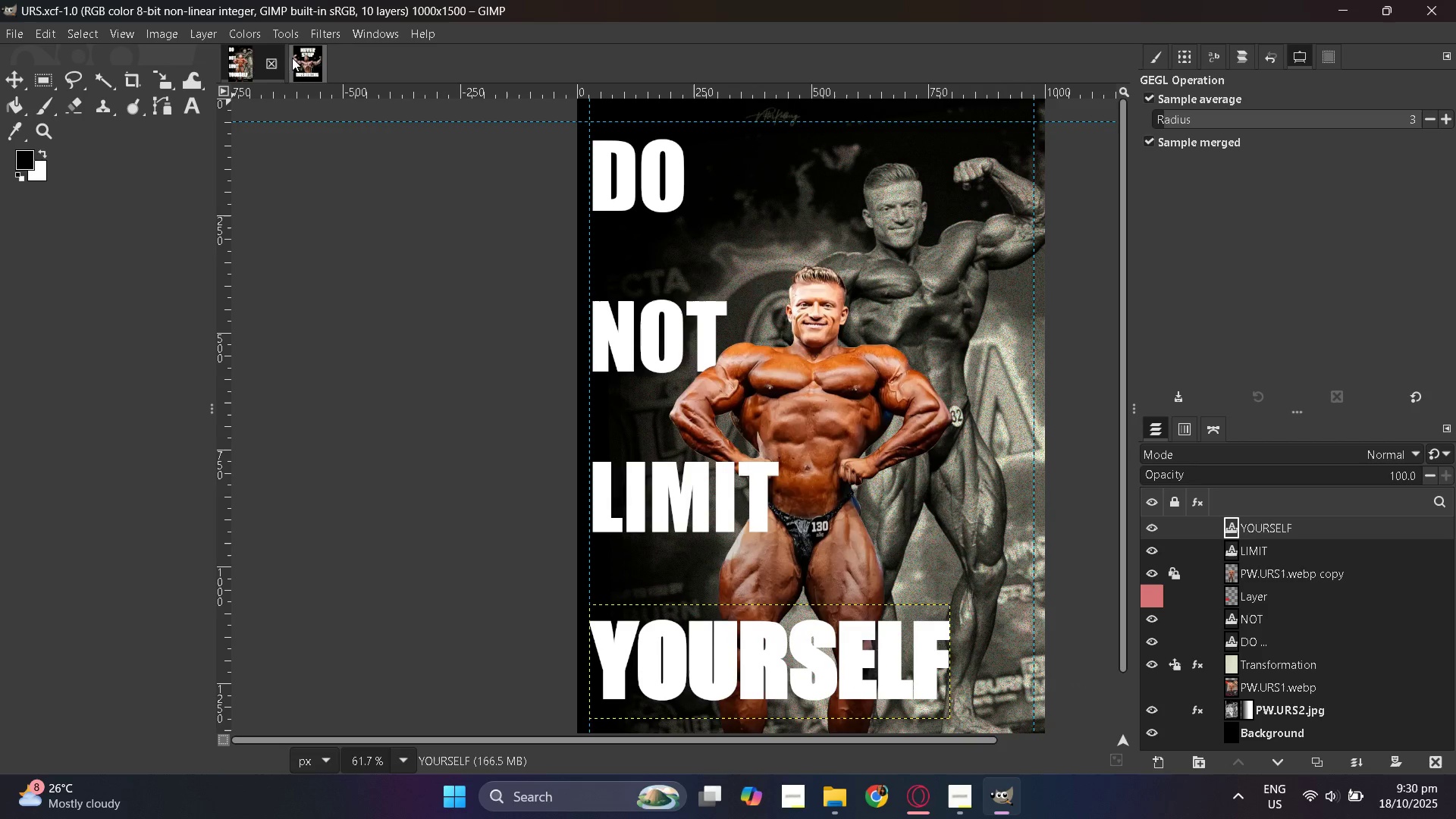 
left_click([1234, 533])
 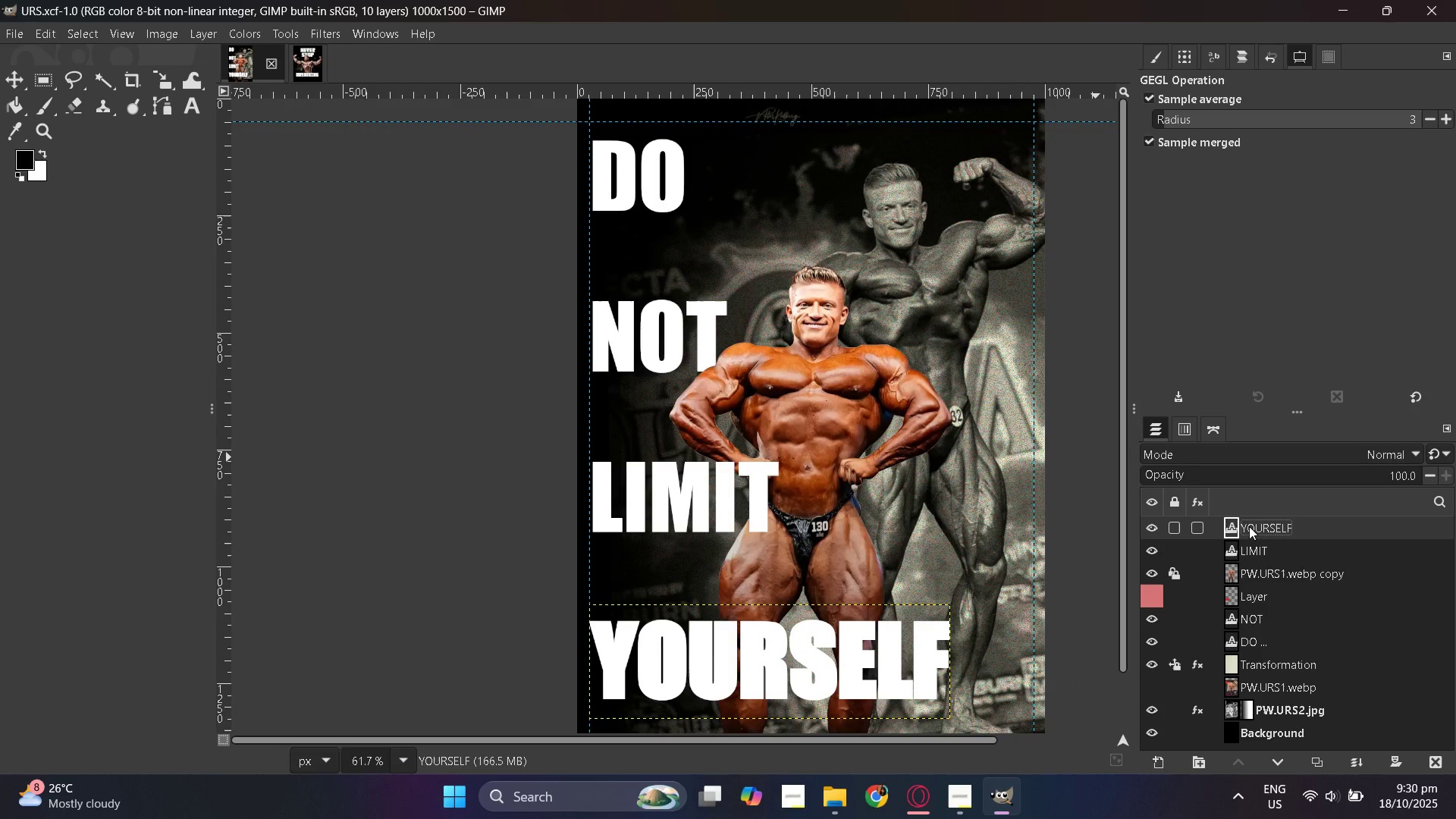 
right_click([1249, 526])
 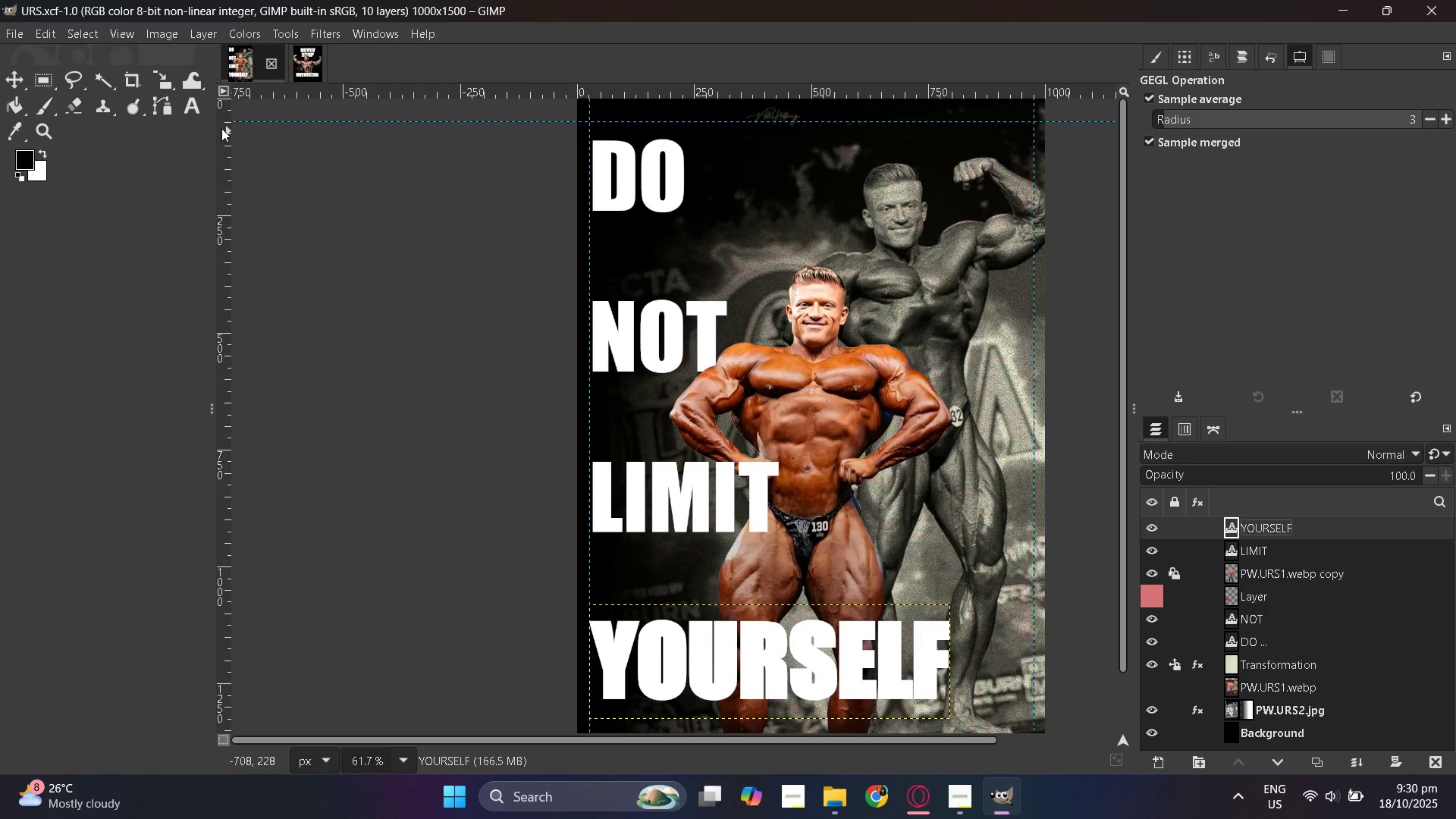 
left_click([199, 108])
 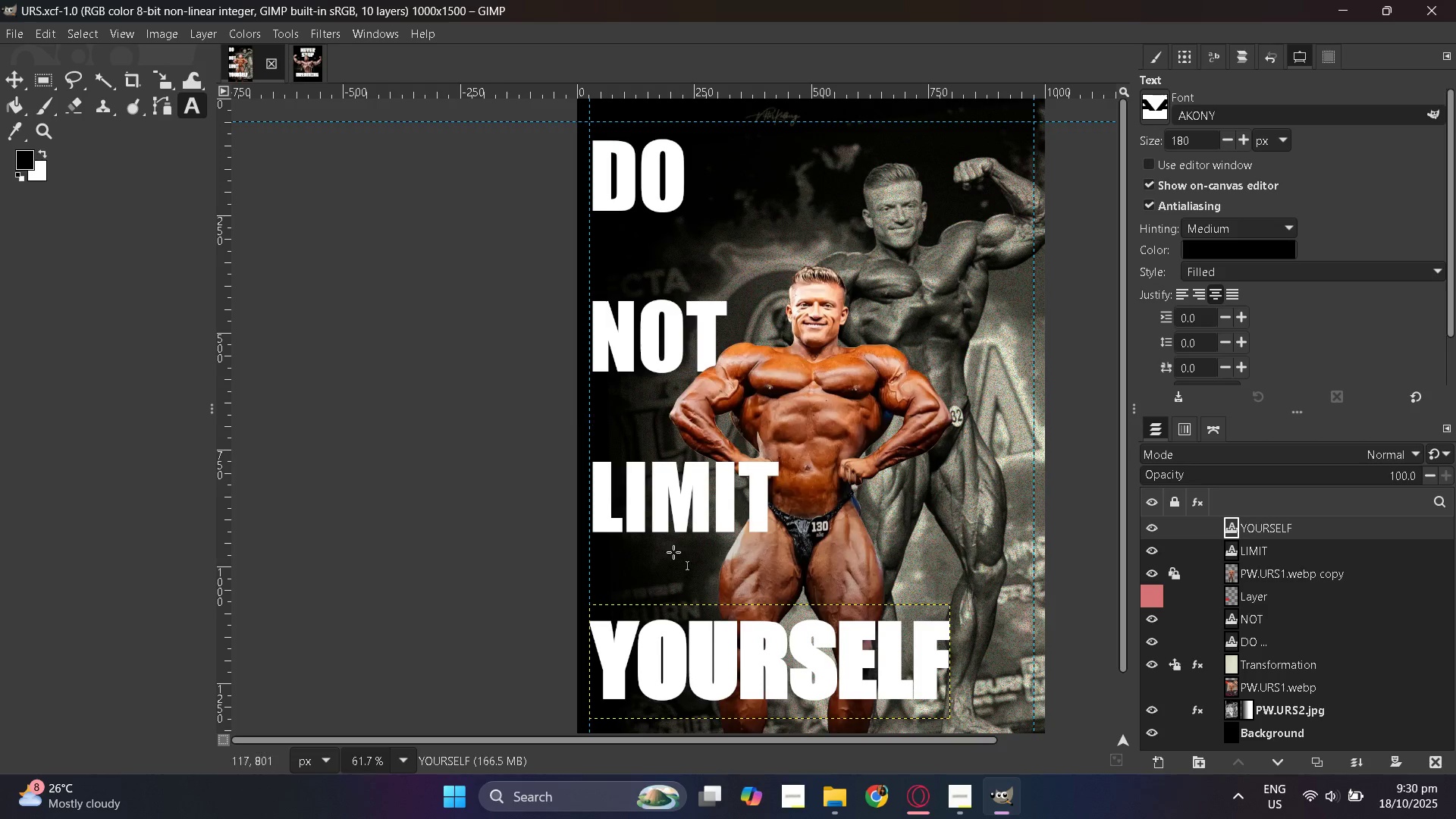 
scroll: coordinate [713, 628], scroll_direction: down, amount: 2.0
 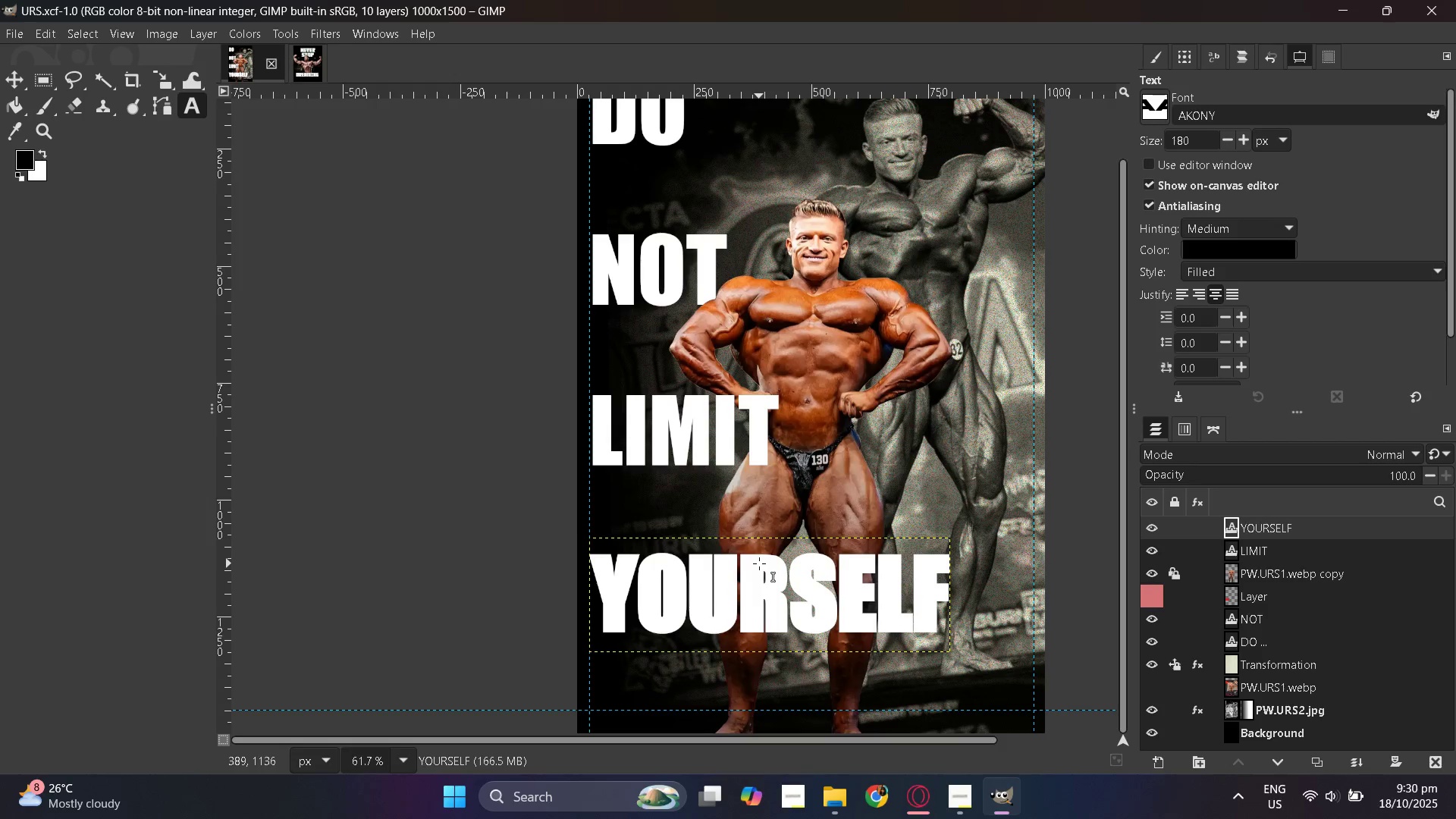 
double_click([759, 563])
 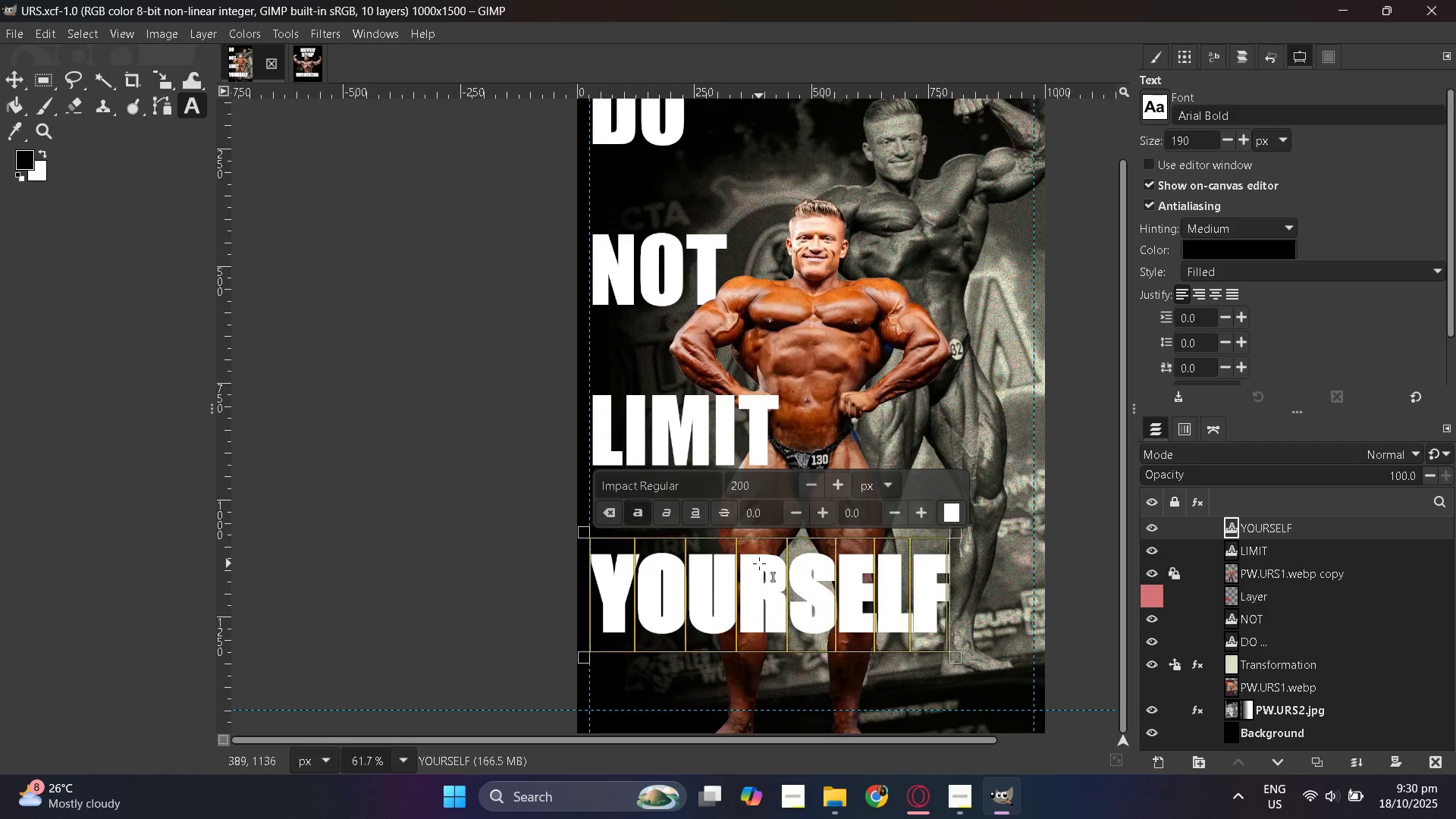 
triple_click([759, 563])
 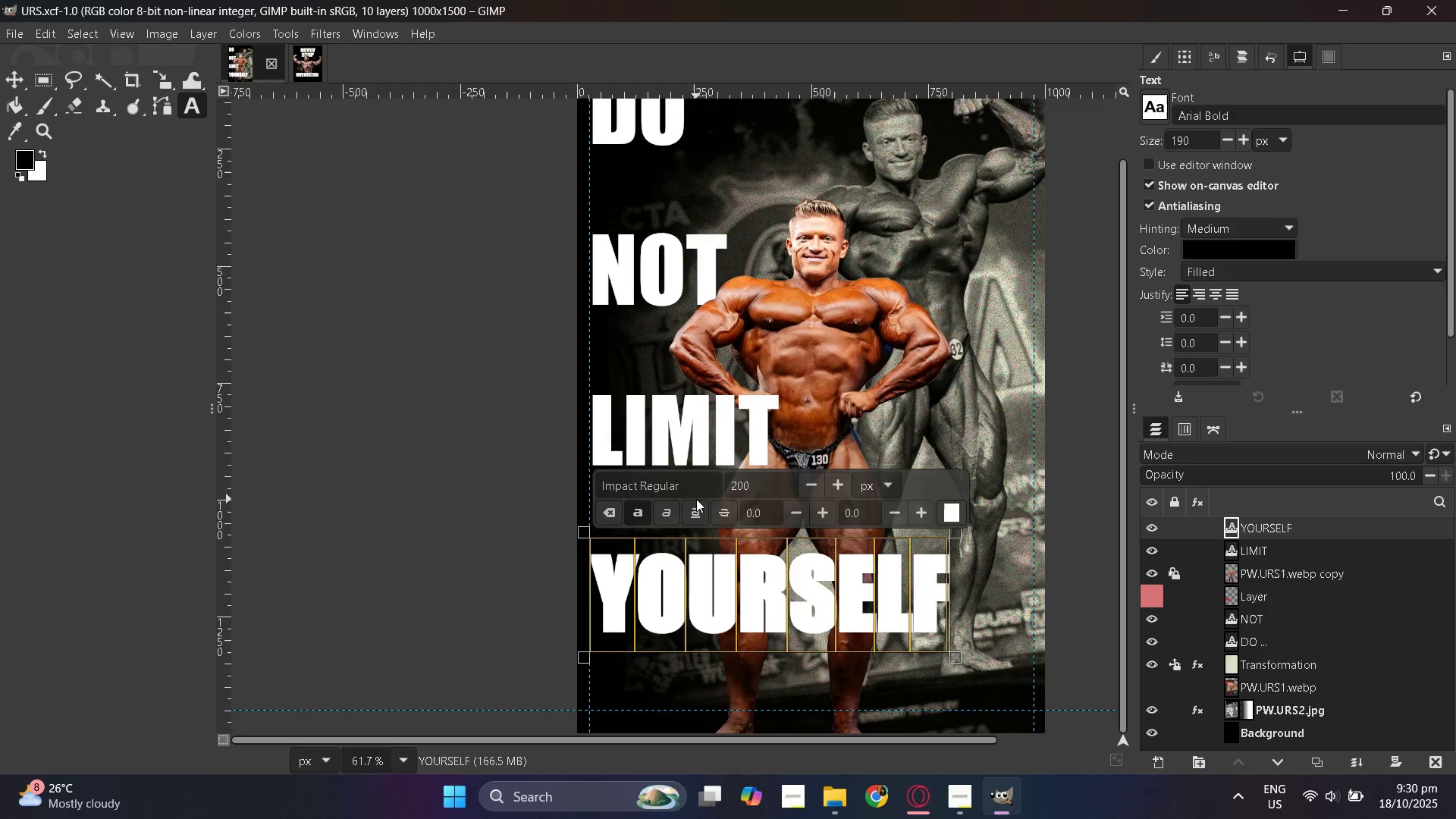 
double_click([690, 492])
 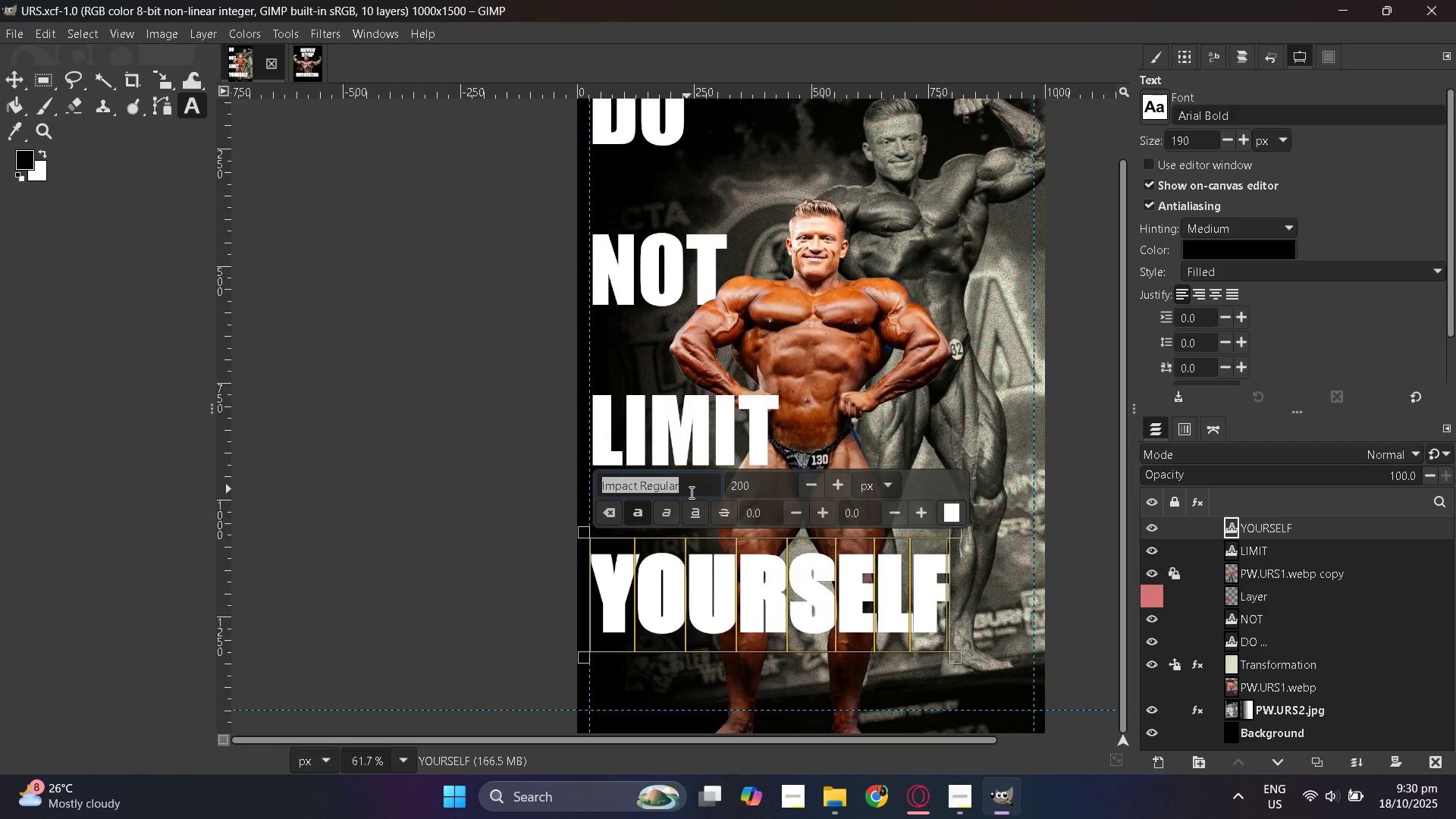 
triple_click([690, 492])
 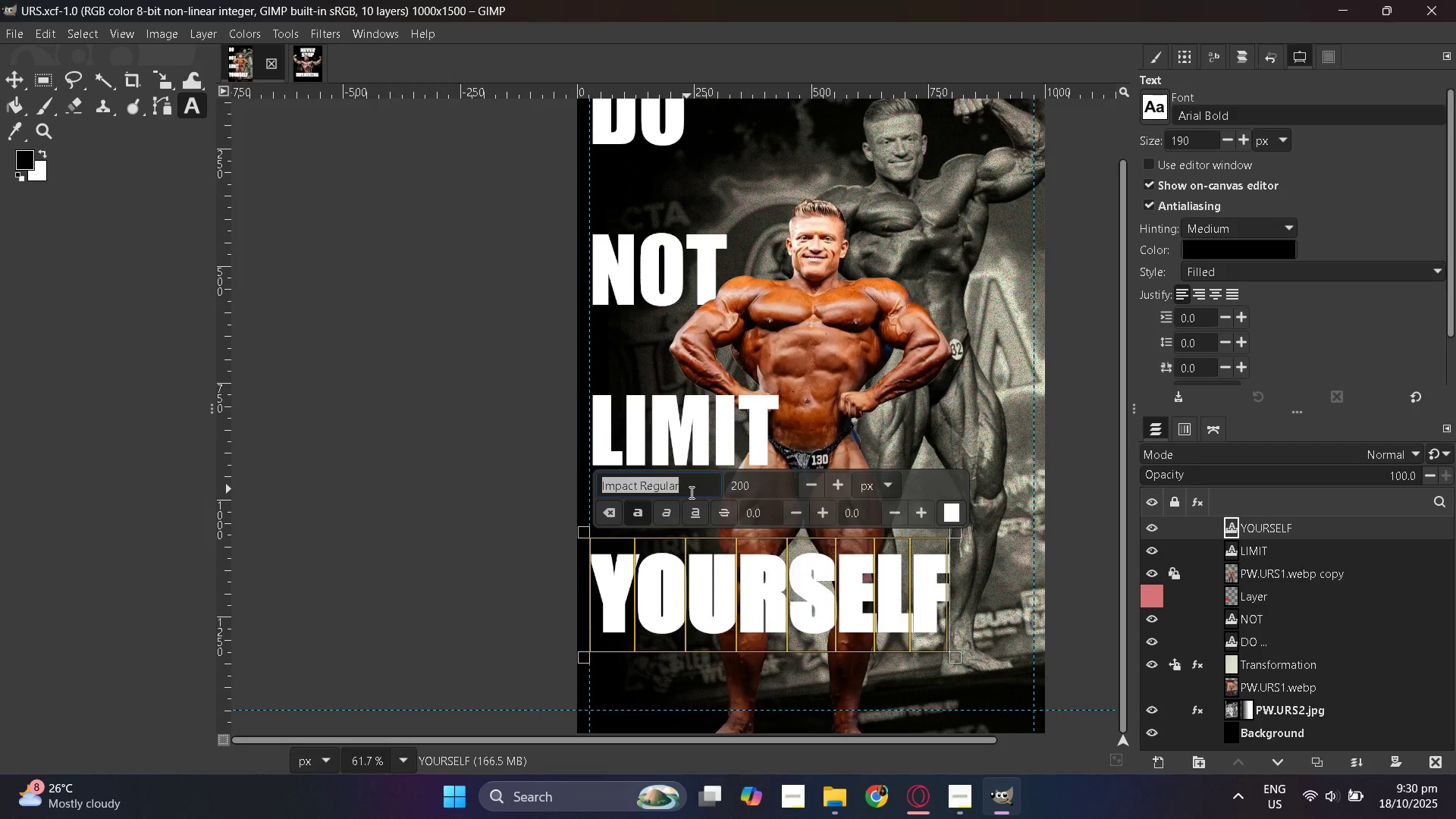 
type(impac)
 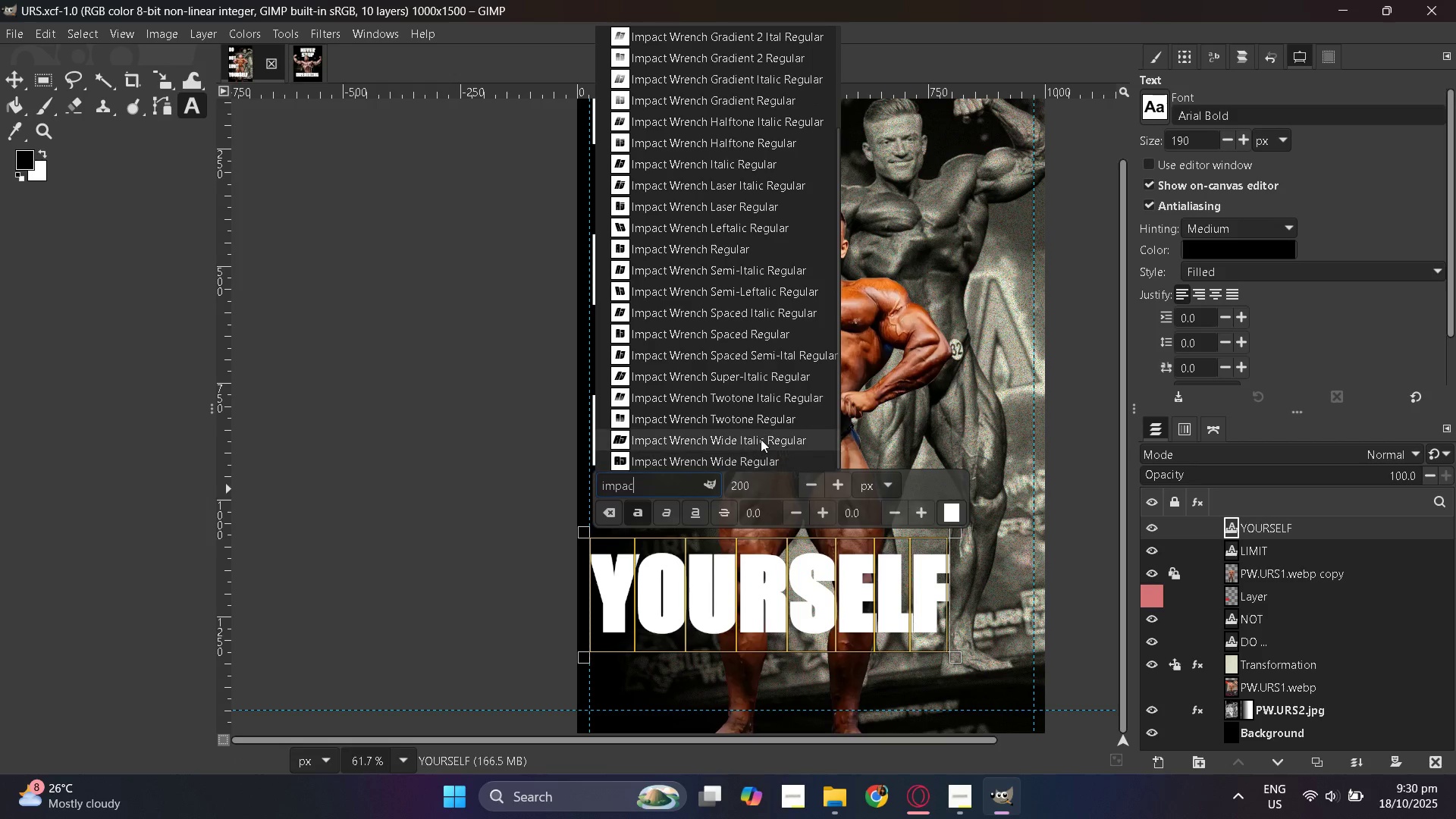 
scroll: coordinate [739, 272], scroll_direction: up, amount: 9.0
 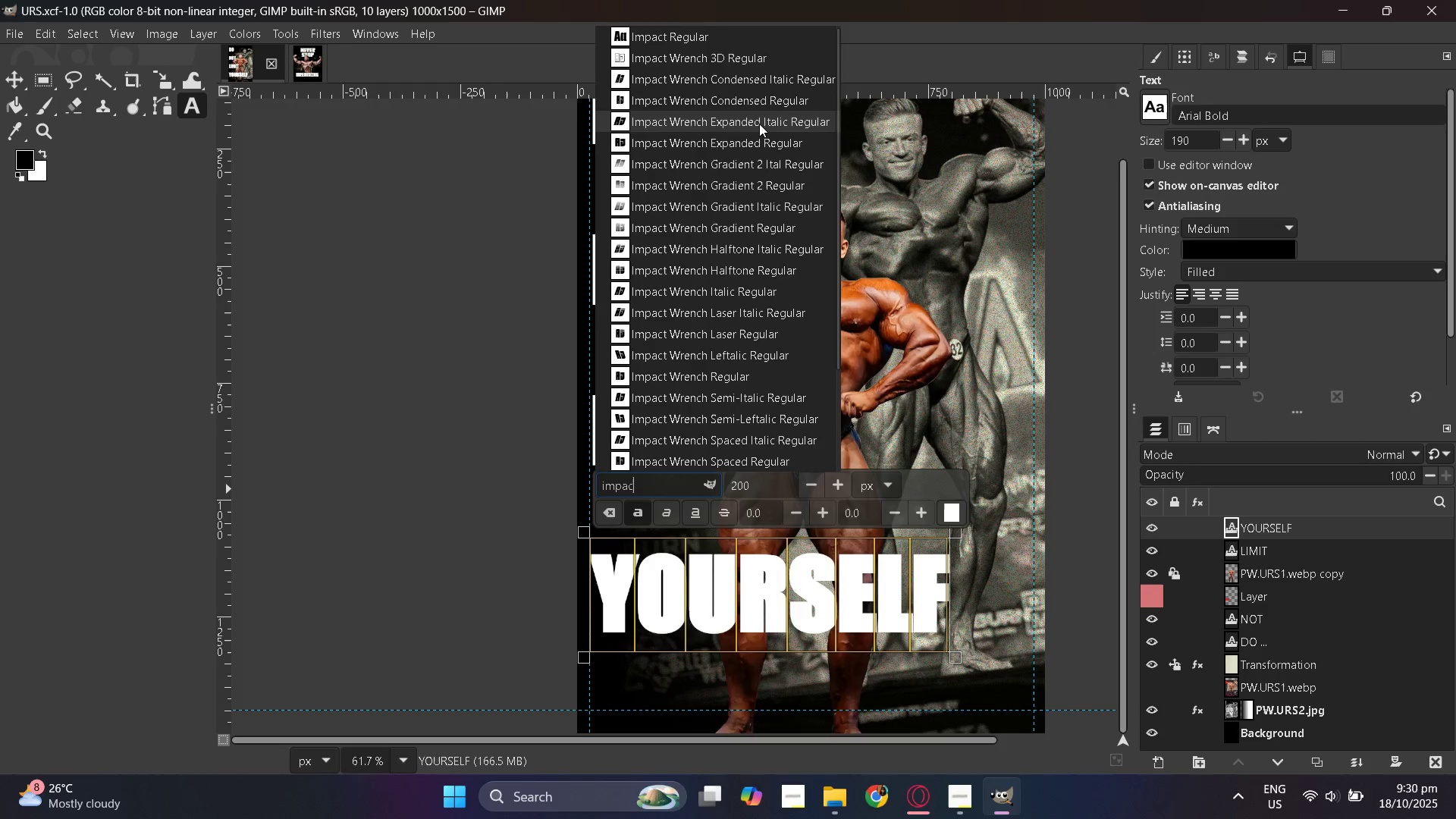 
left_click([759, 124])
 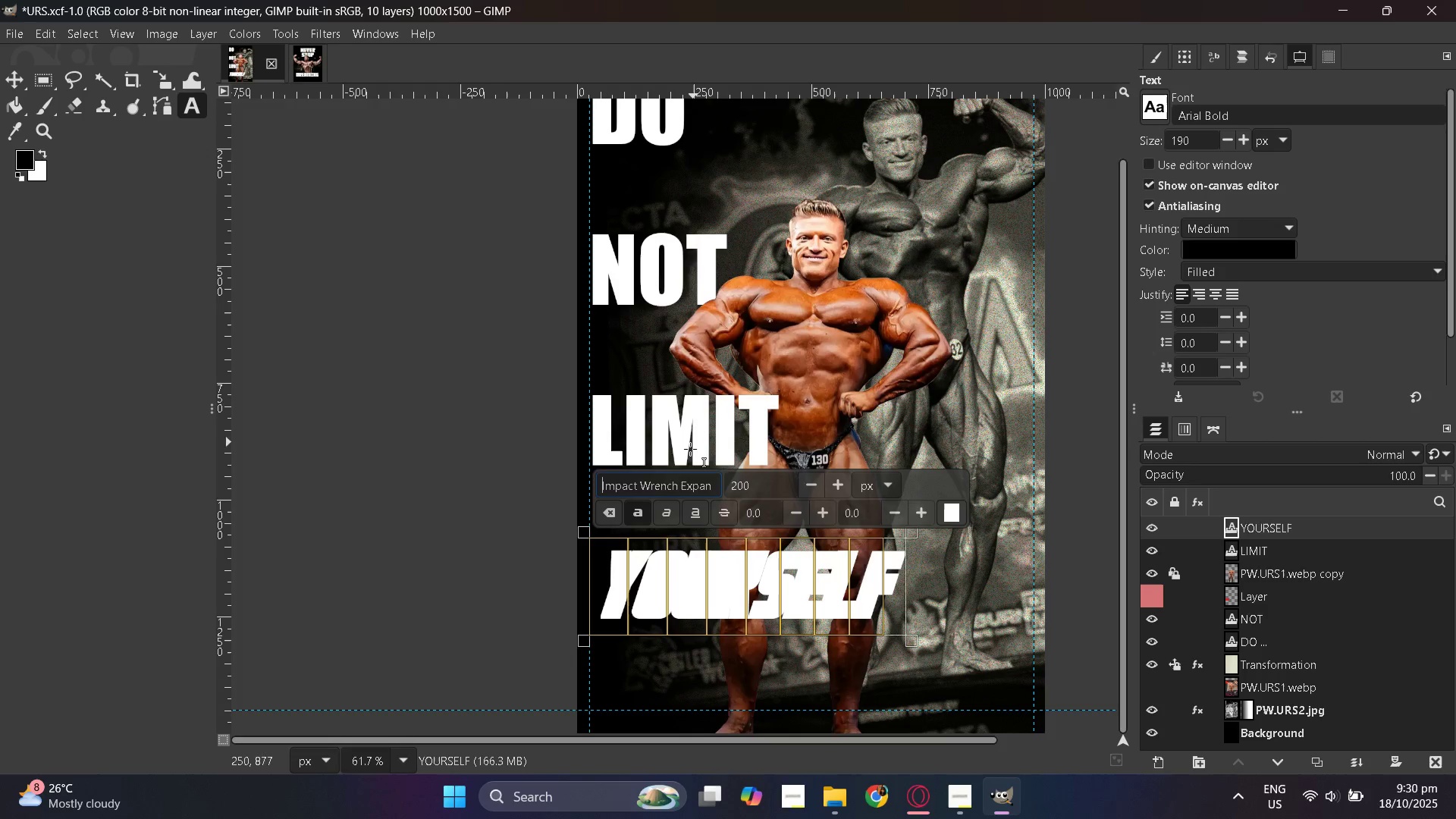 
left_click([670, 496])
 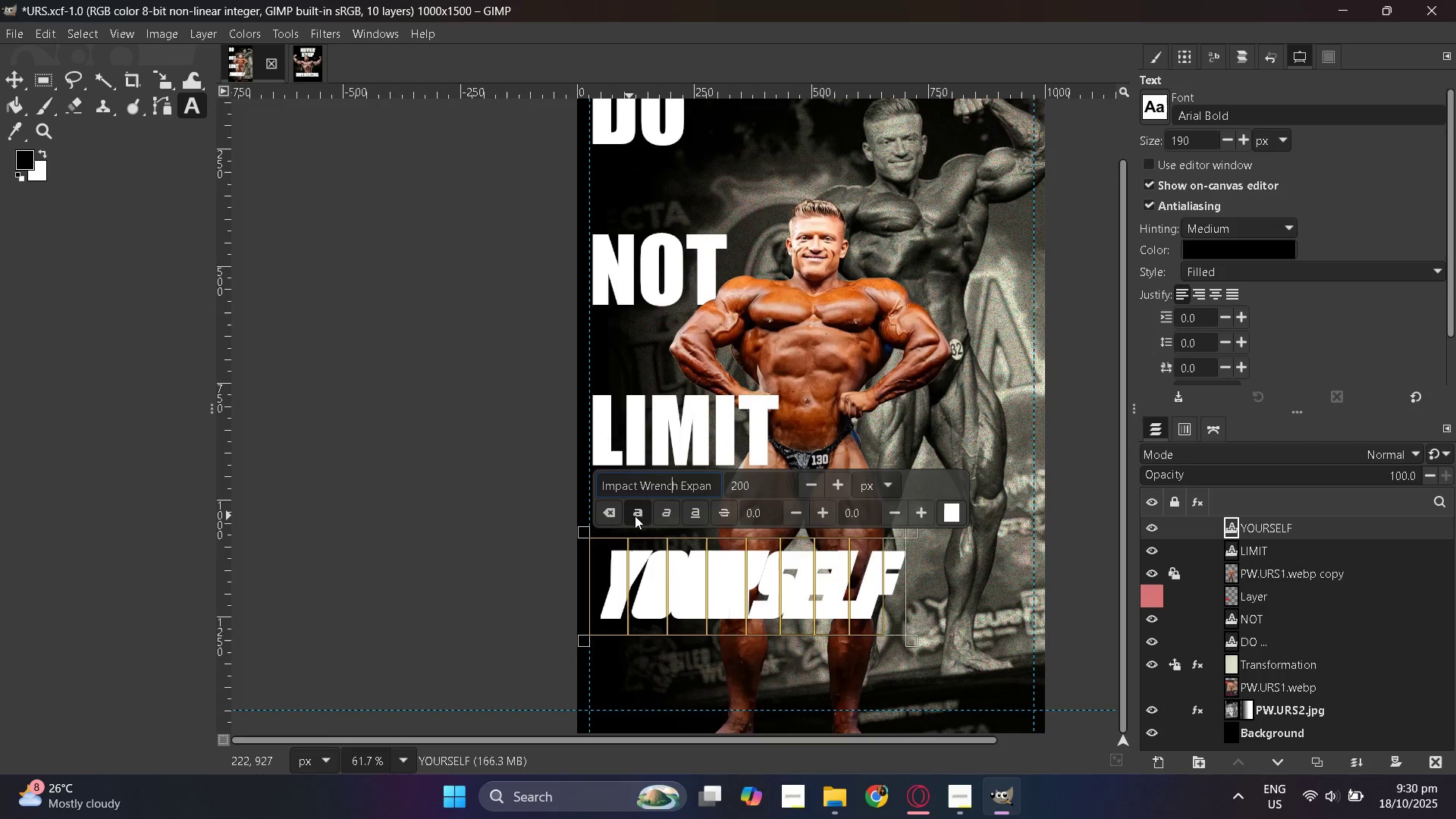 
left_click([637, 516])
 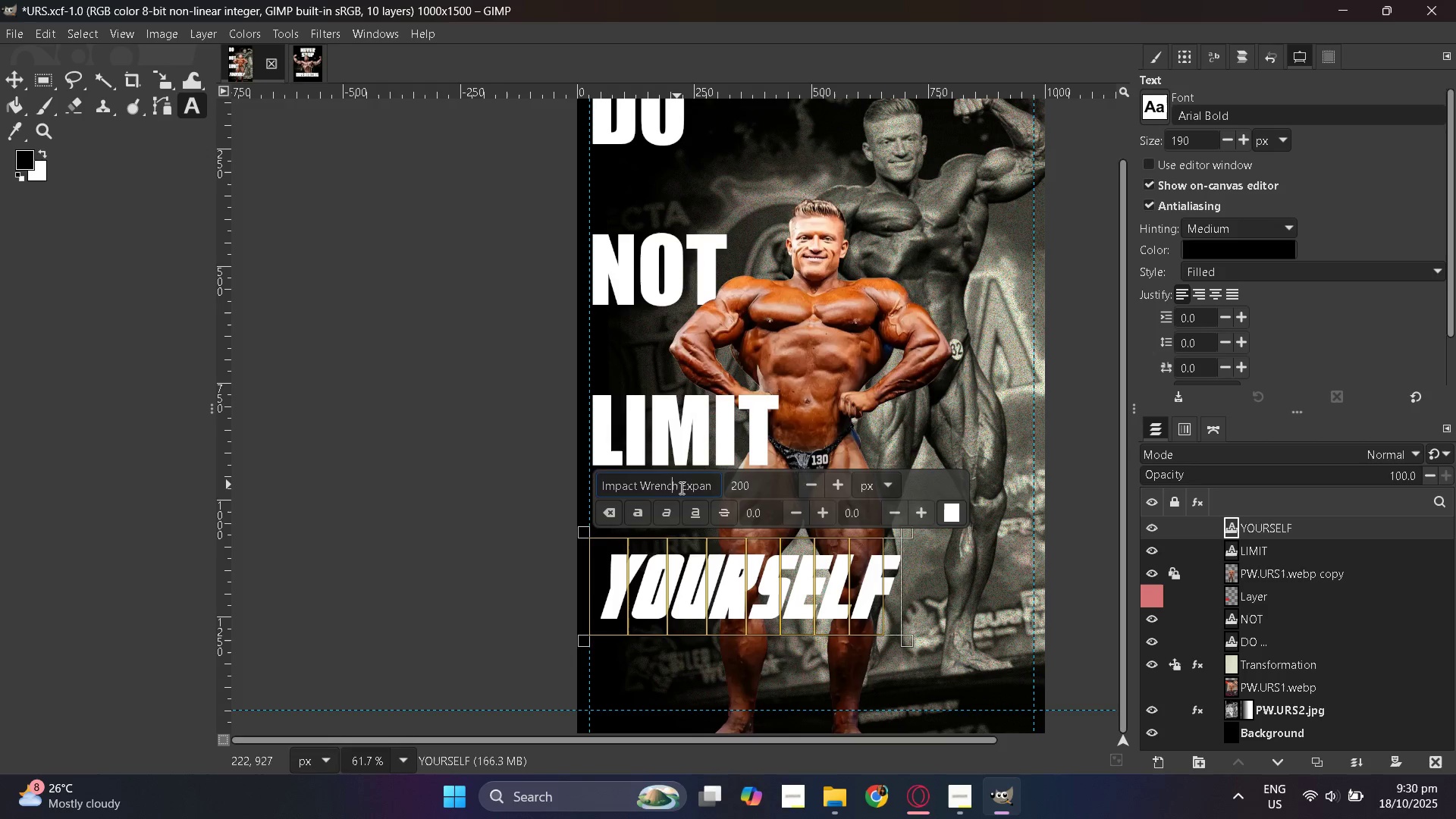 
double_click([680, 488])
 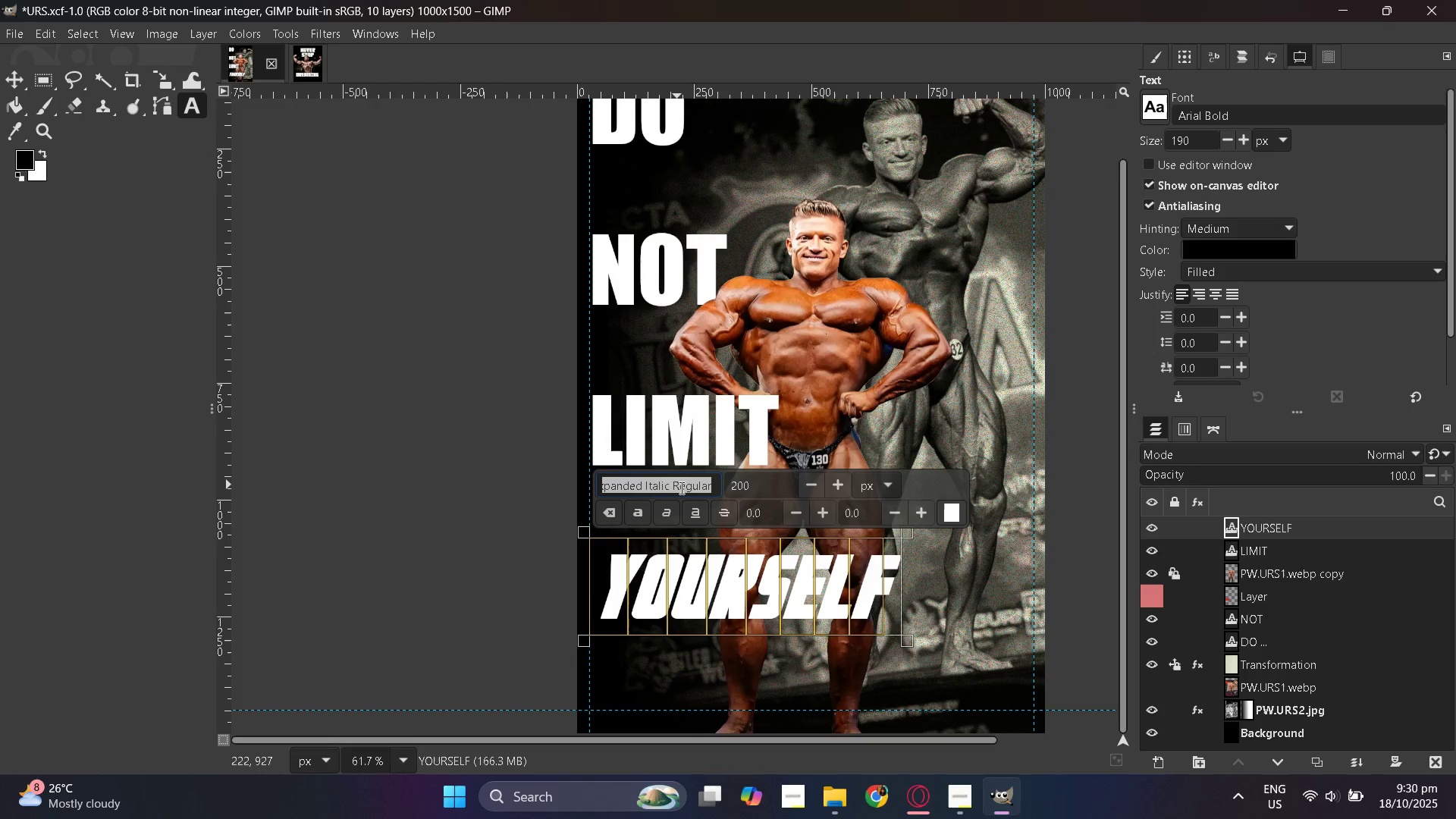 
triple_click([680, 488])
 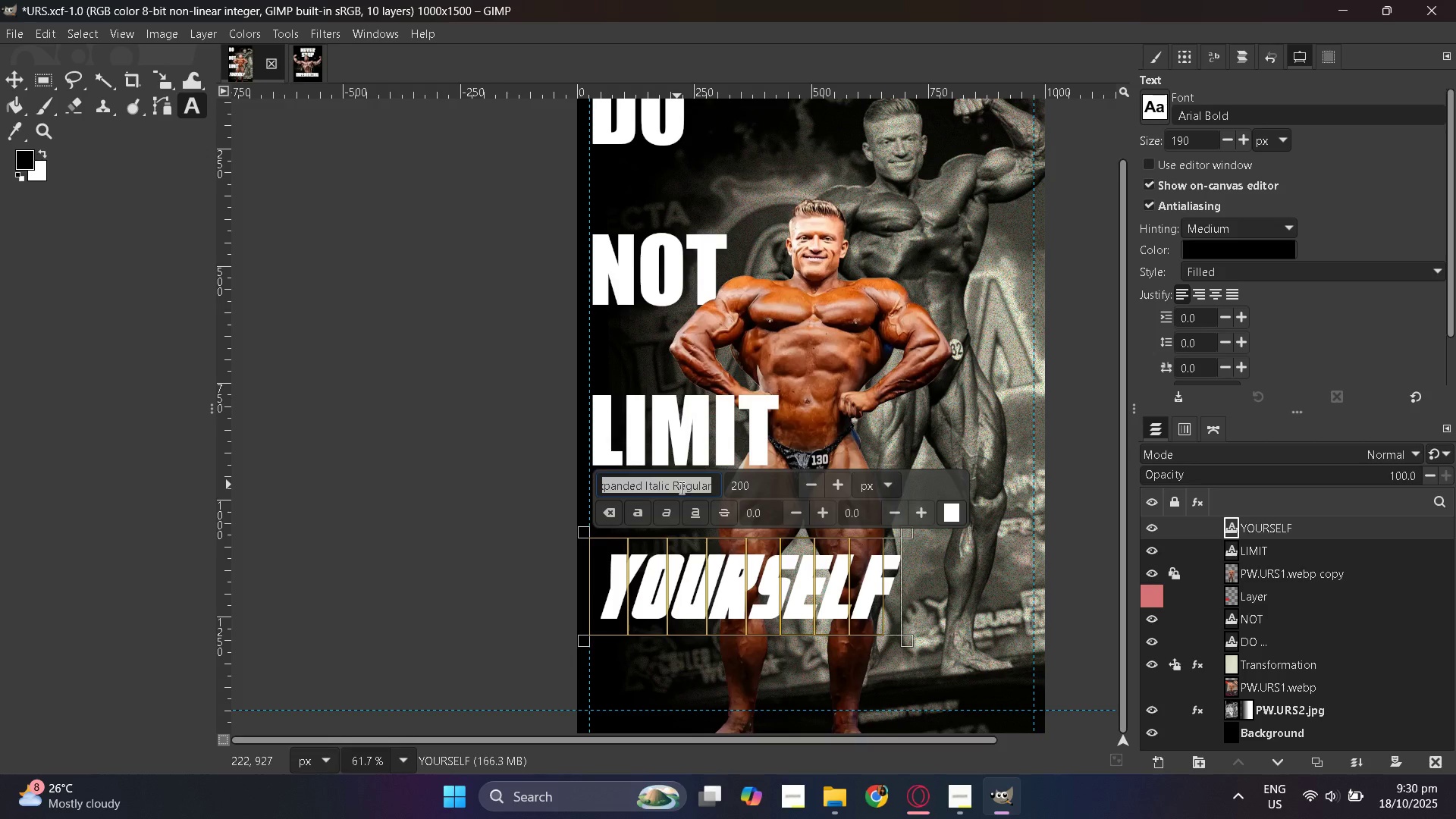 
type(impac)
 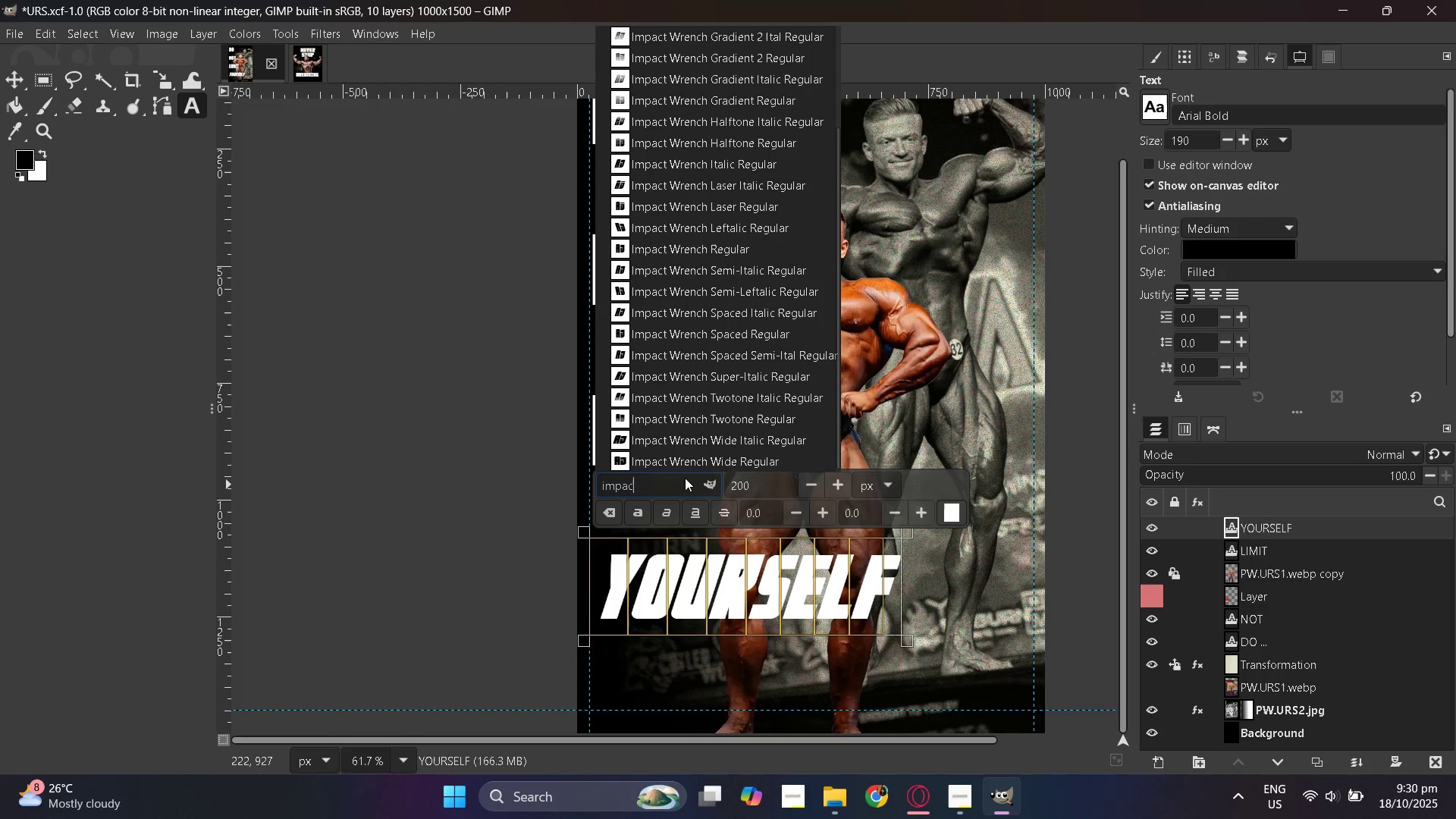 
scroll: coordinate [733, 222], scroll_direction: up, amount: 14.0
 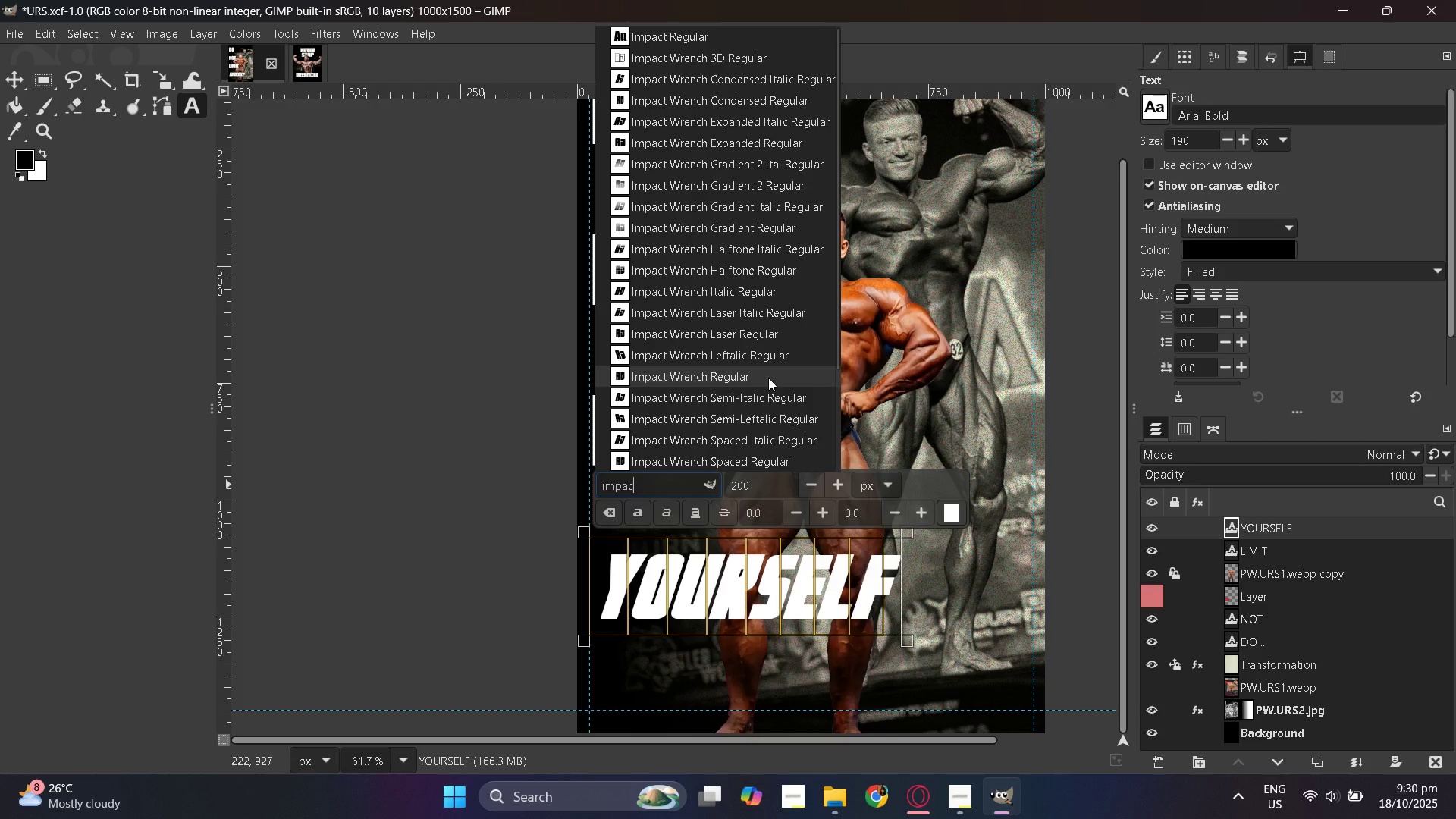 
wait(9.12)
 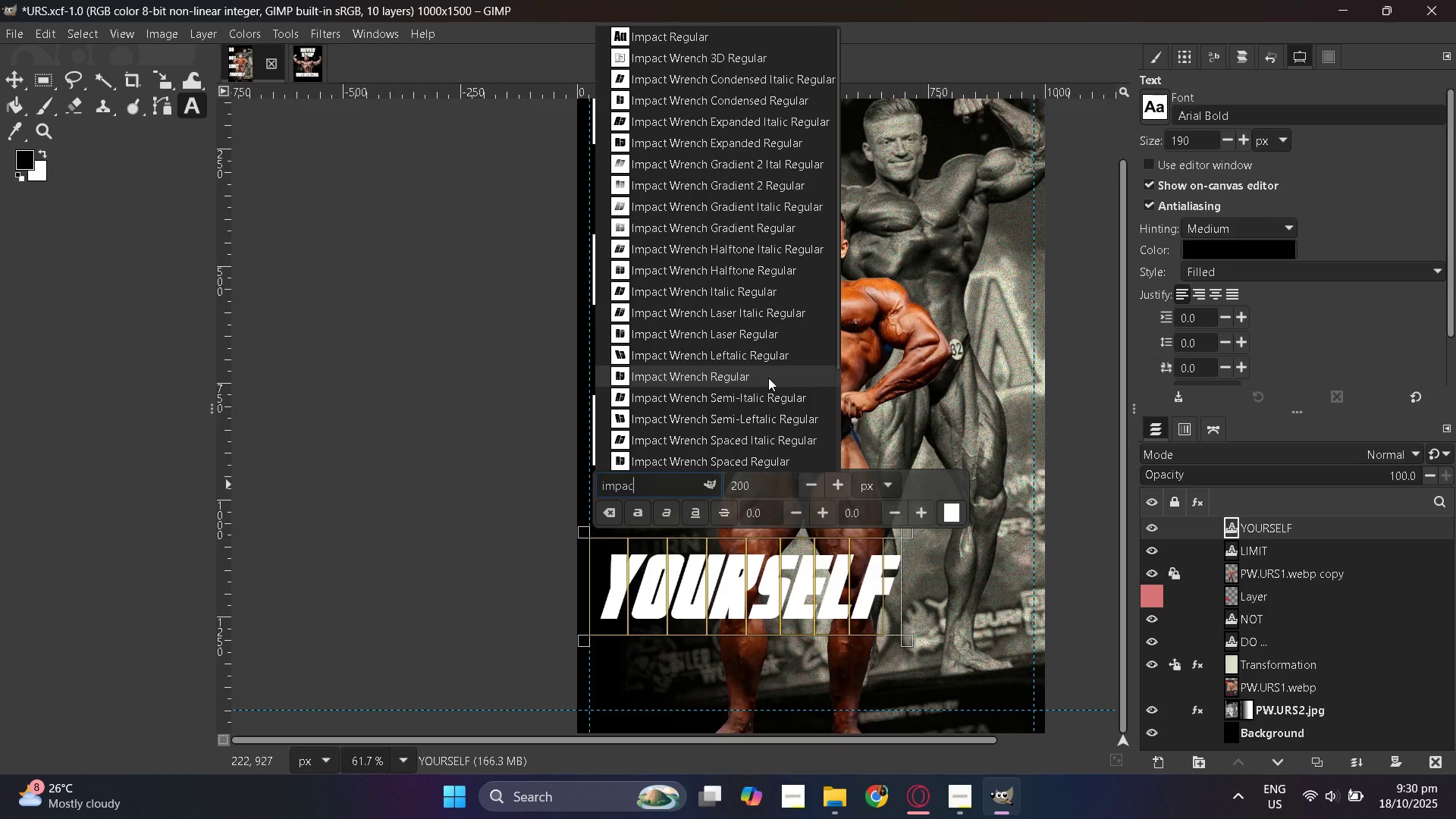 
left_click([737, 138])
 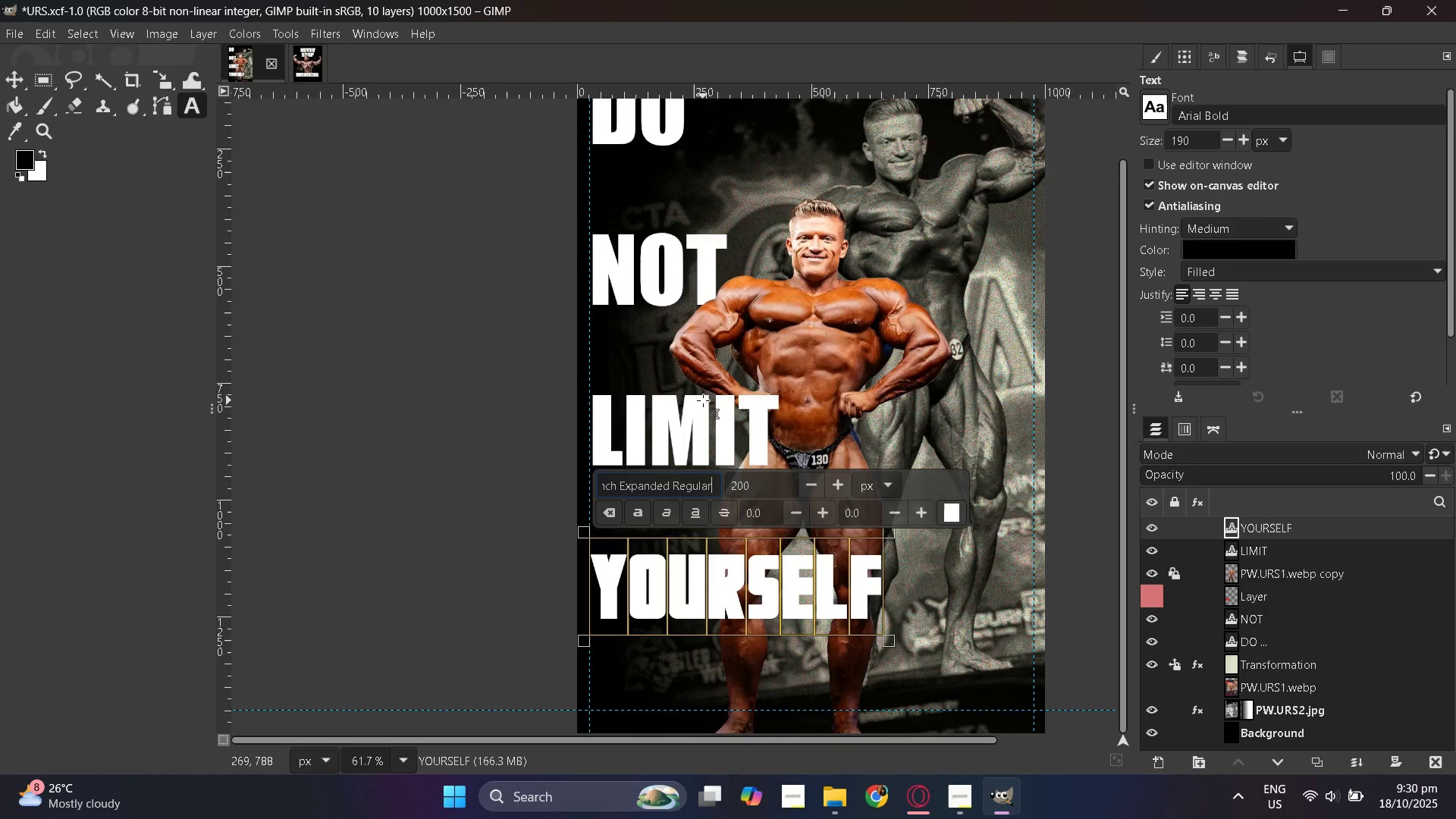 
wait(8.57)
 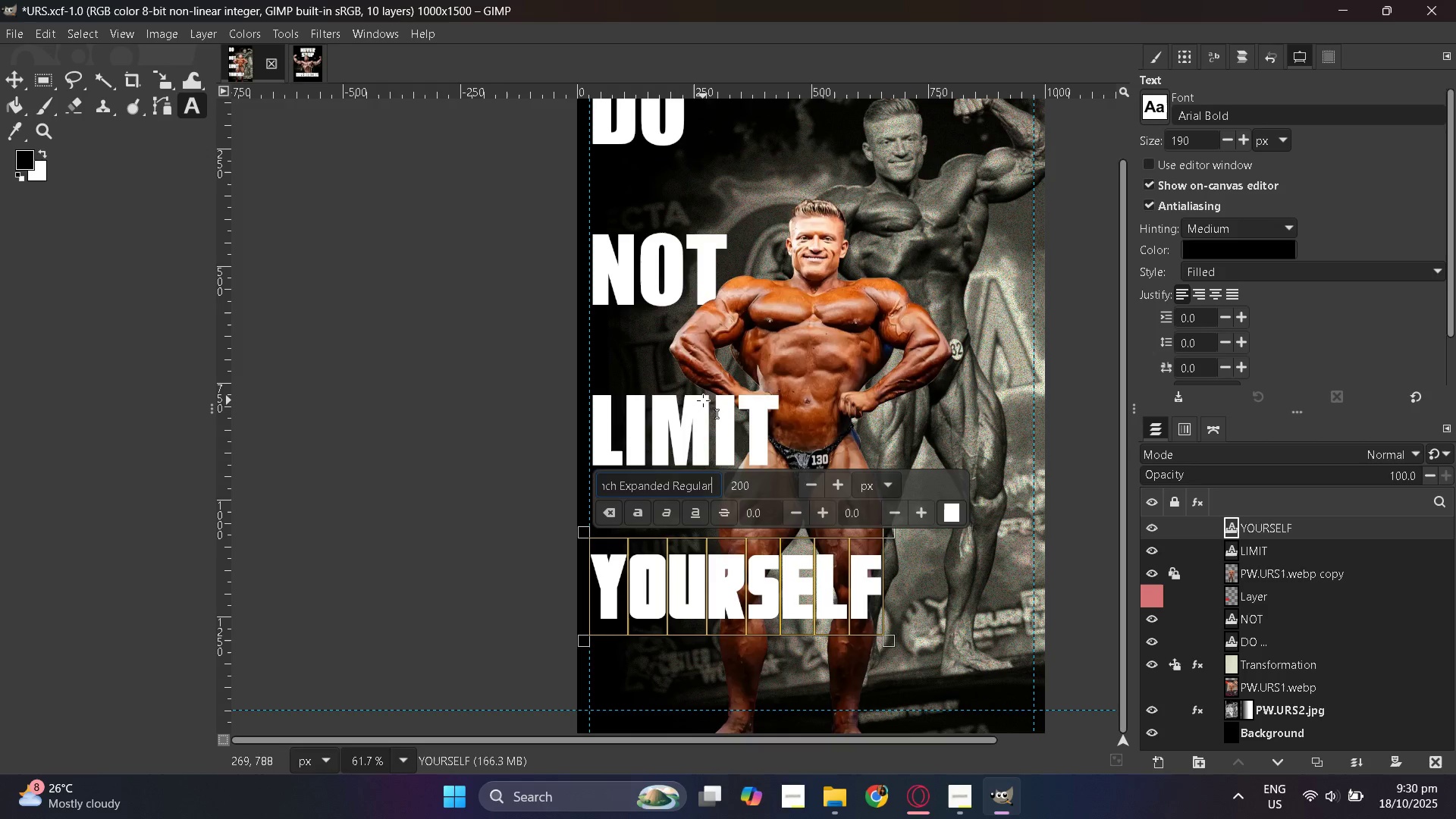 
scroll: coordinate [796, 398], scroll_direction: down, amount: 2.0
 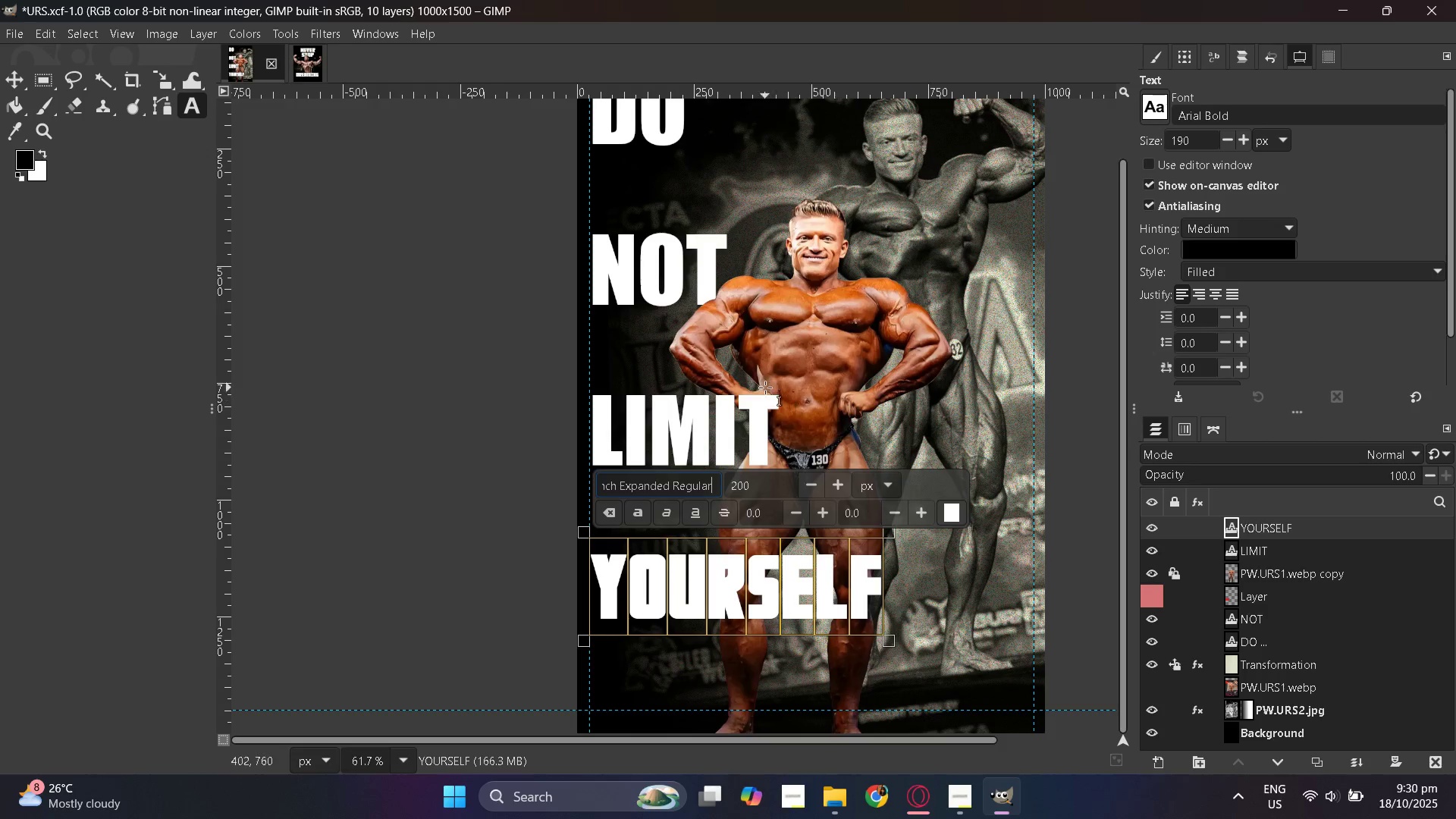 
hold_key(key=ControlLeft, duration=0.78)
scroll: coordinate [750, 367], scroll_direction: down, amount: 3.0
 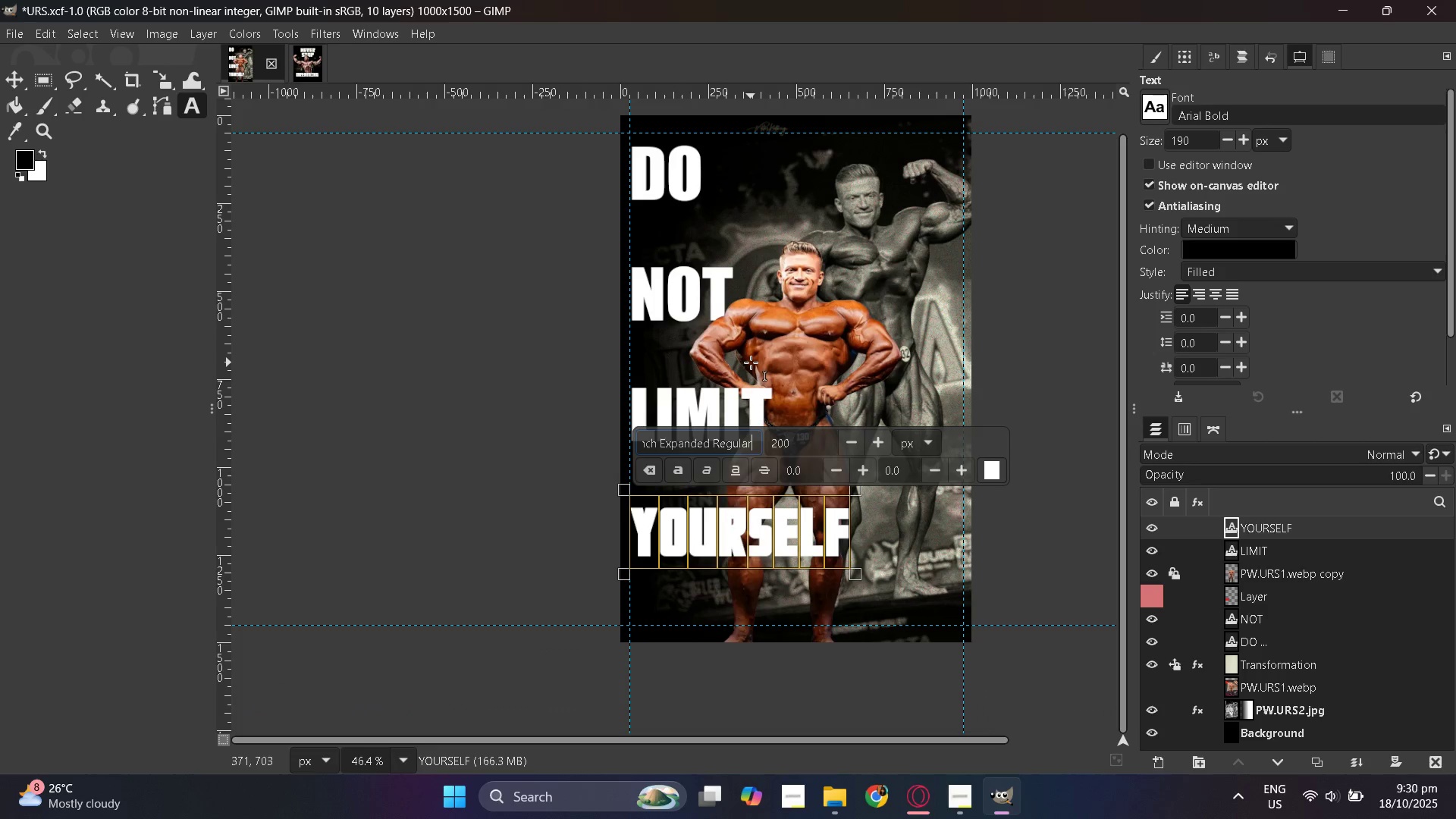 
scroll: coordinate [751, 362], scroll_direction: up, amount: 2.0
 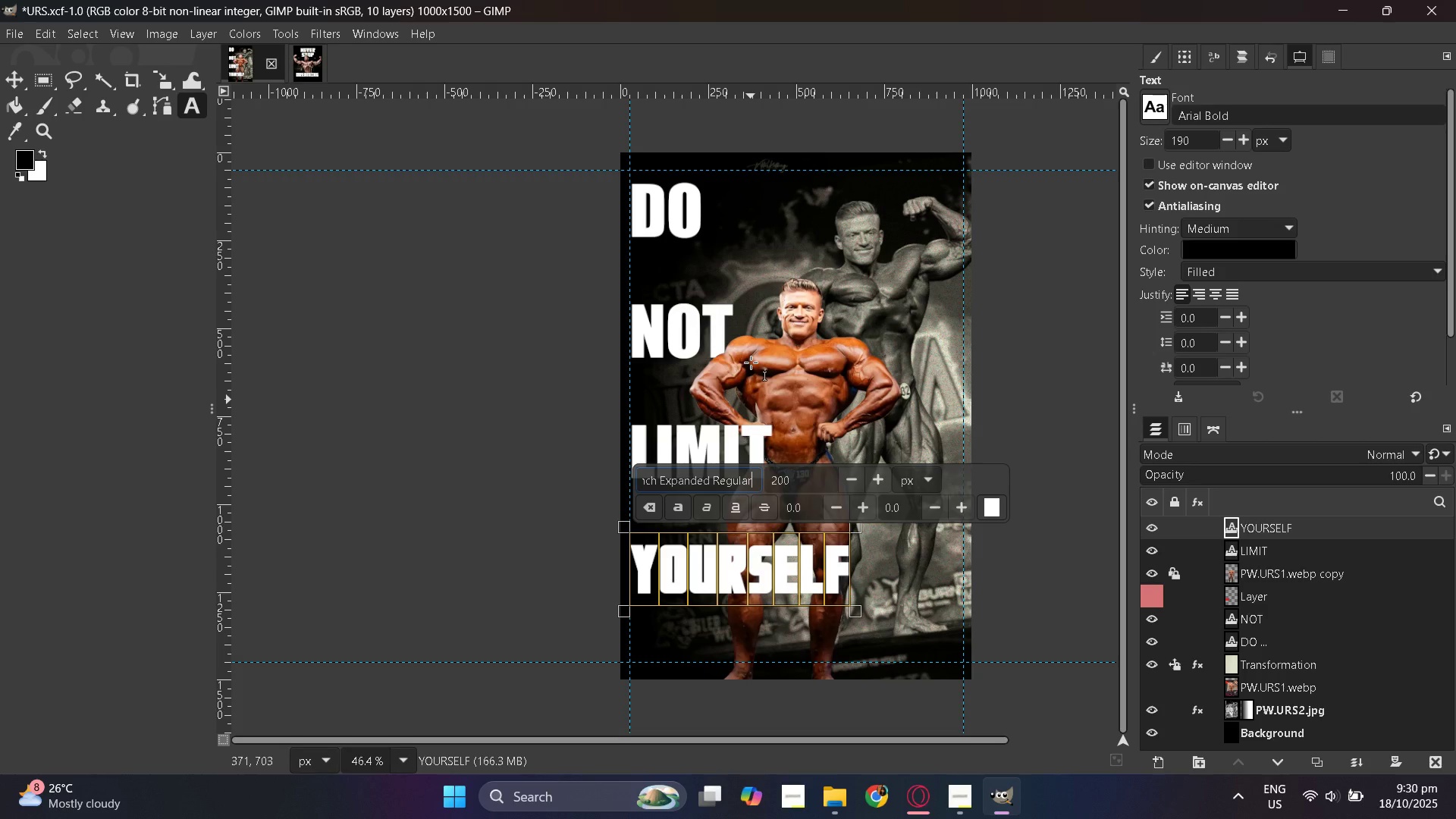 
hold_key(key=ControlLeft, duration=1.19)
scroll: coordinate [751, 362], scroll_direction: up, amount: 3.0
 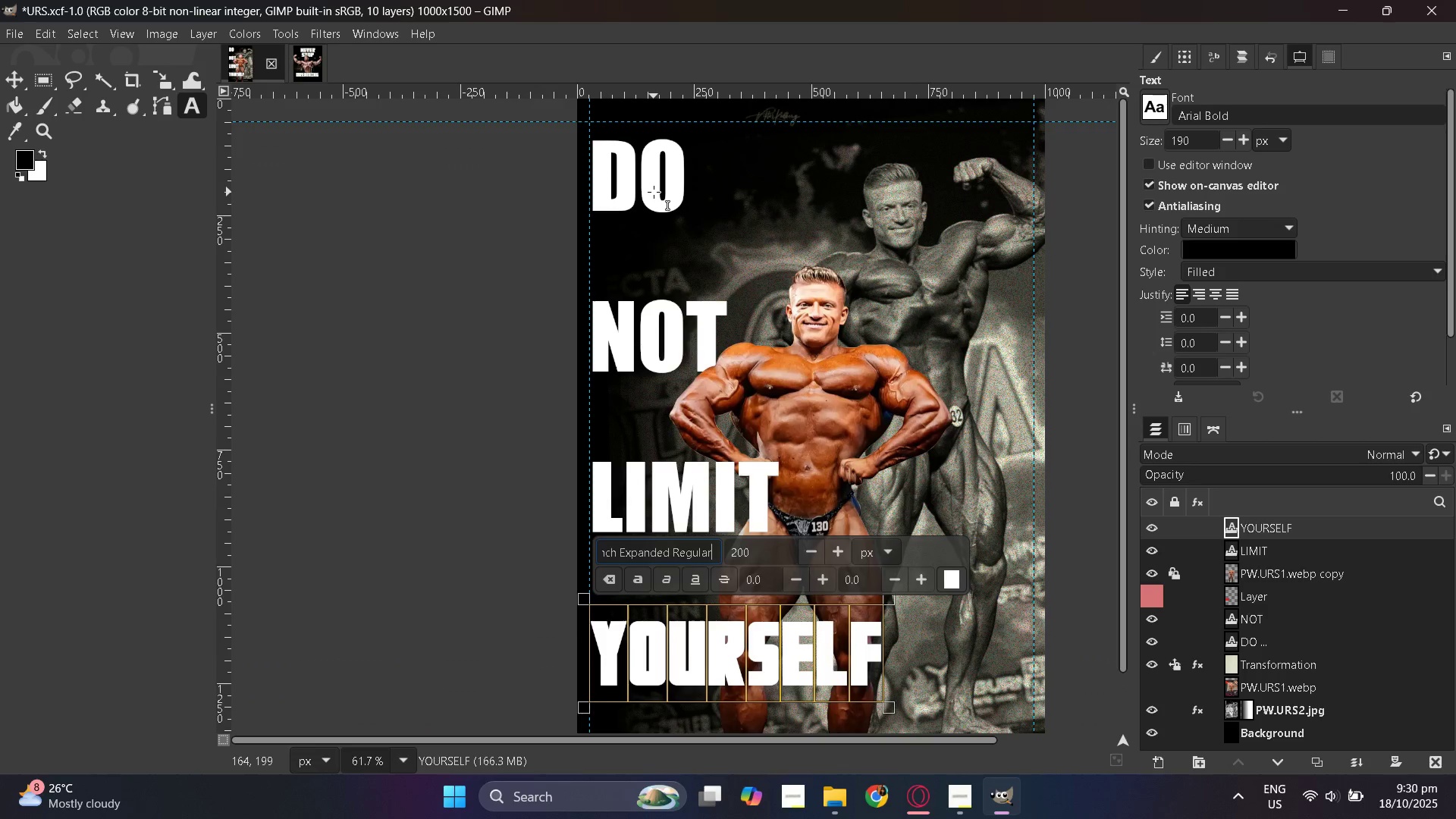 
scroll: coordinate [654, 192], scroll_direction: down, amount: 3.0
 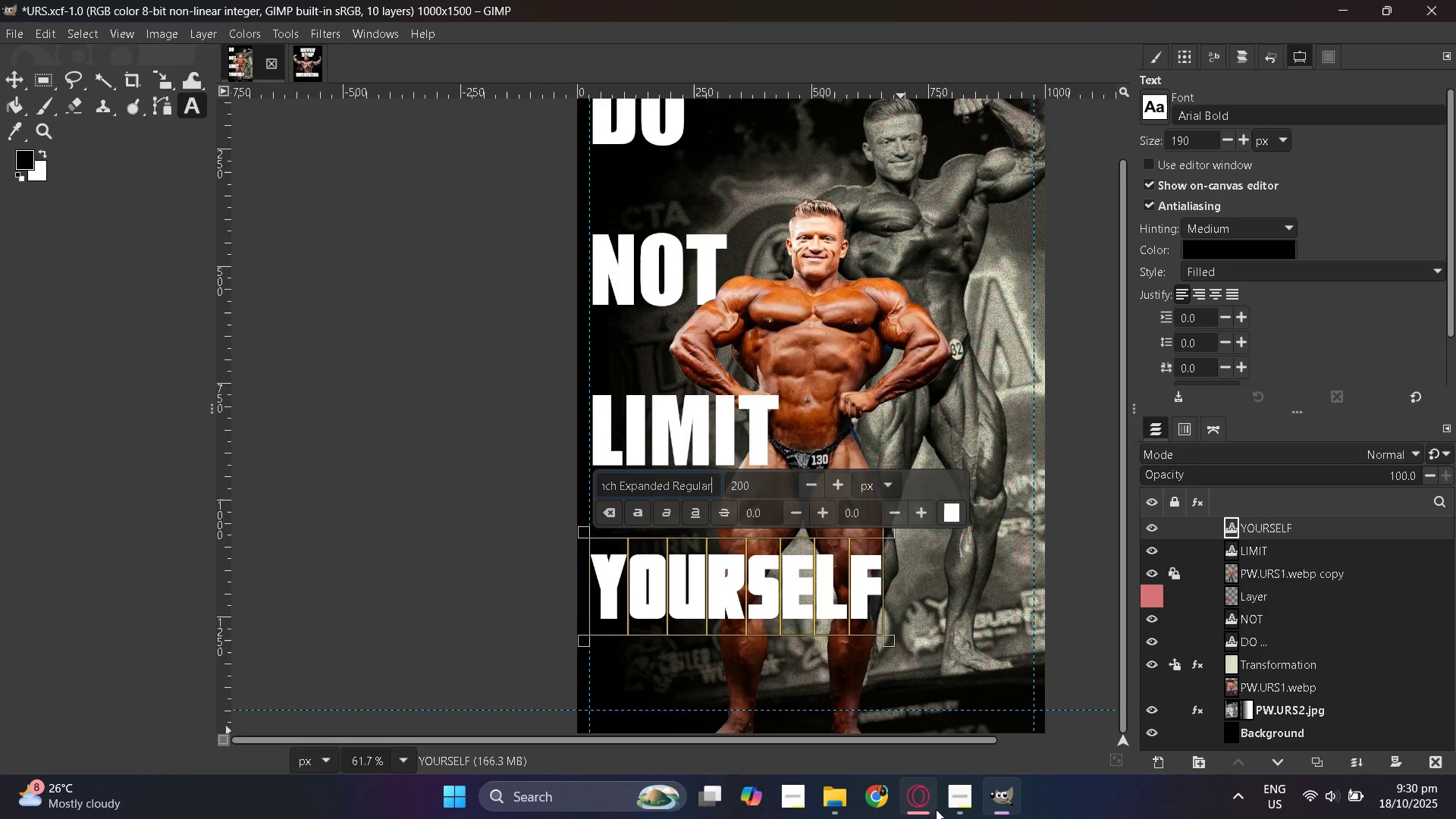 
left_click([935, 809])
 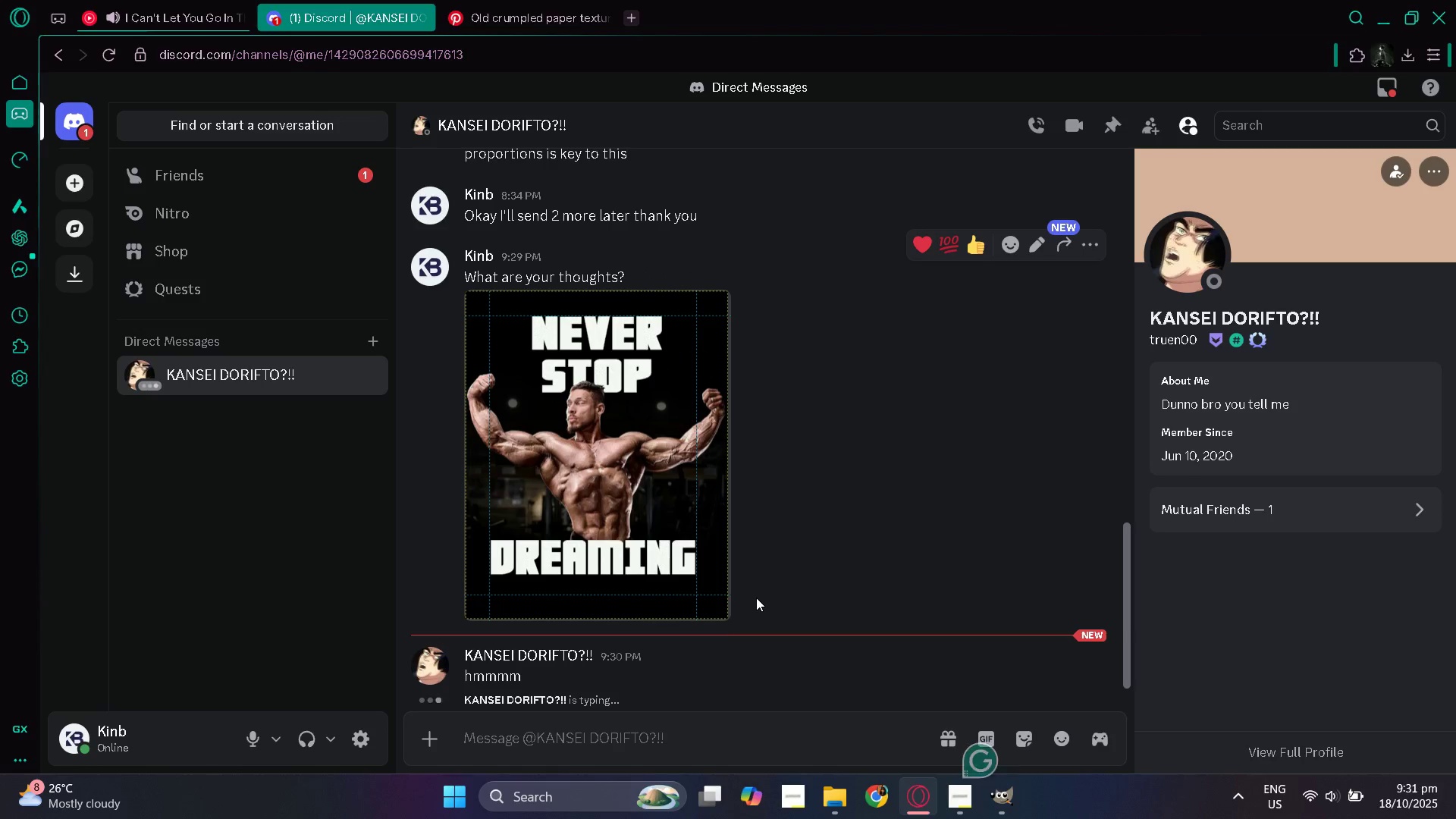 
scroll: coordinate [756, 598], scroll_direction: down, amount: 1.0
 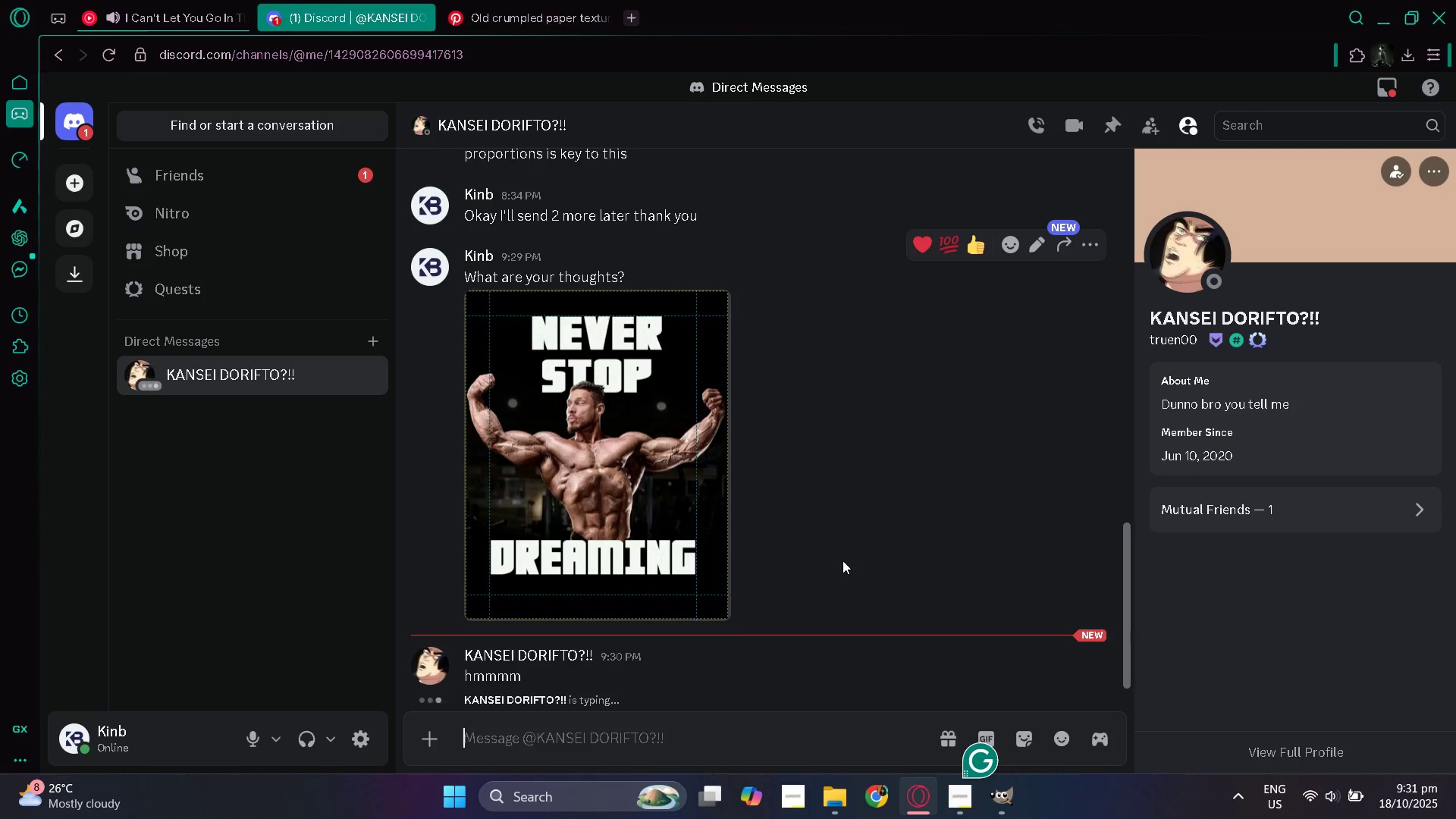 
wait(6.22)
 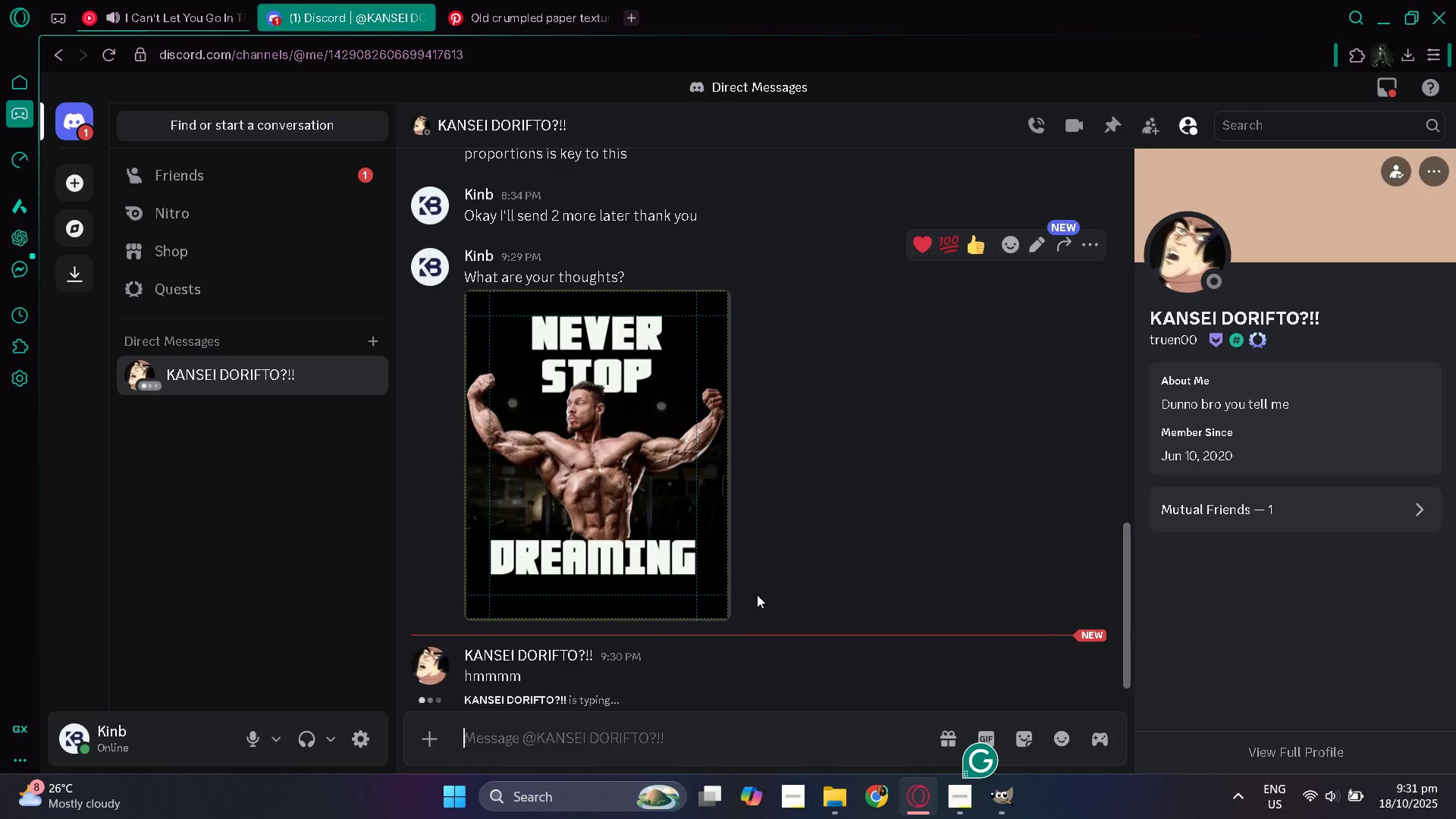 
key(Alt+AltLeft)
 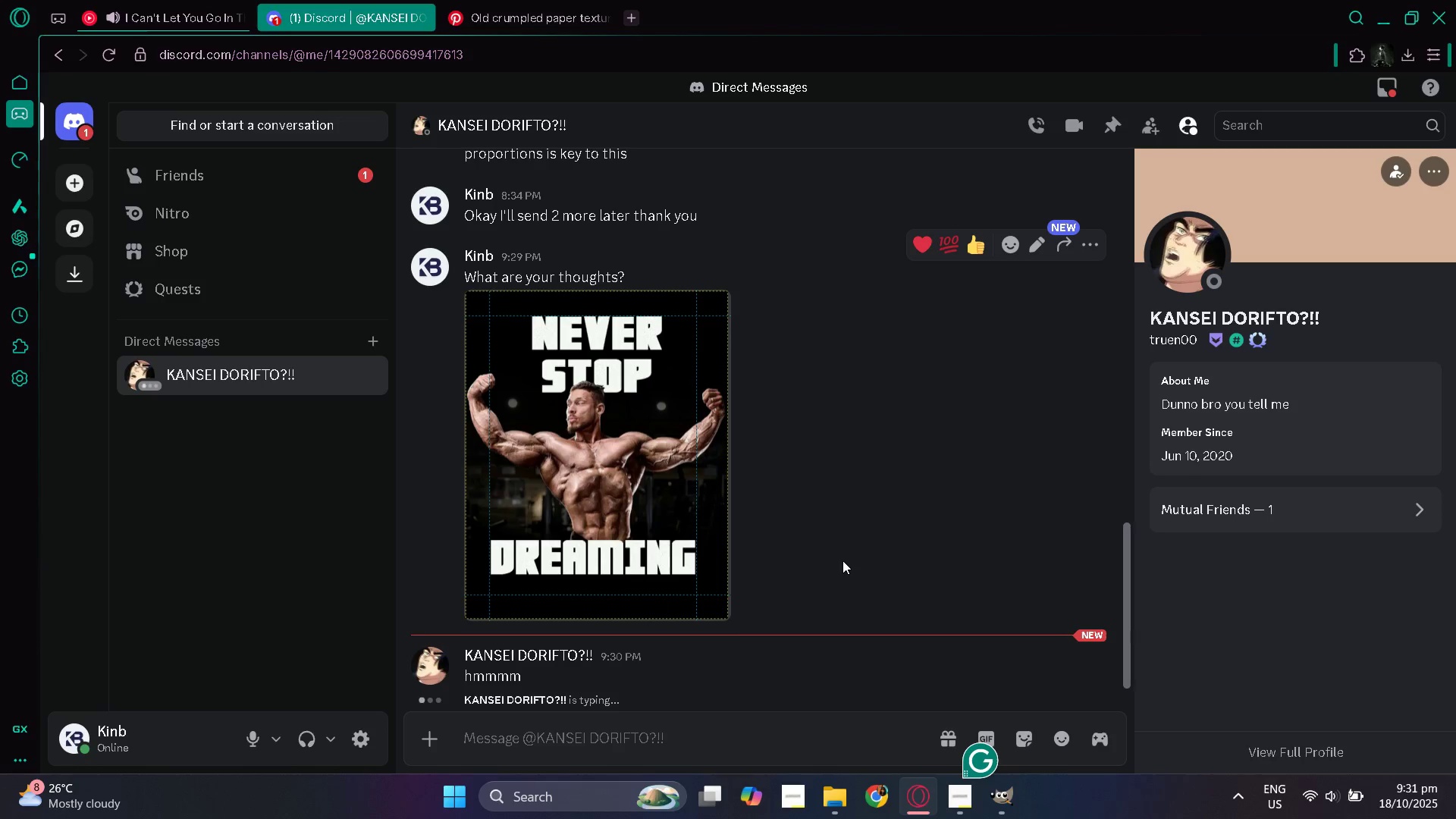 
key(Alt+Tab)
 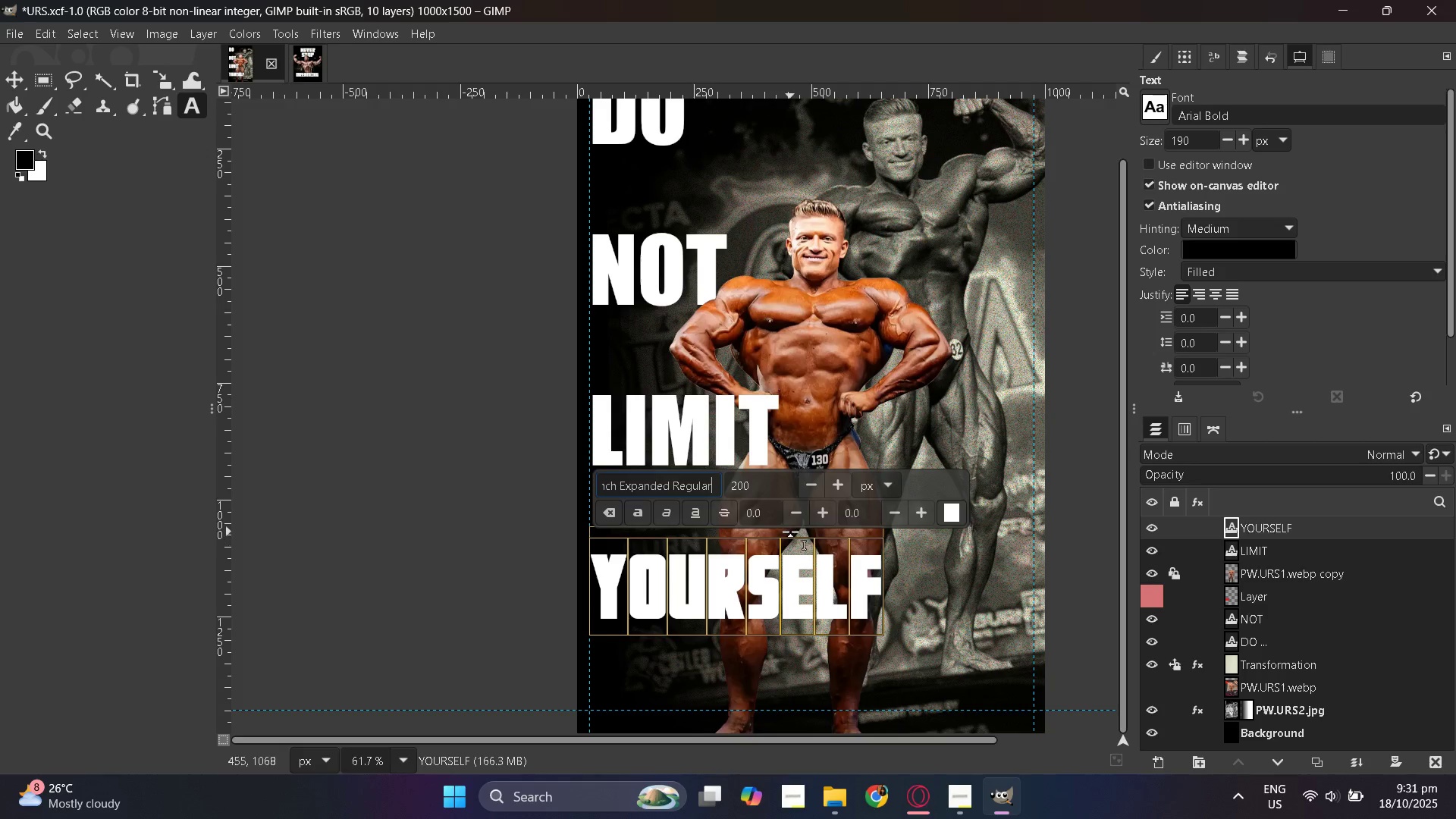 
scroll: coordinate [790, 532], scroll_direction: down, amount: 1.0
 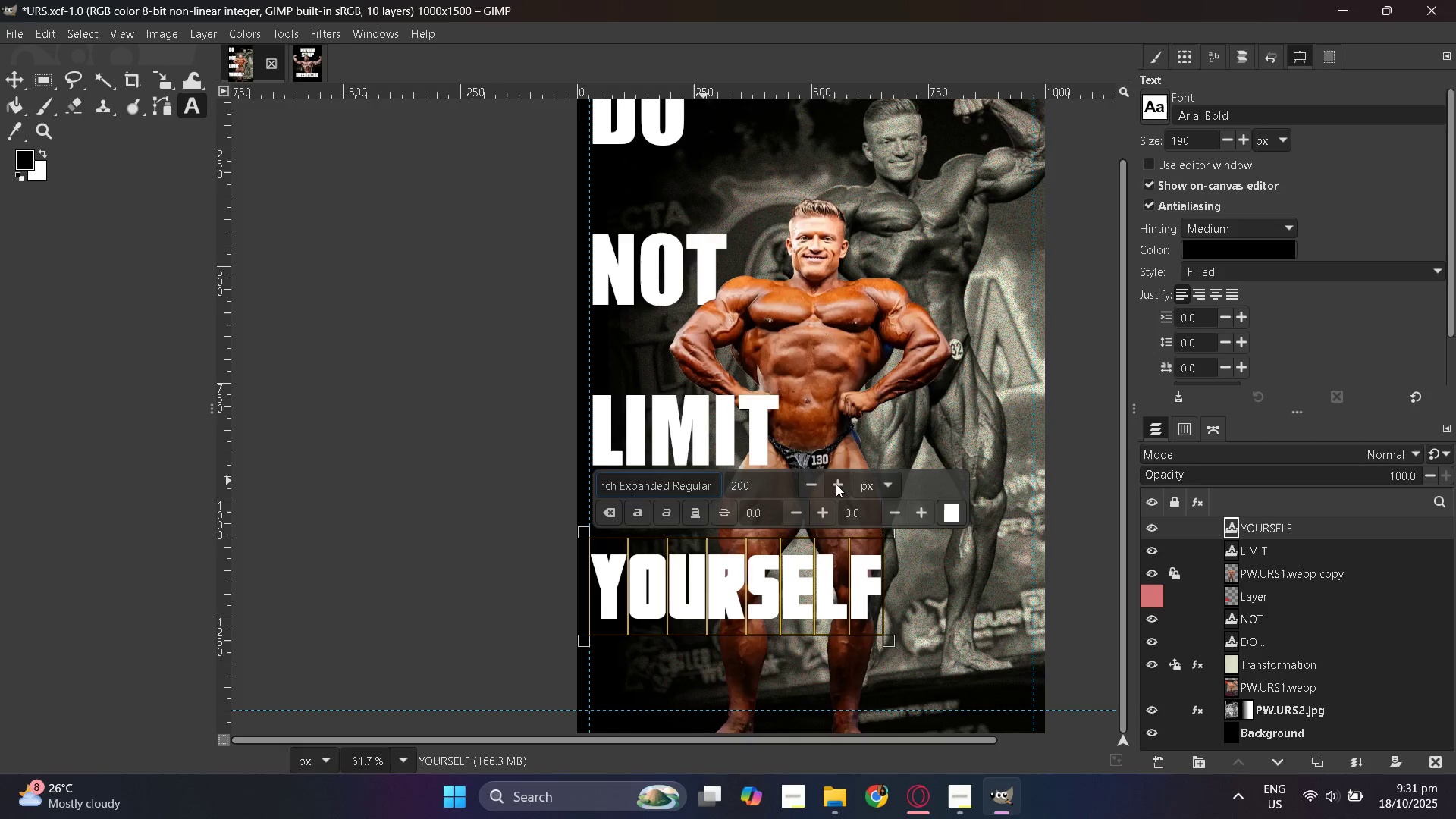 
double_click([836, 484])
 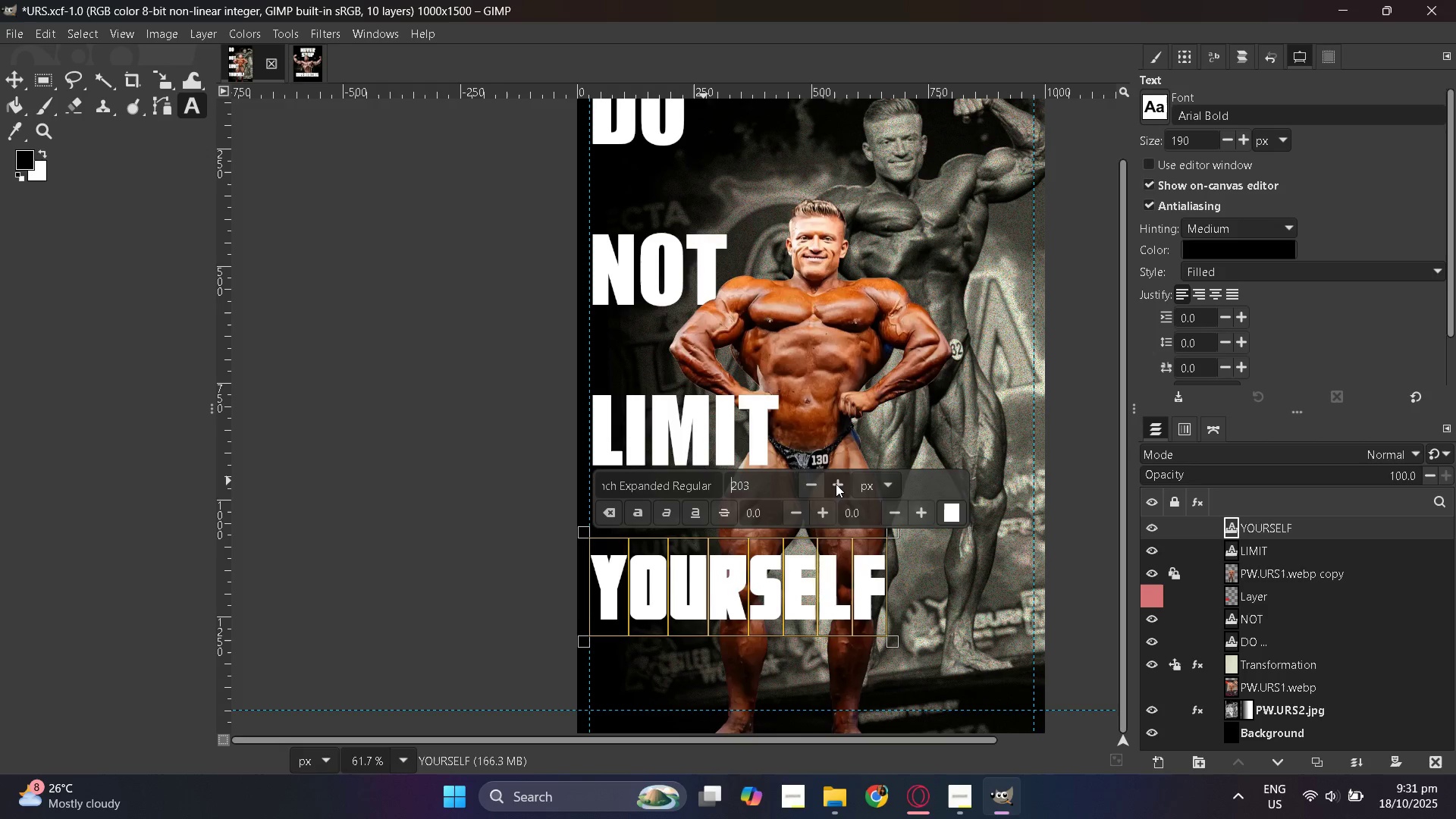 
triple_click([836, 484])
 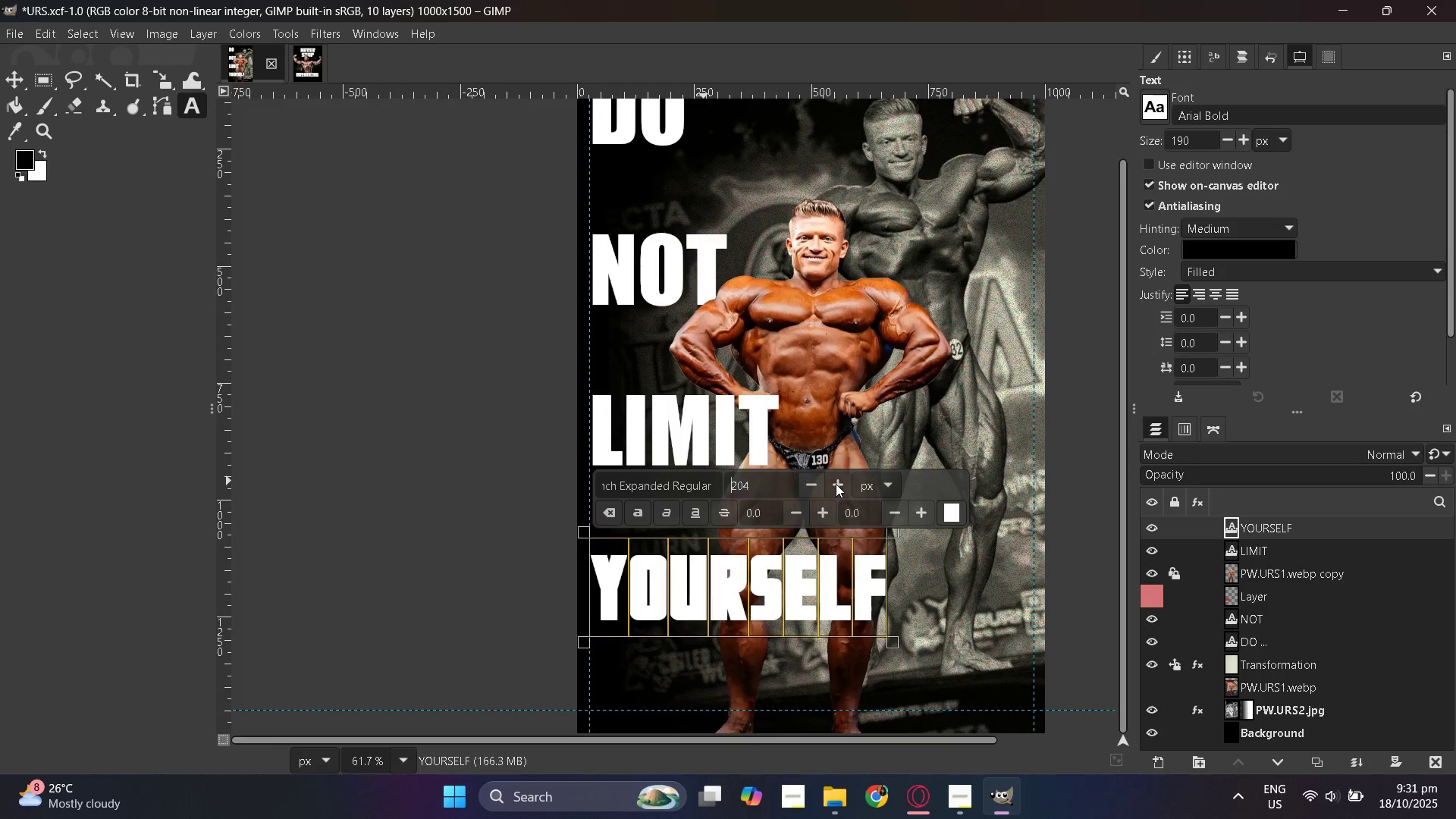 
triple_click([836, 484])
 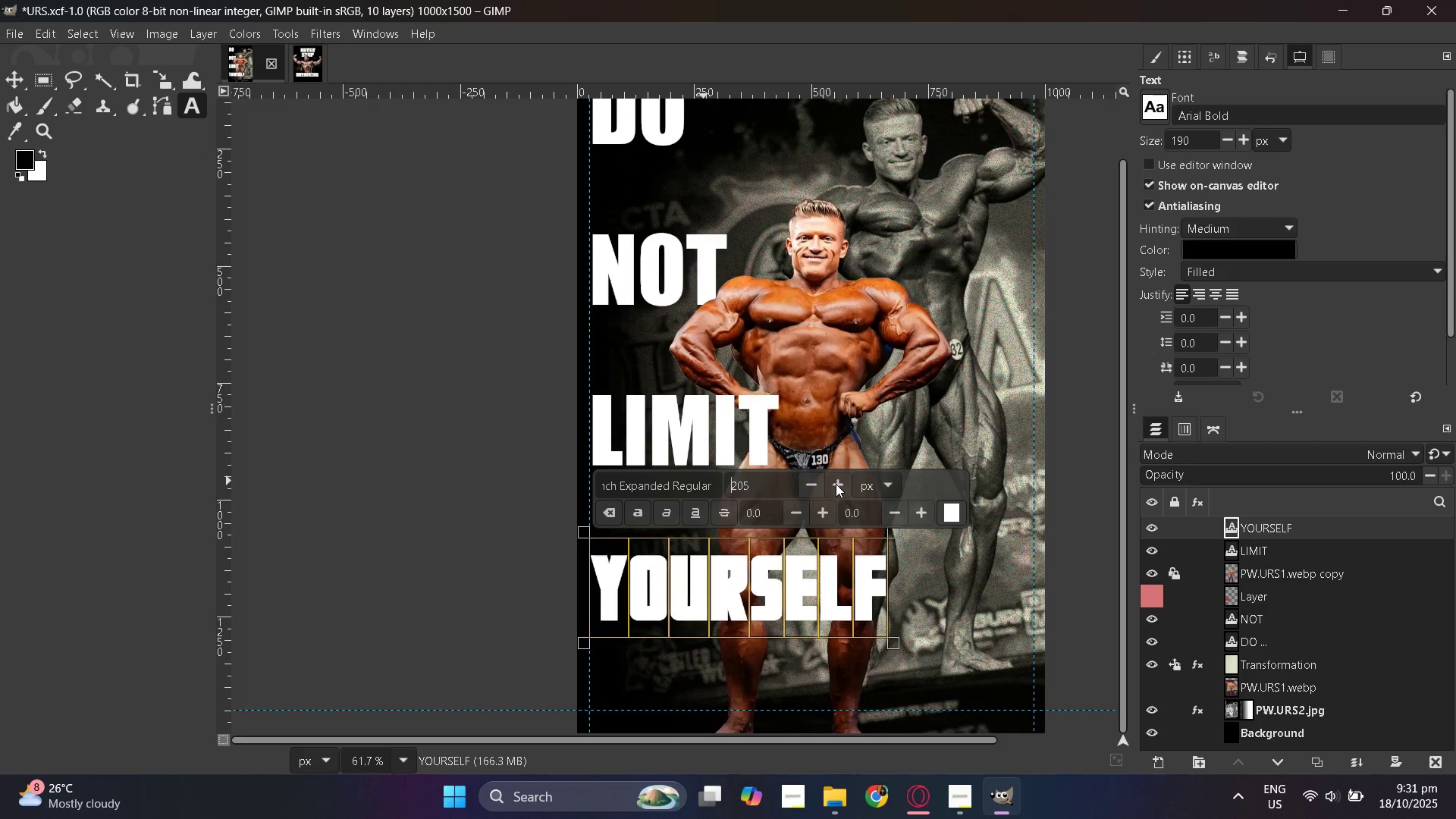 
triple_click([836, 484])
 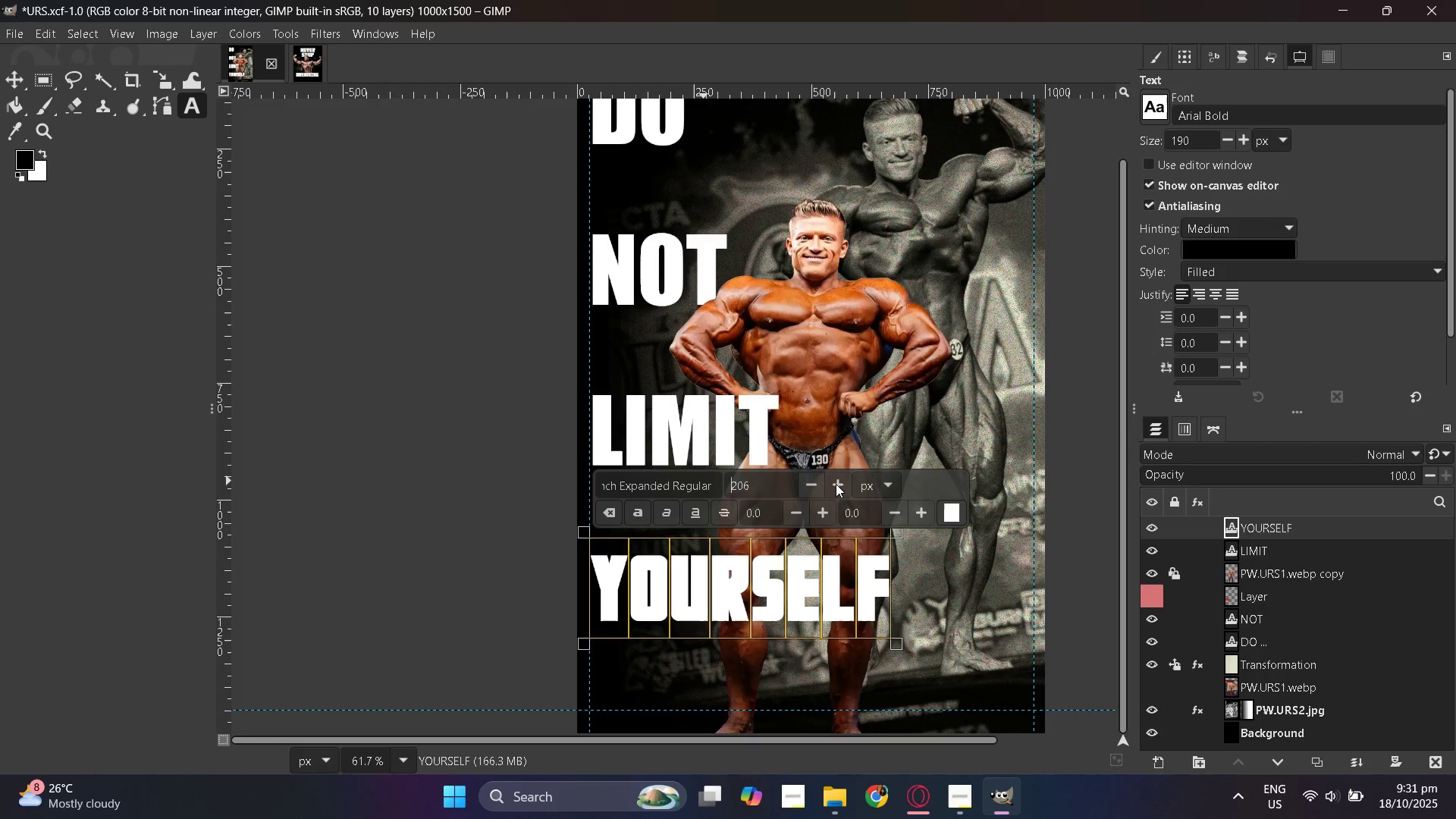 
triple_click([836, 484])
 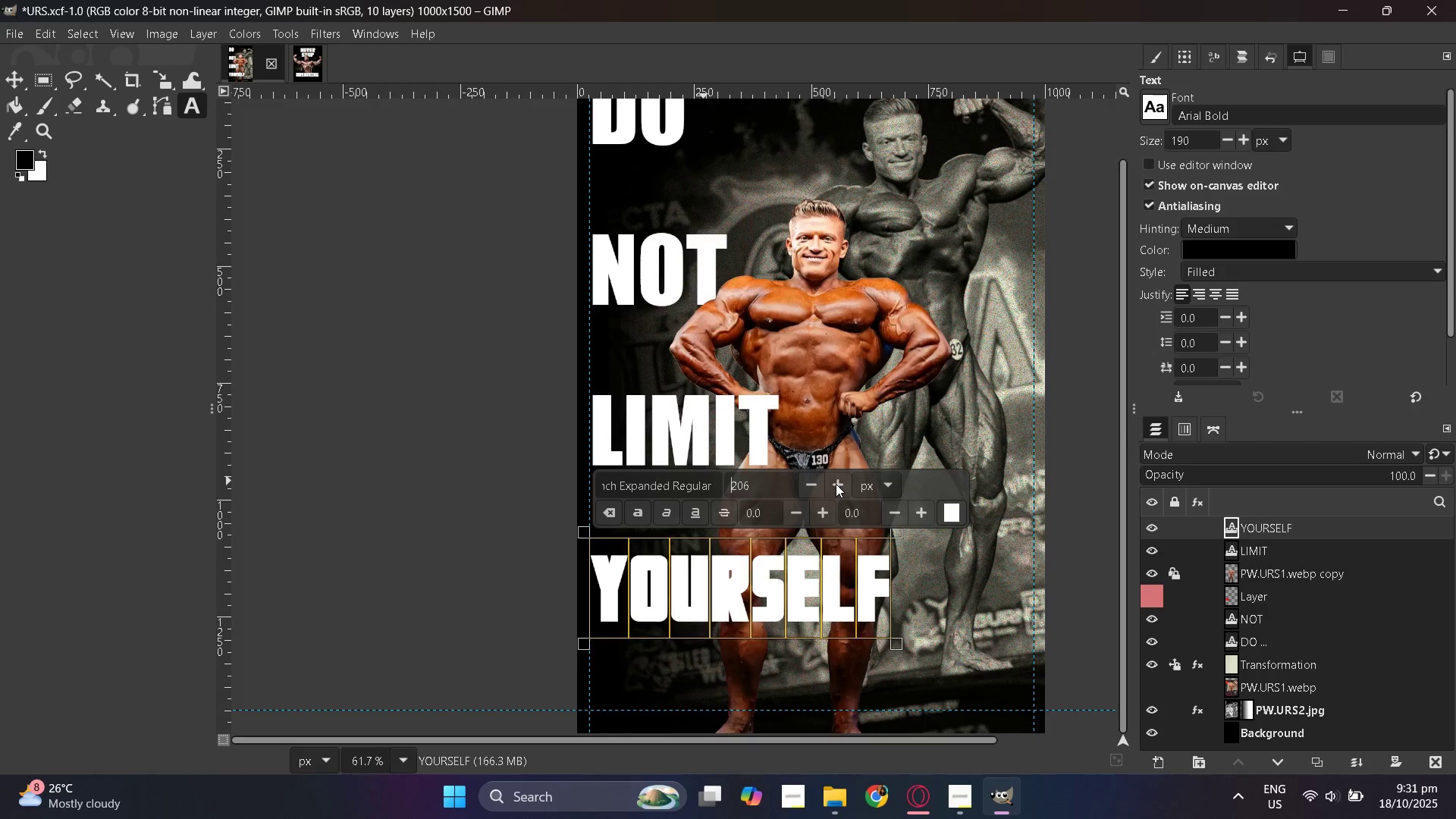 
triple_click([836, 484])
 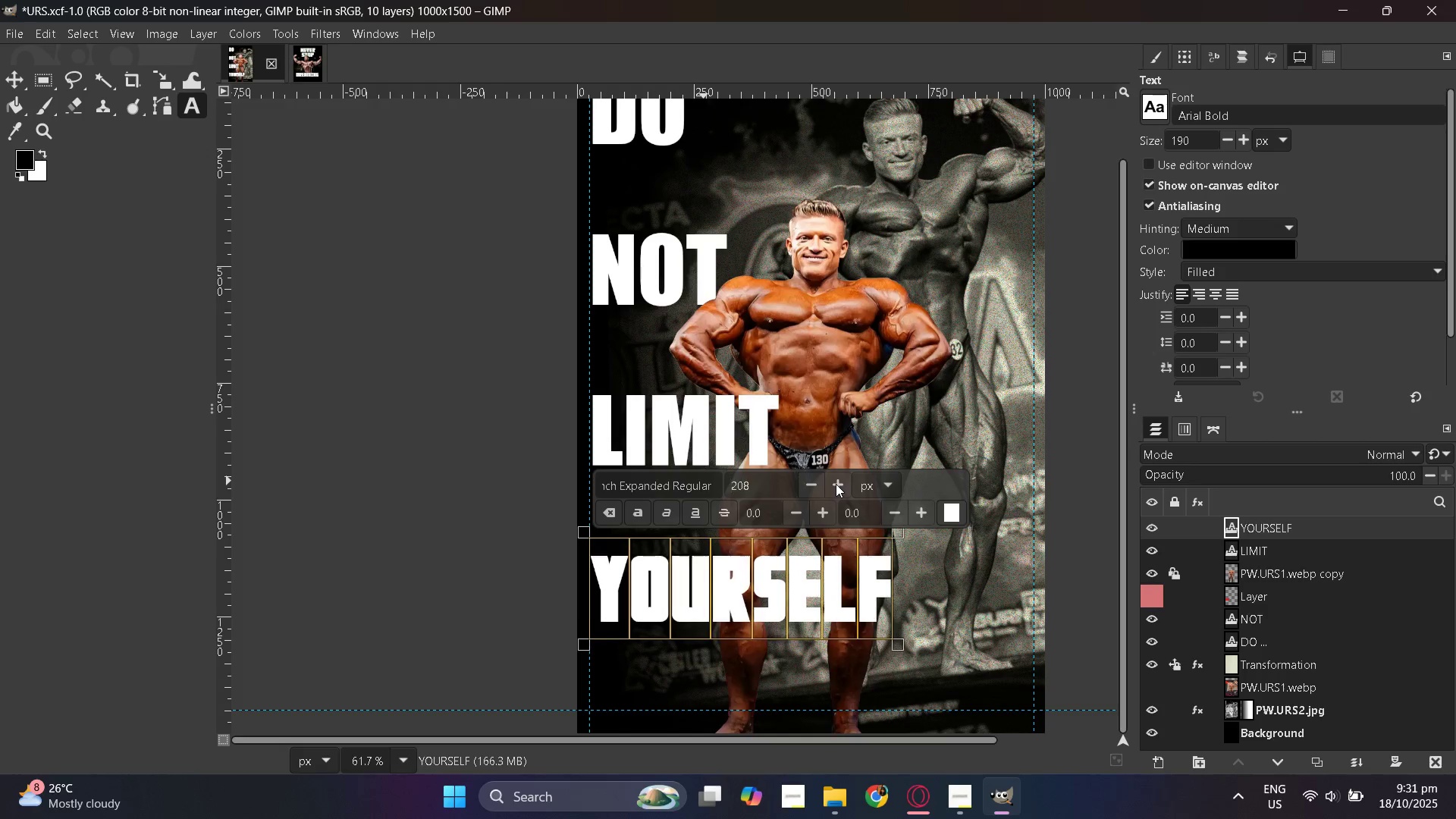 
triple_click([836, 484])
 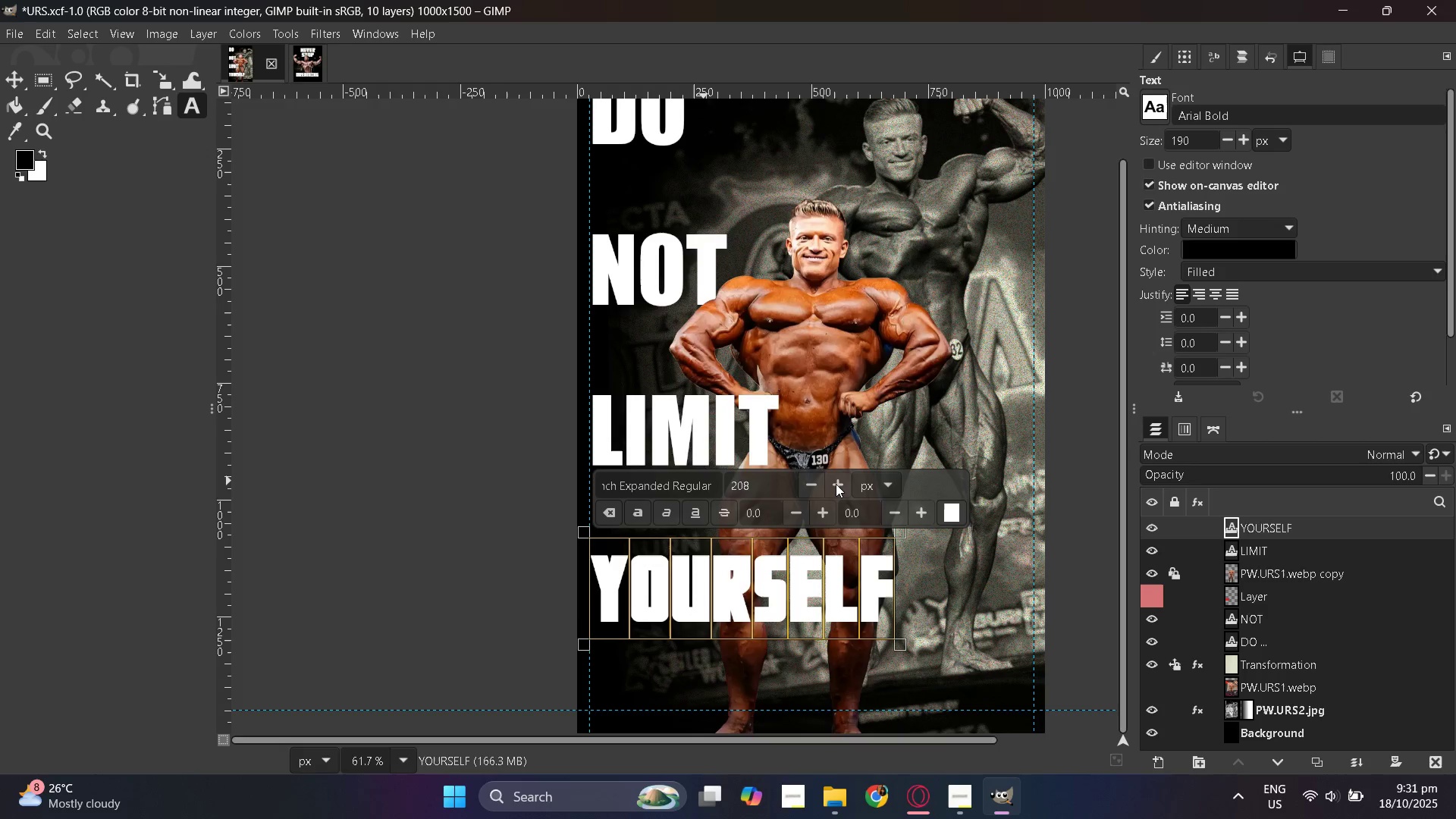 
triple_click([836, 484])
 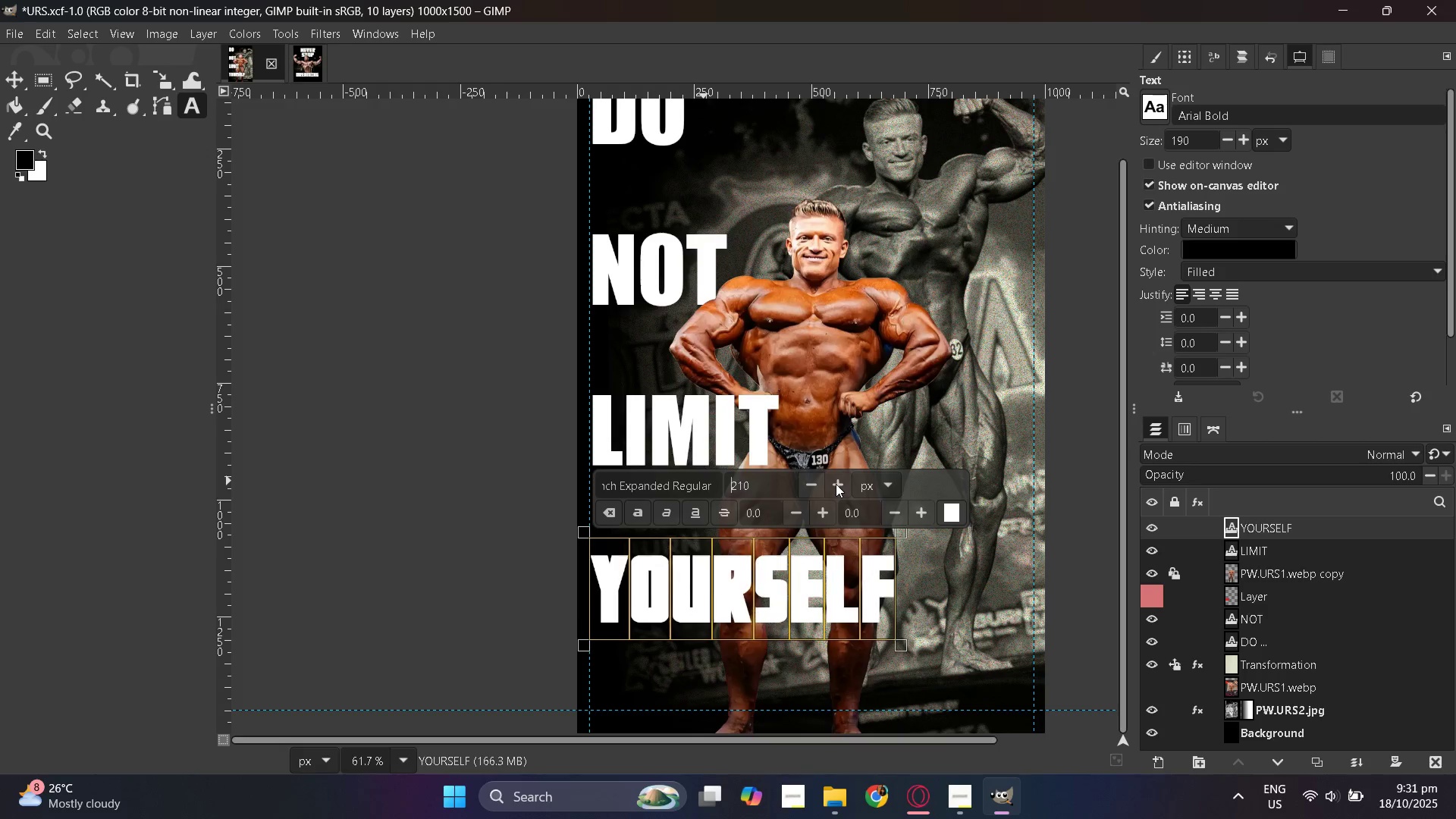 
triple_click([836, 484])
 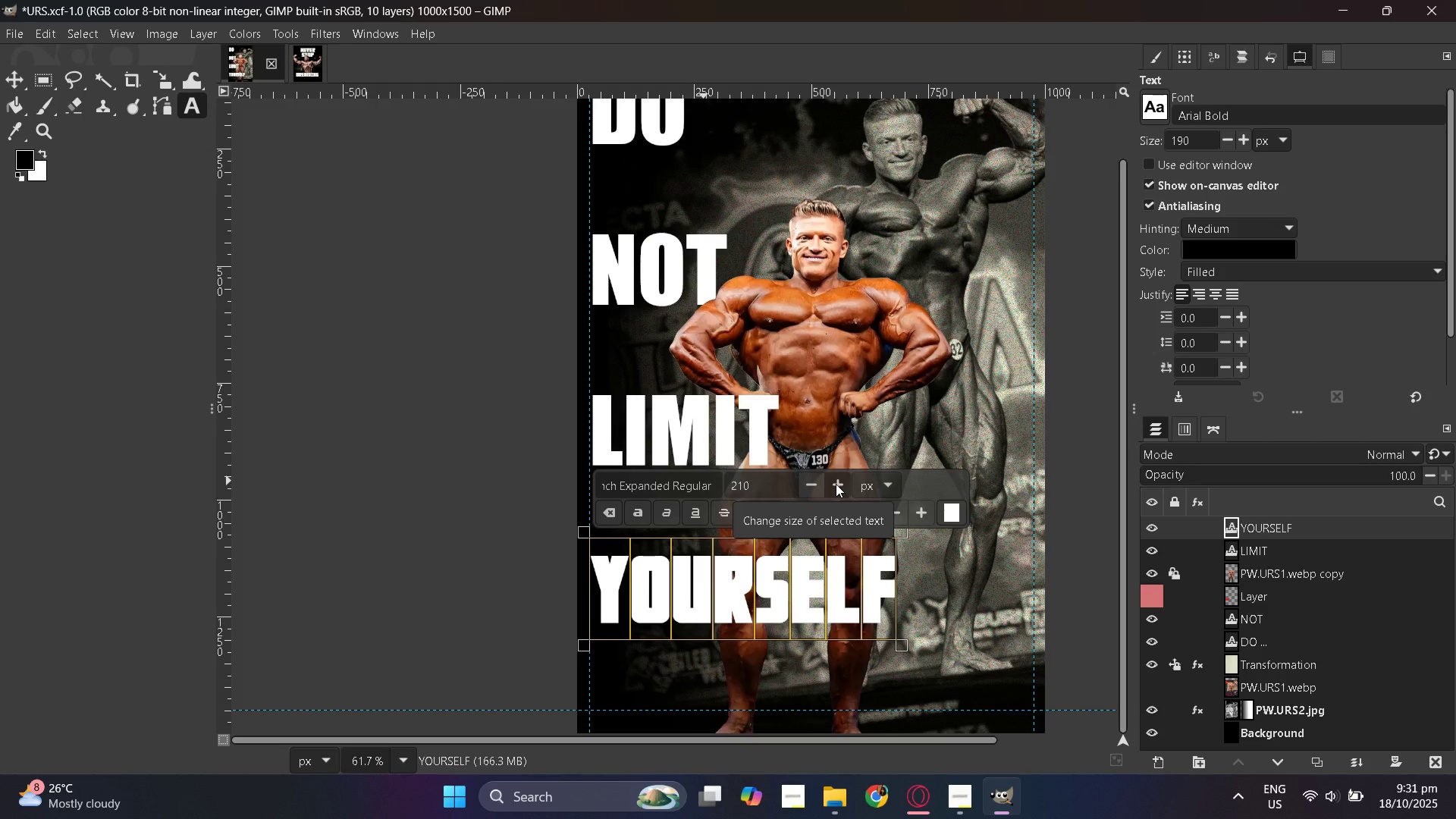 
wait(8.37)
 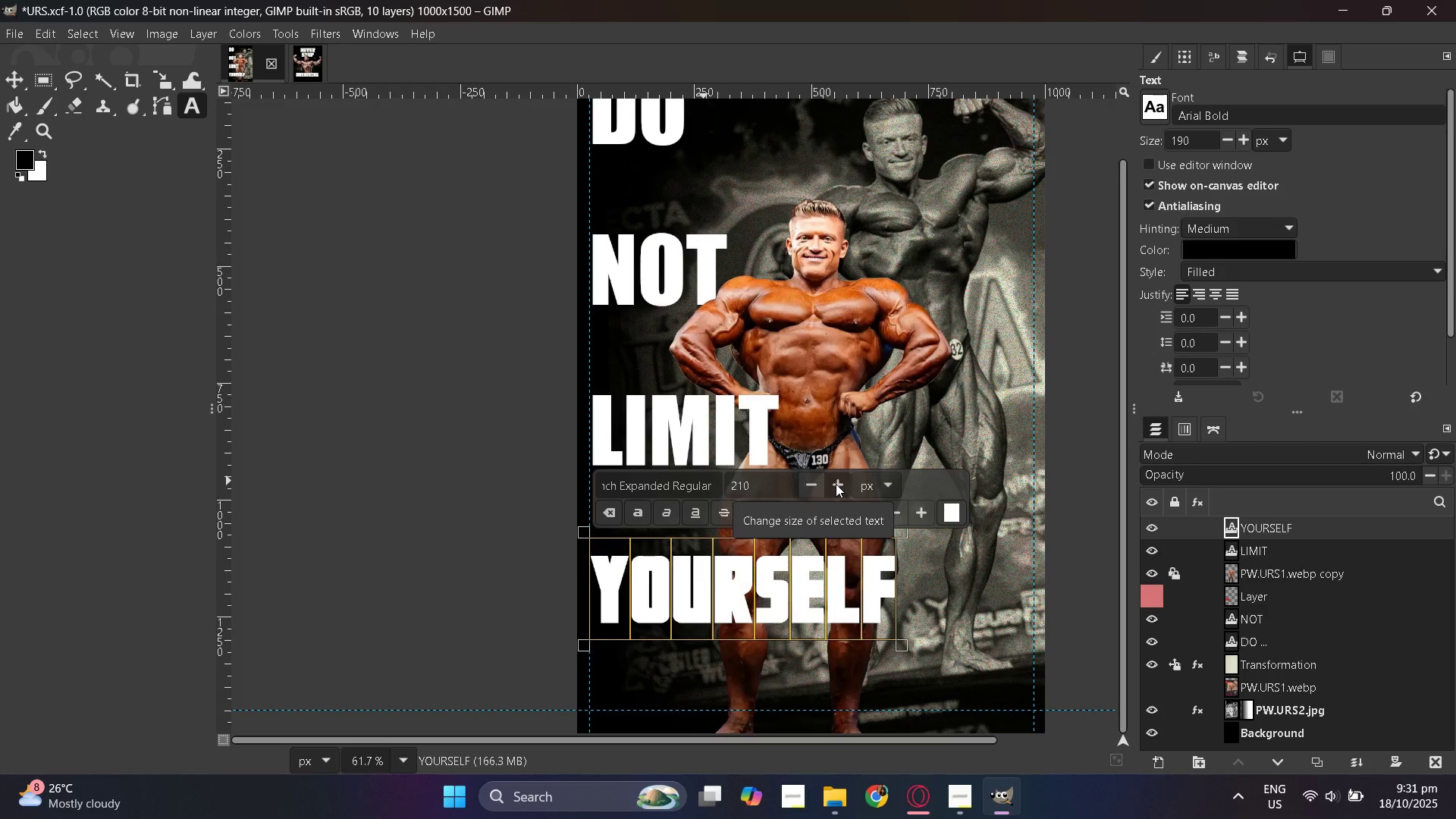 
key(Alt+AltLeft)
 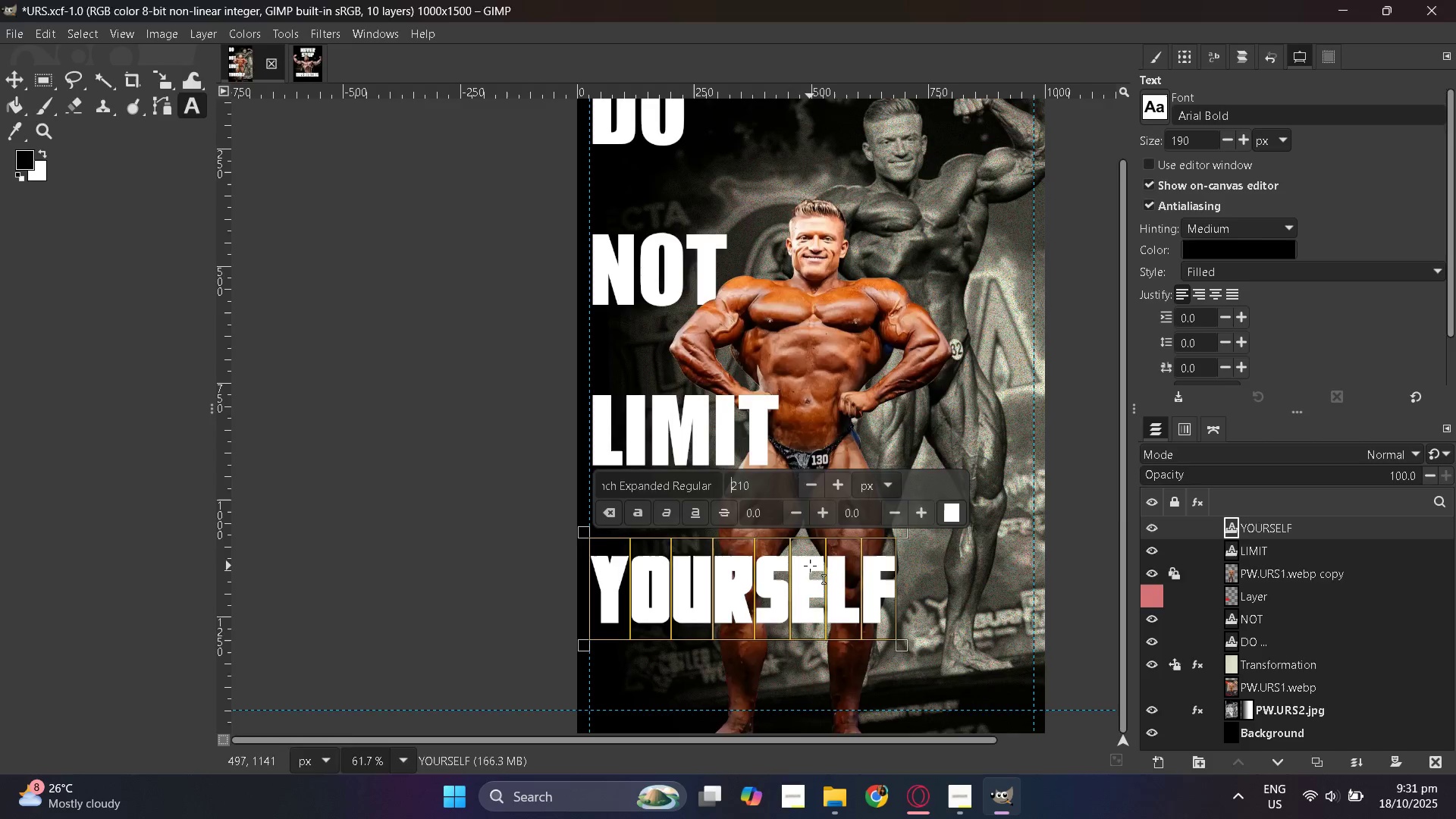 
key(Alt+Tab)
 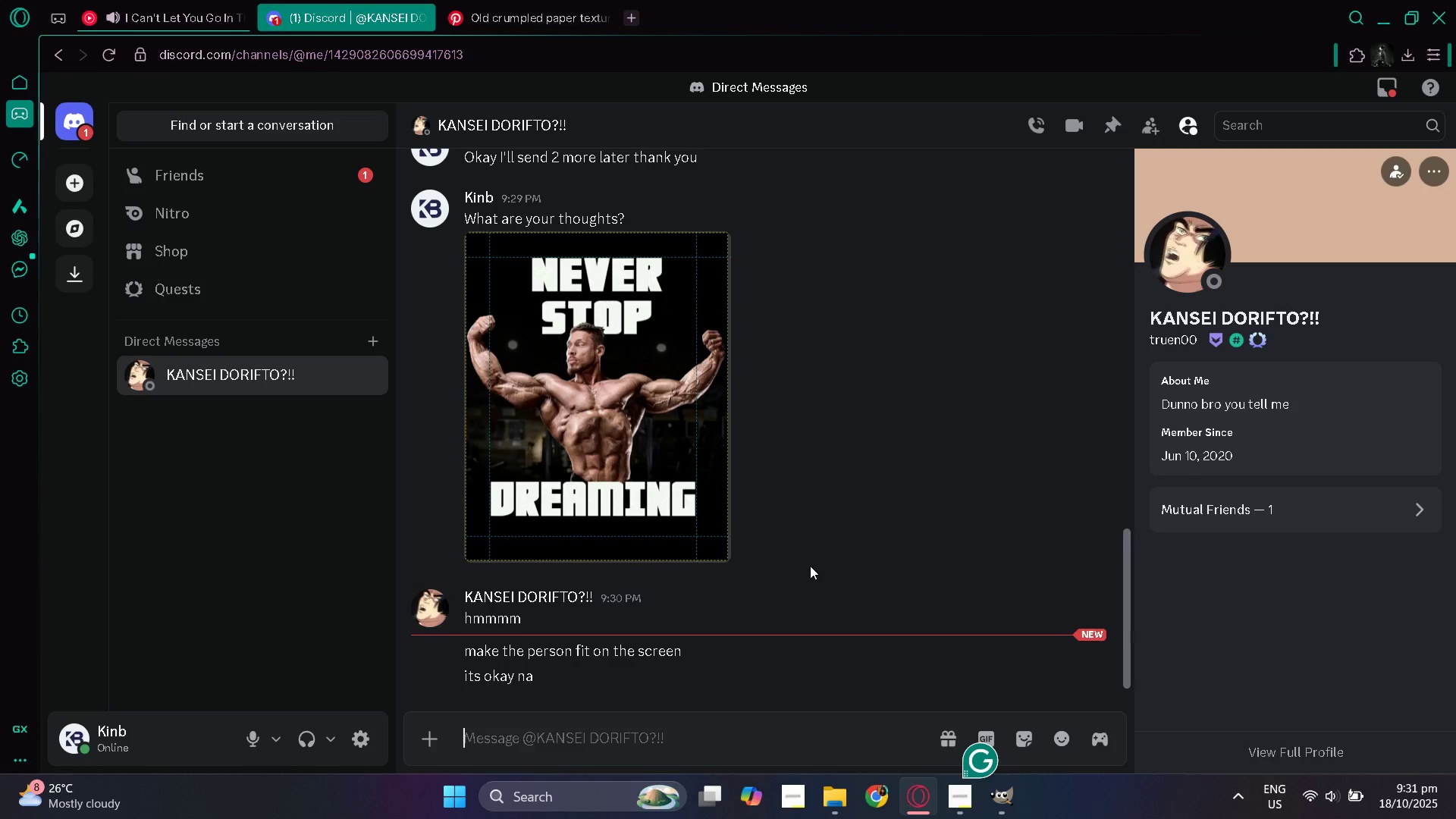 
wait(15.87)
 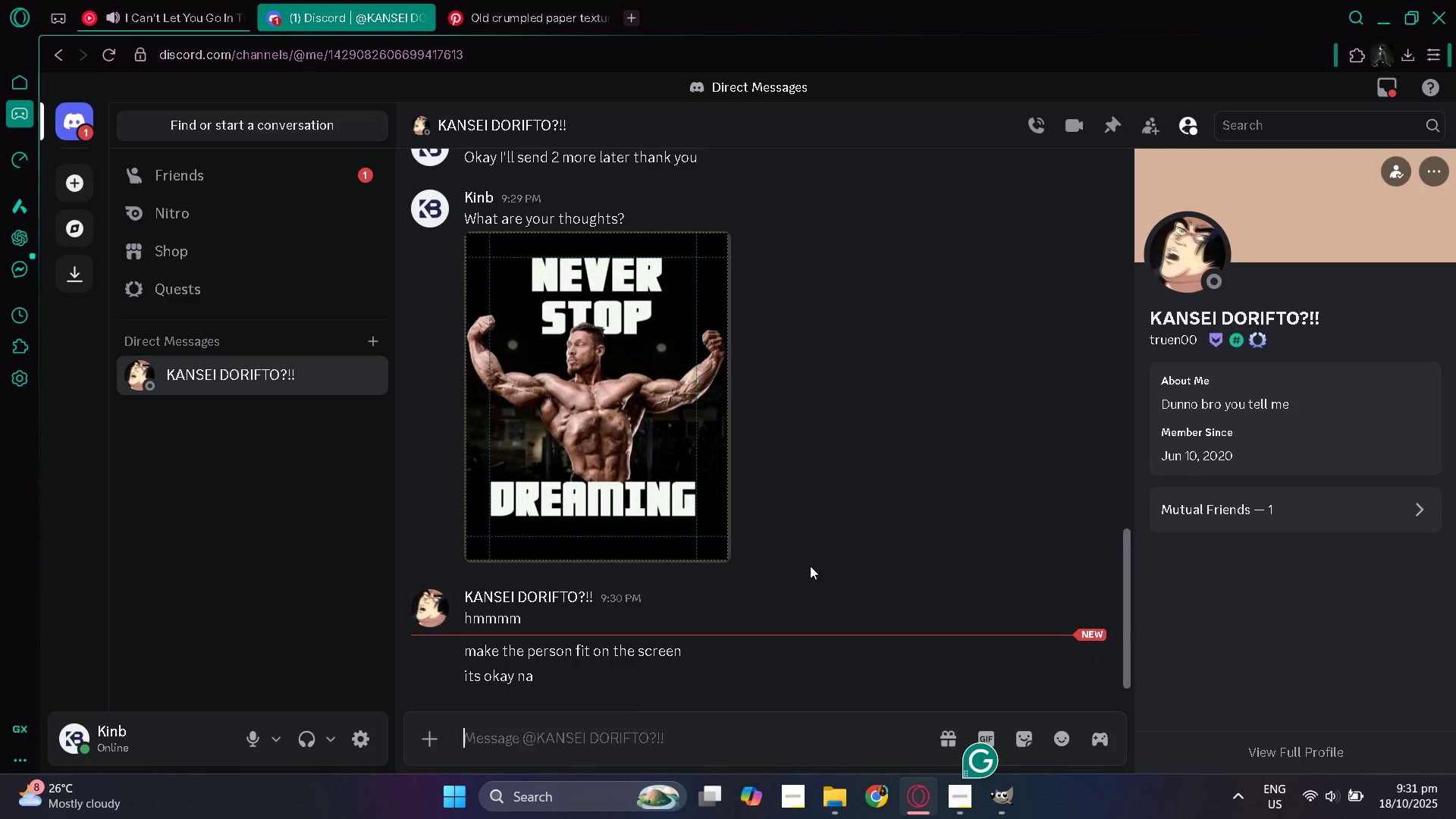 
hold_key(key=ControlLeft, duration=0.76)
scroll: coordinate [667, 519], scroll_direction: up, amount: 2.0
 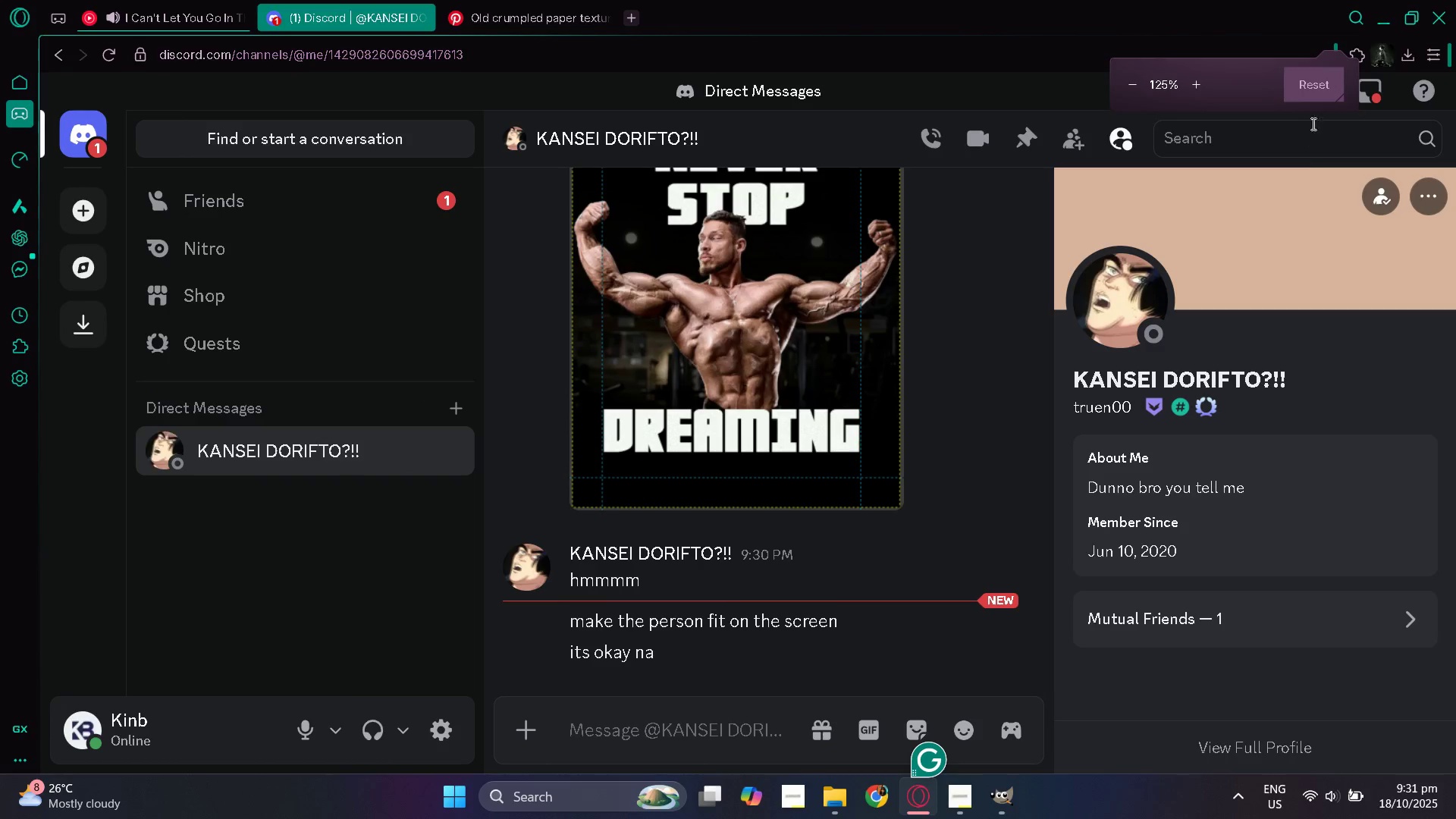 
left_click([1310, 83])
 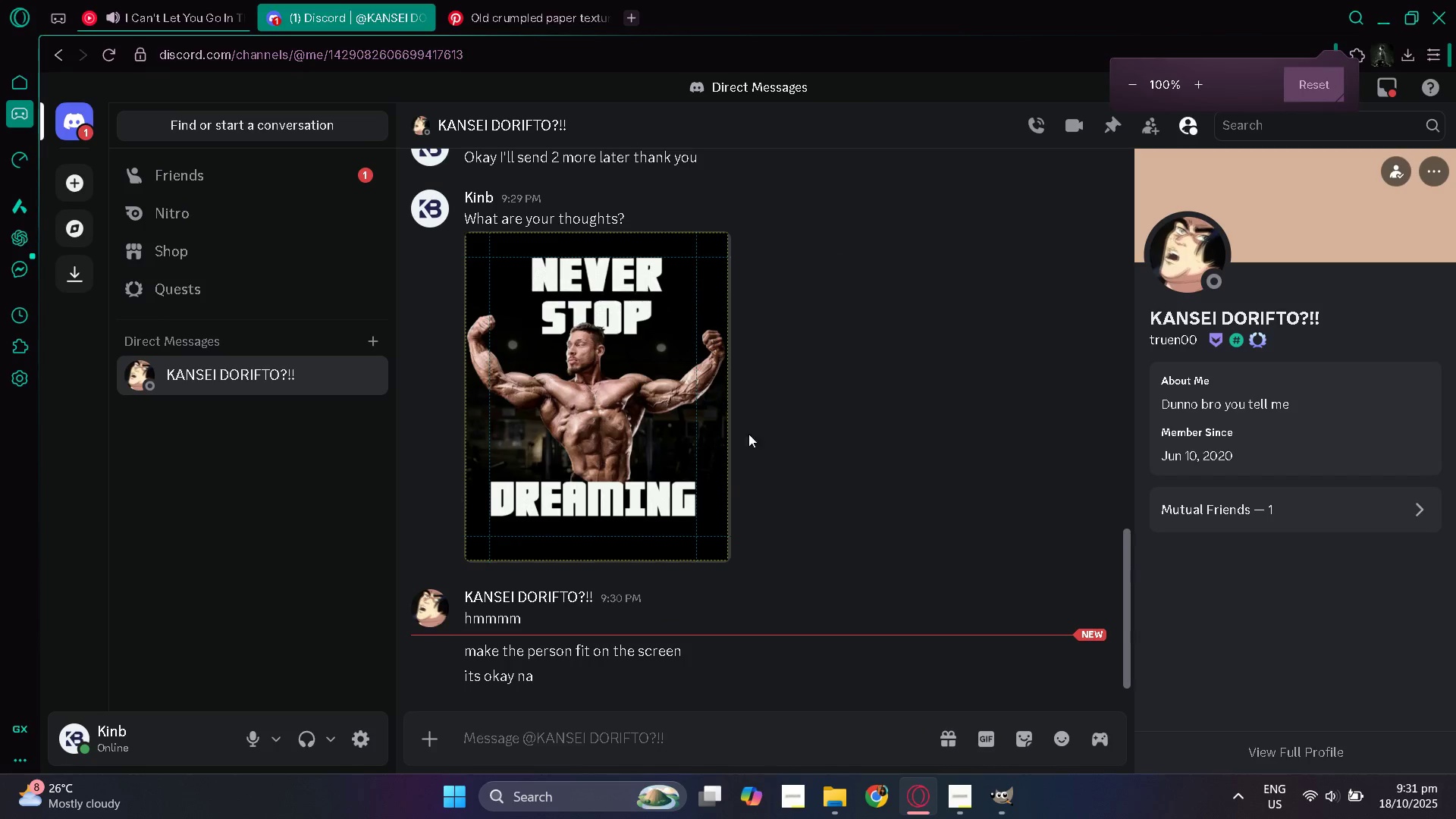 
scroll: coordinate [723, 445], scroll_direction: none, amount: 0.0
 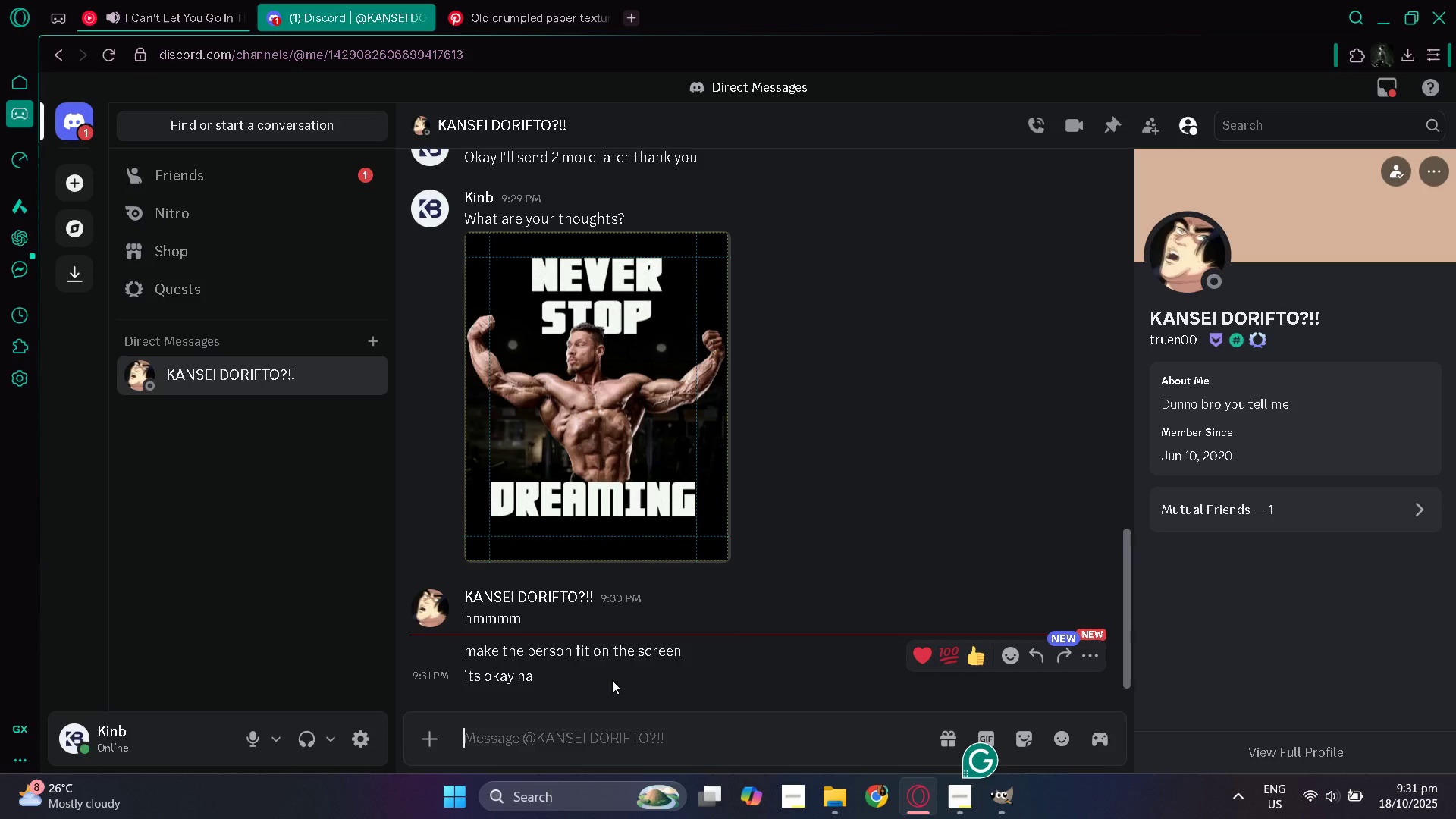 
wait(13.47)
 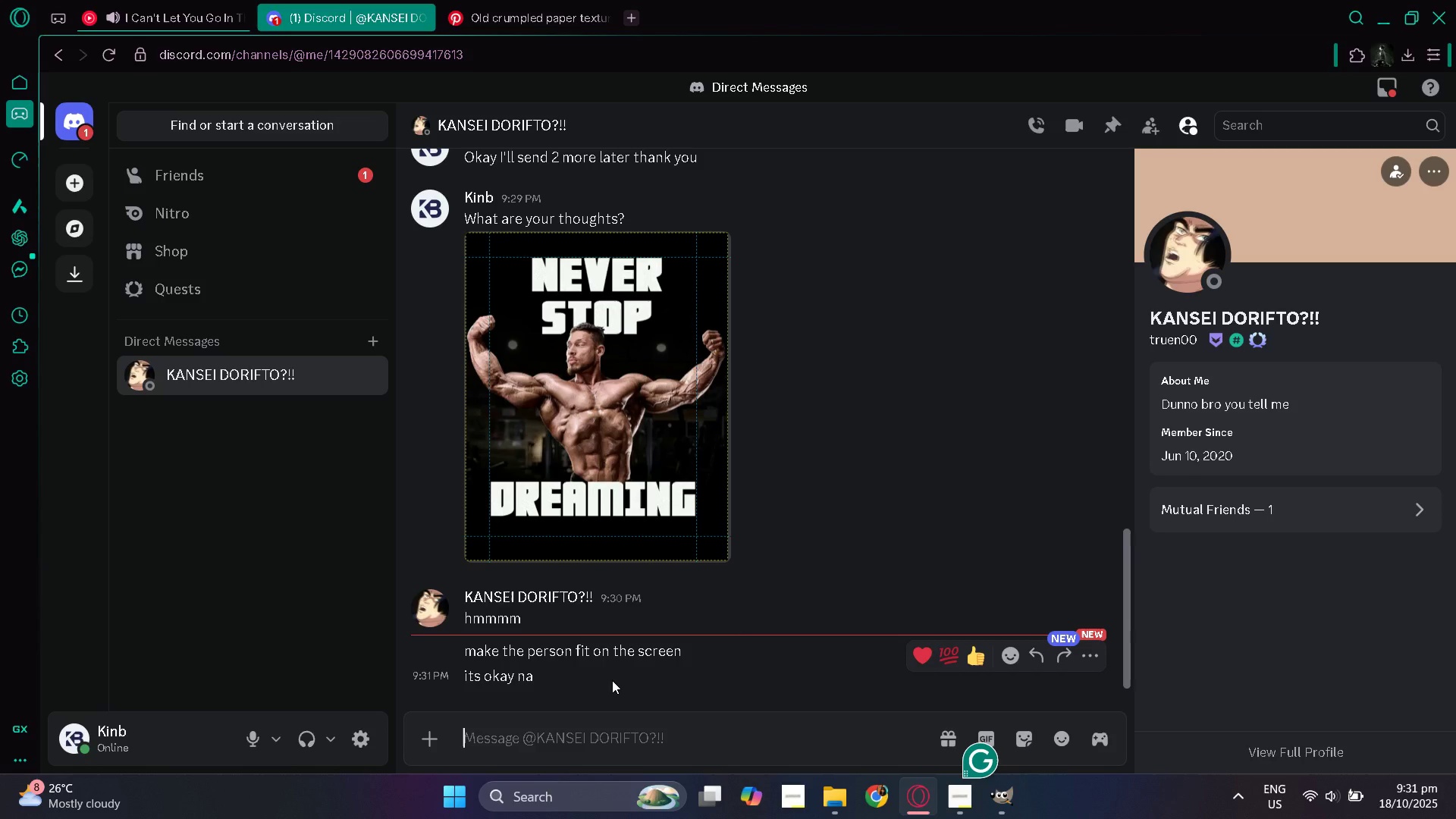 
left_click([924, 657])
 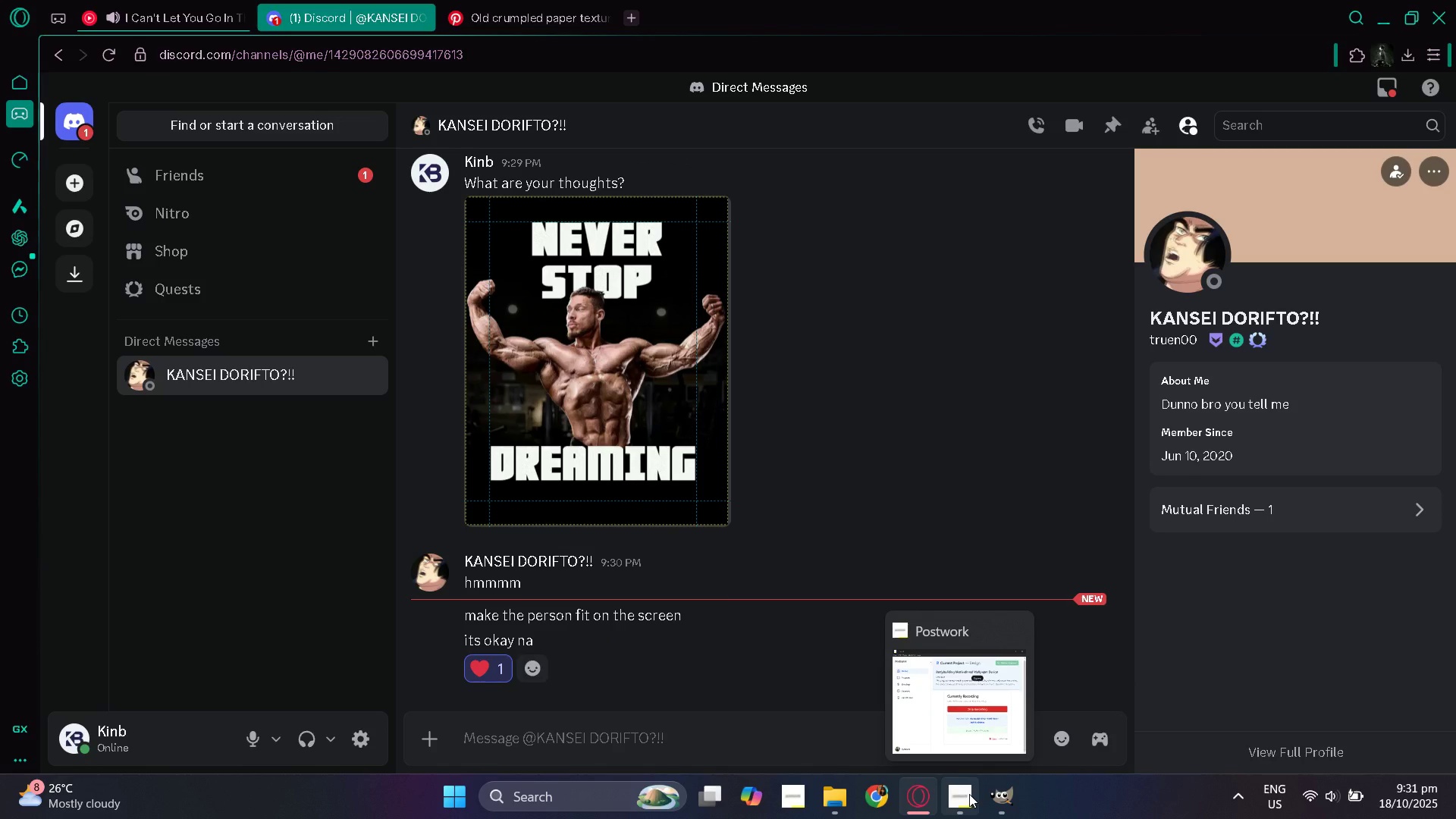 
left_click([990, 797])
 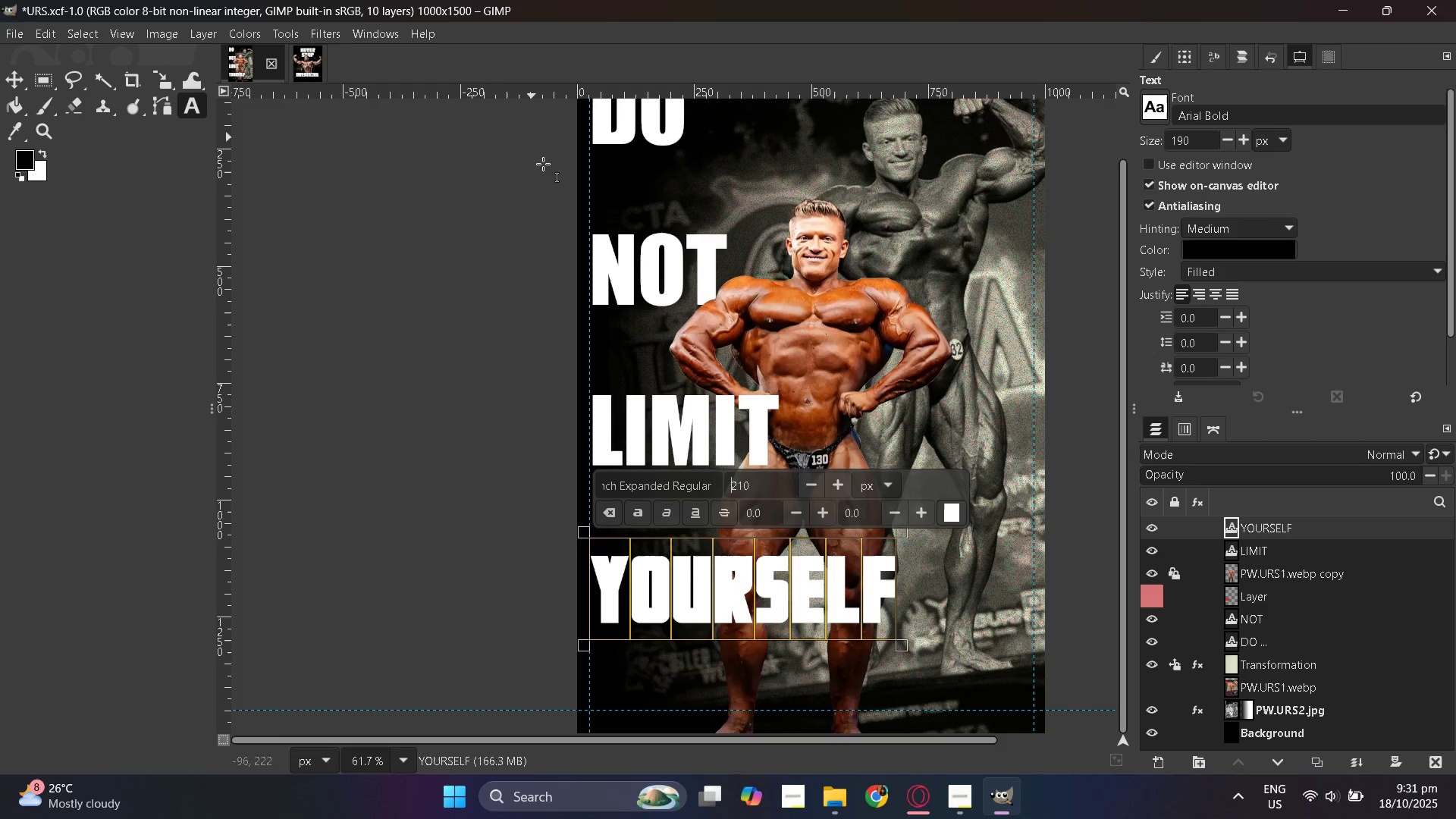 
scroll: coordinate [692, 246], scroll_direction: up, amount: 6.0
 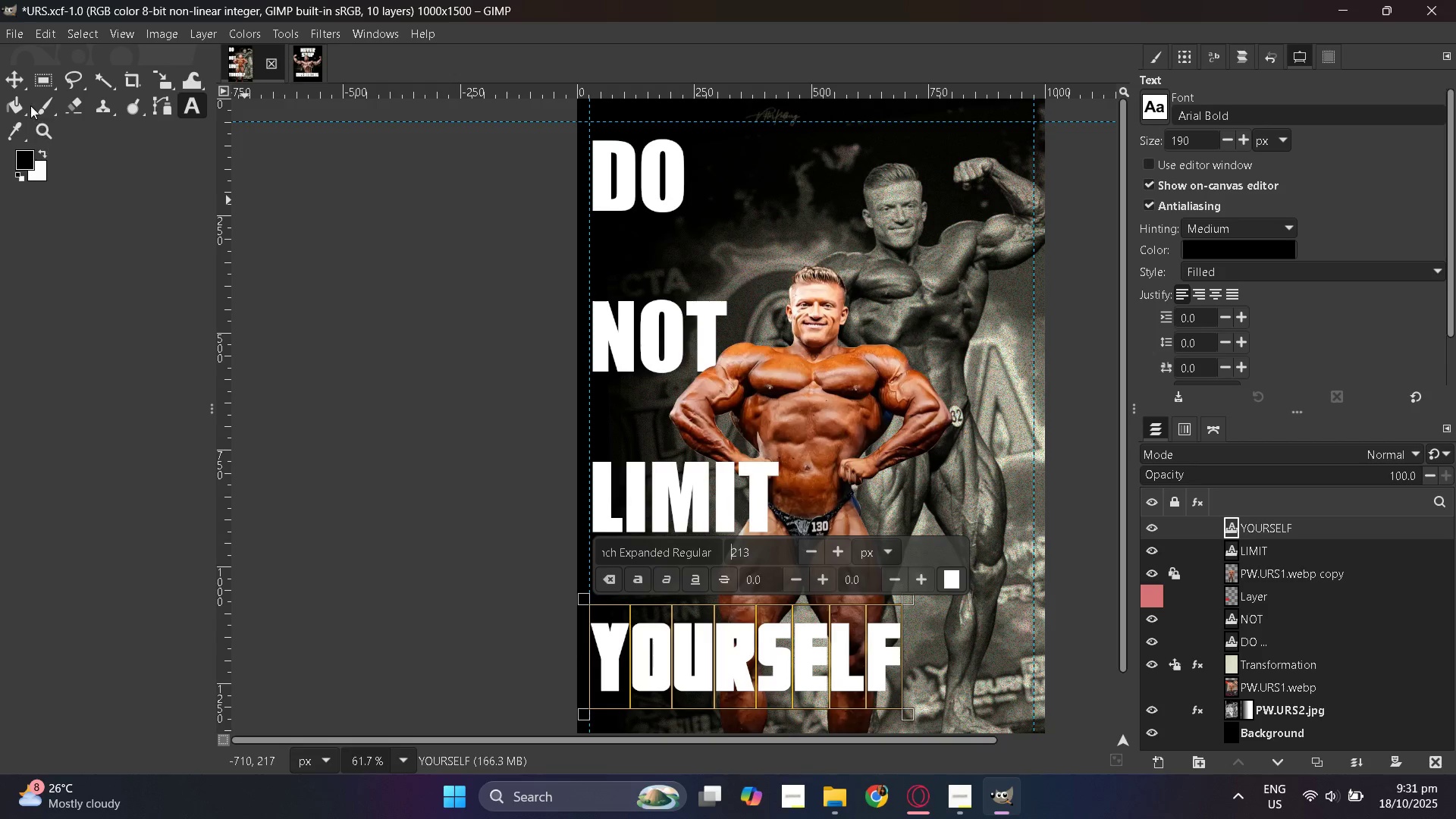 
left_click([19, 73])
 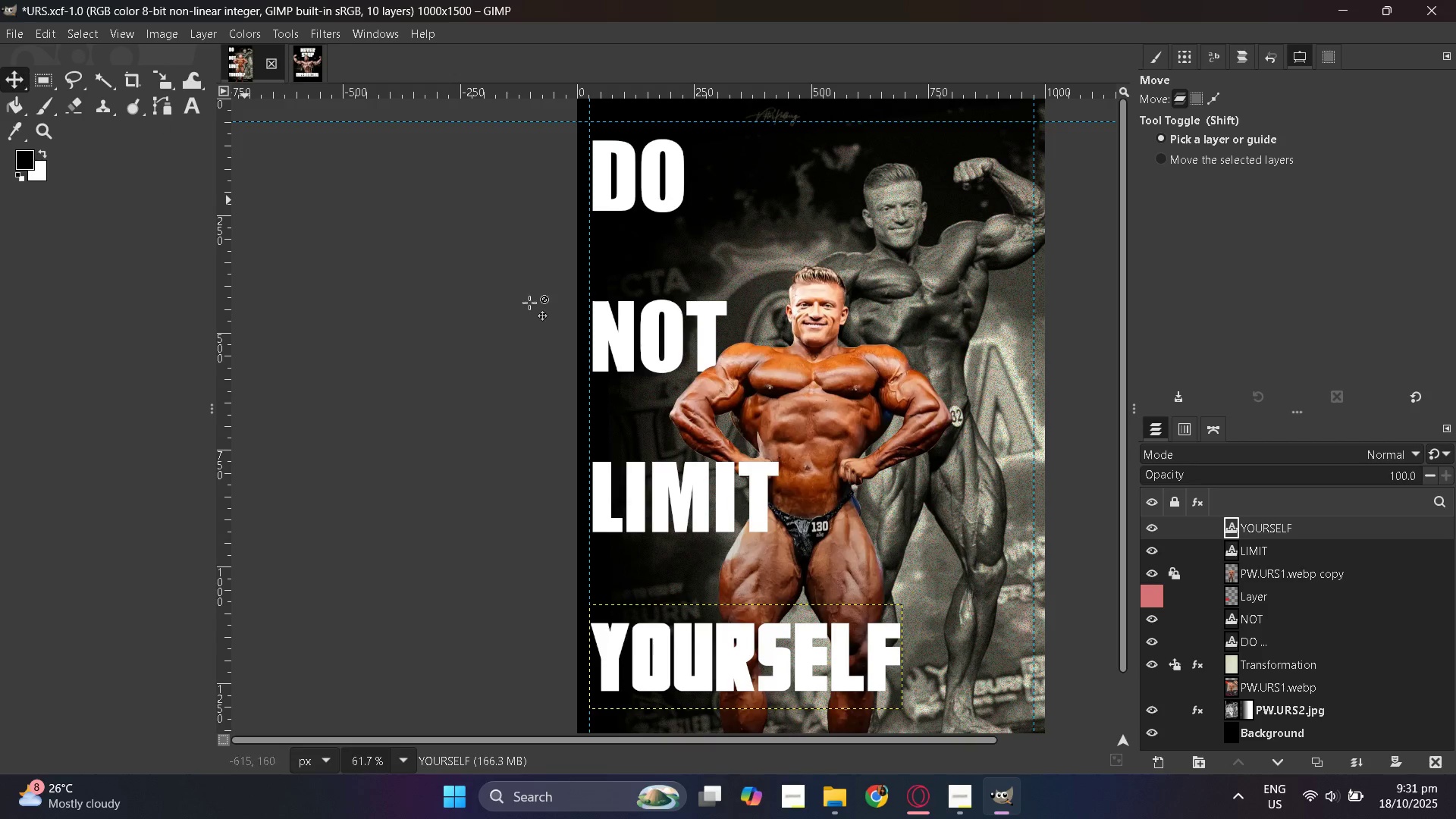 
scroll: coordinate [779, 425], scroll_direction: up, amount: 3.0
 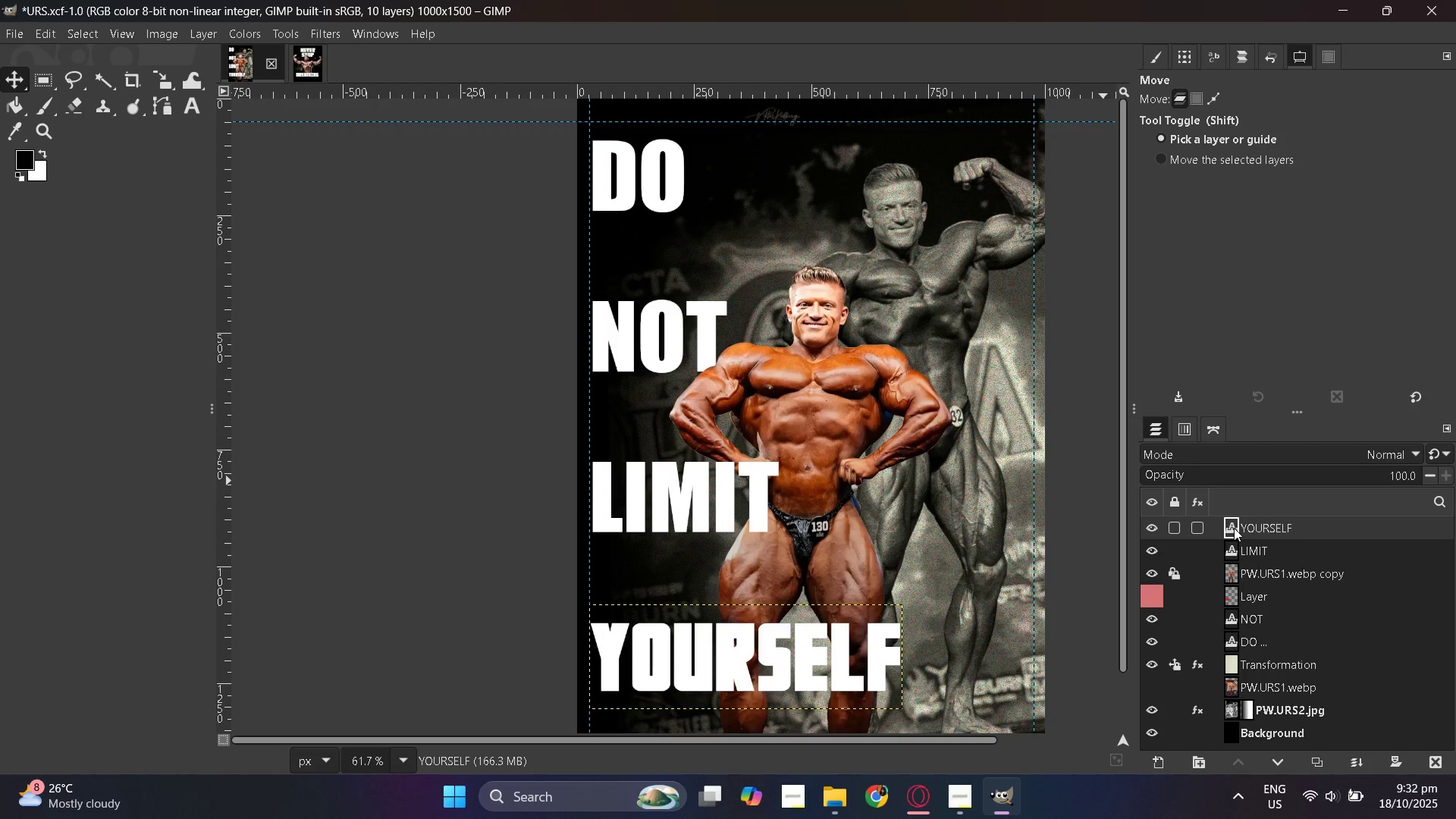 
wait(5.47)
 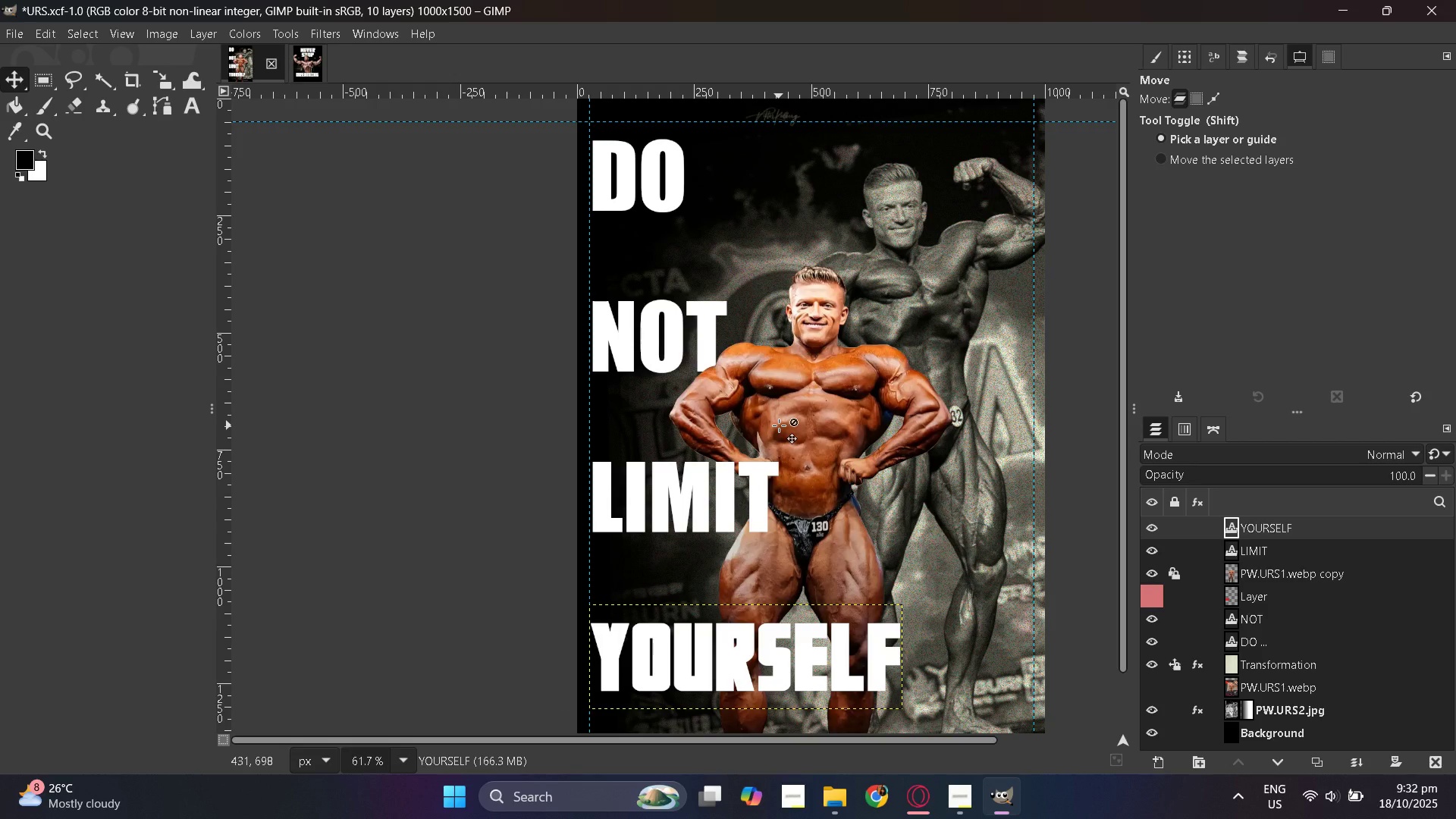 
left_click([1235, 634])
 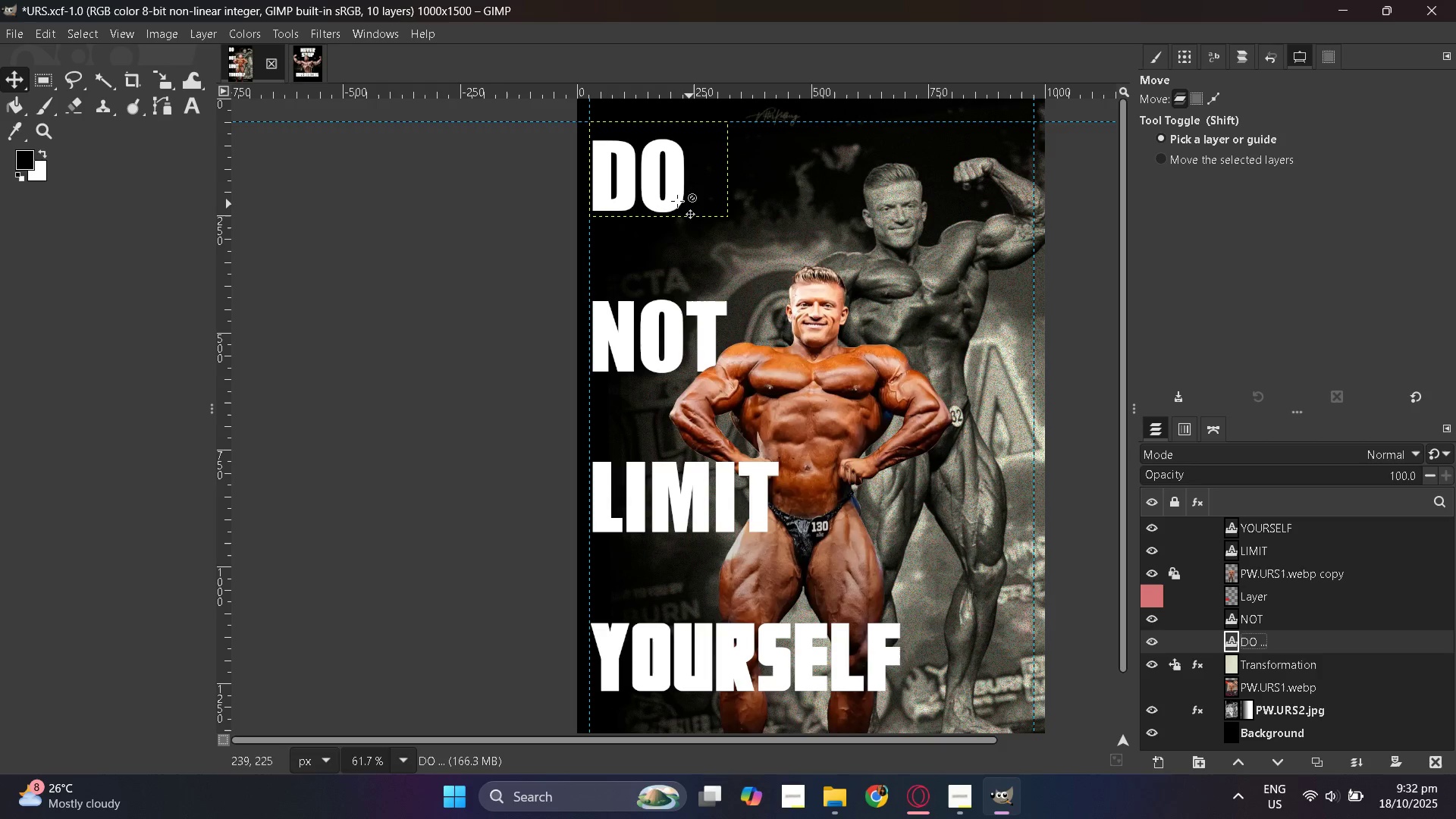 
double_click([661, 196])
 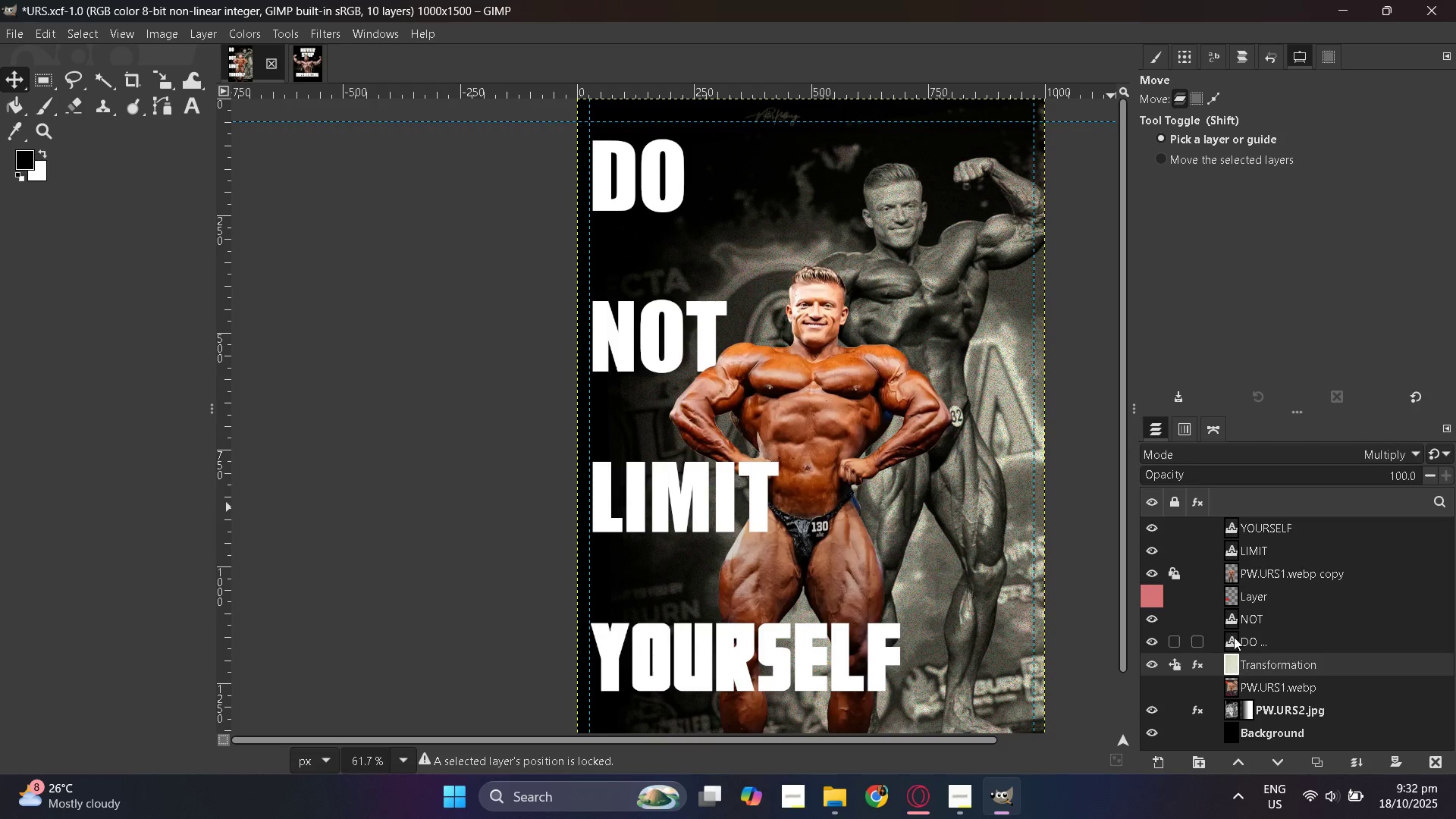 
left_click([1234, 634])
 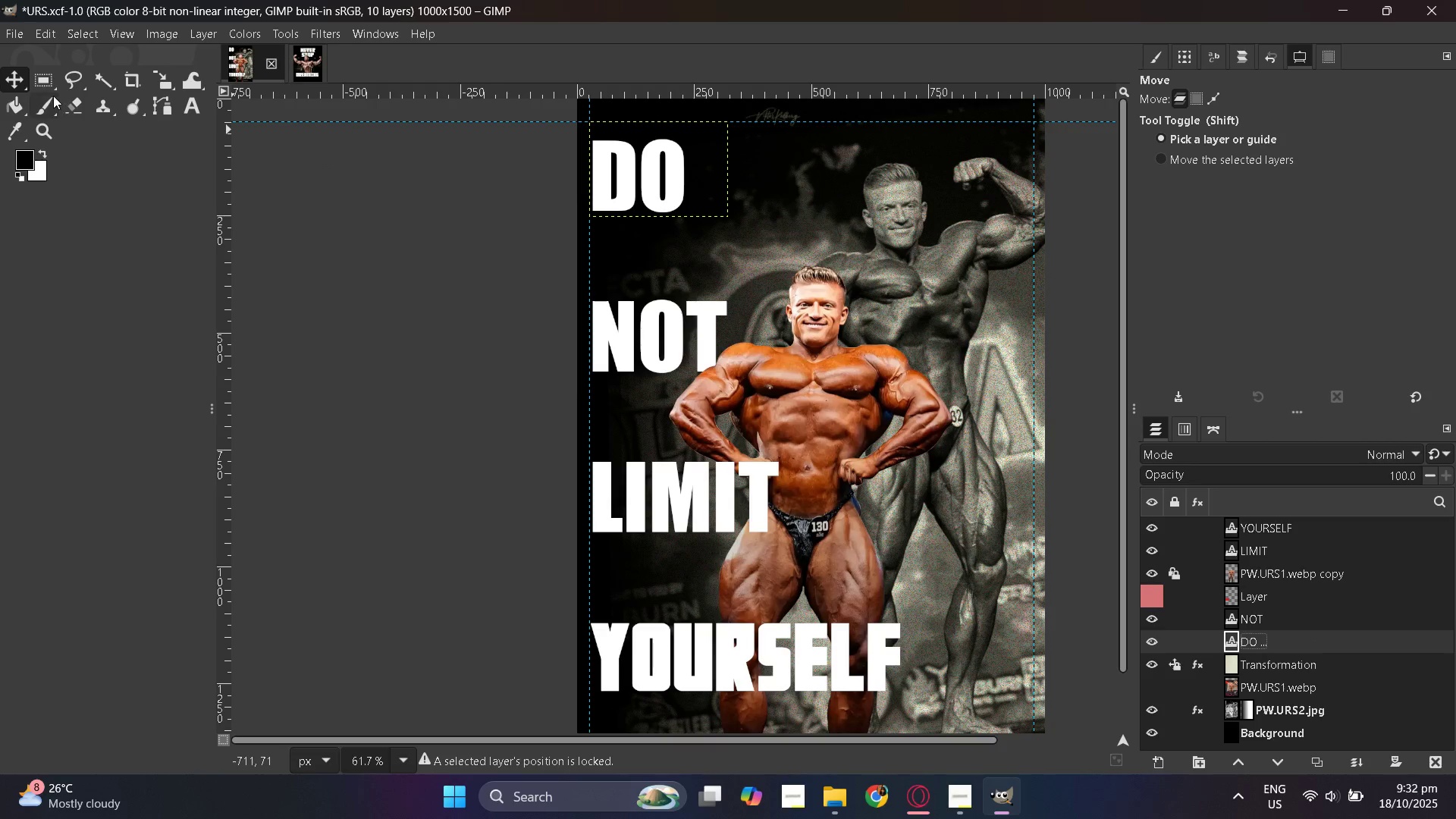 
left_click([184, 111])
 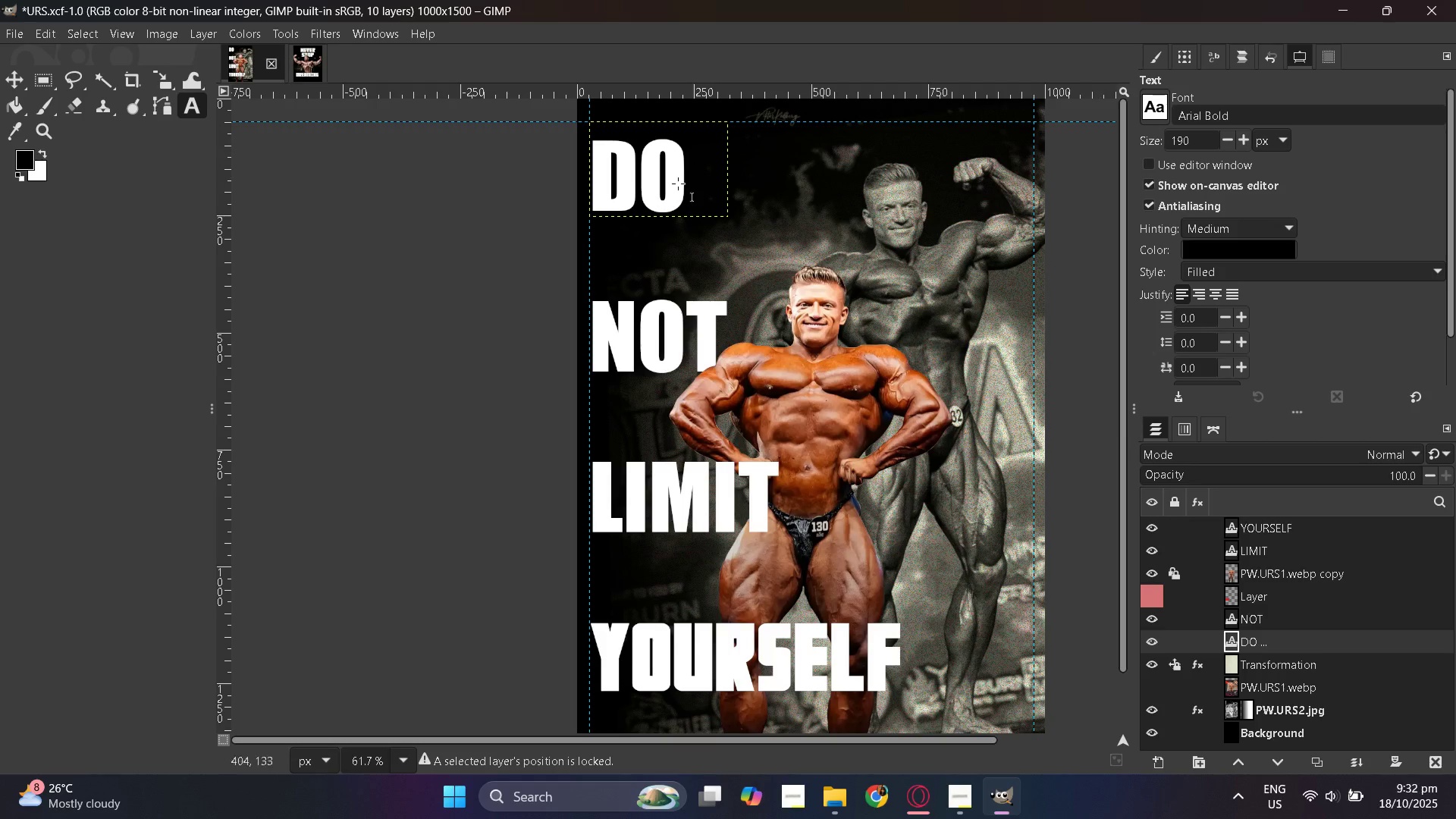 
double_click([666, 185])
 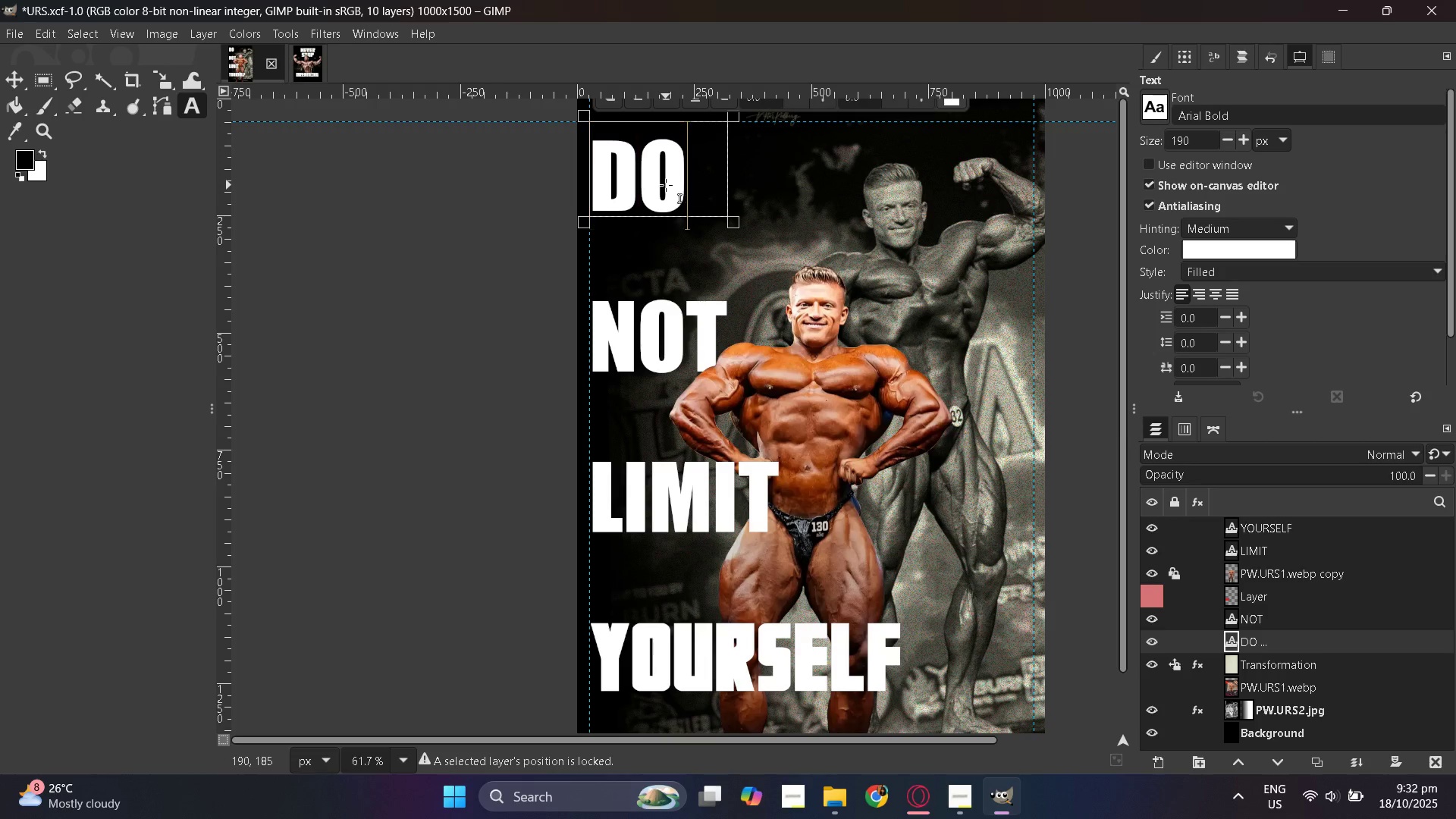 
triple_click([666, 185])
 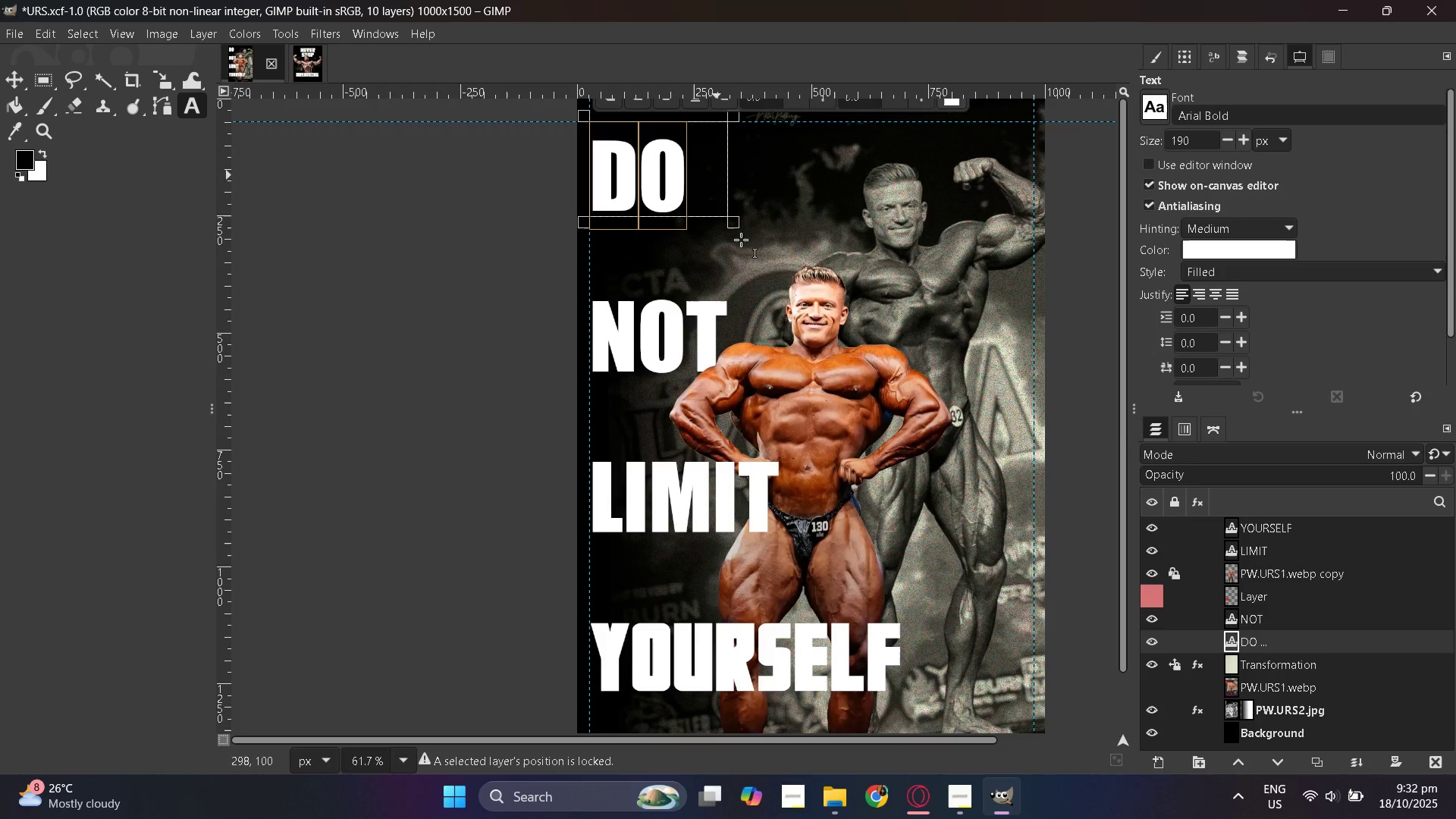 
scroll: coordinate [745, 271], scroll_direction: up, amount: 3.0
 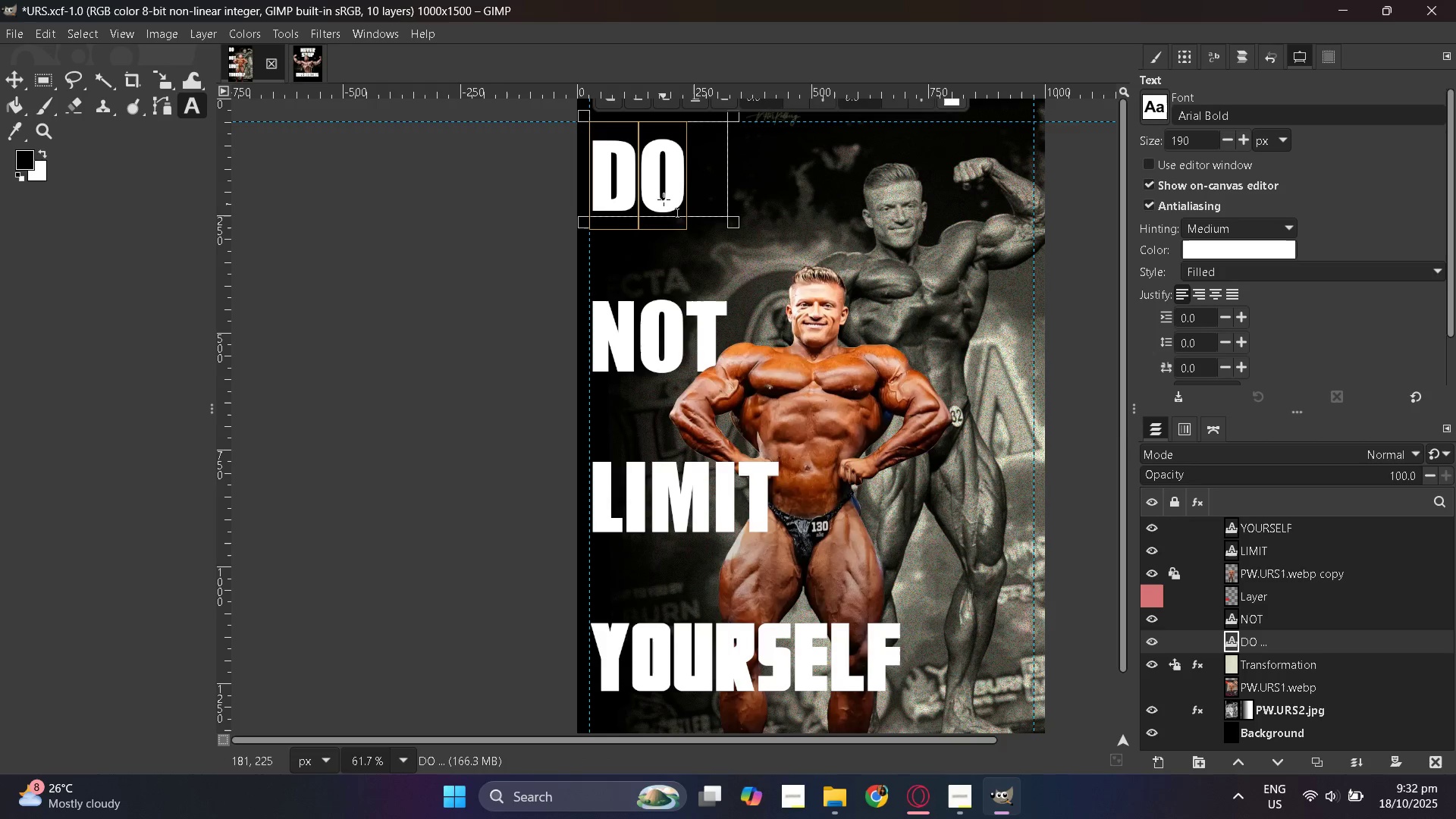 
double_click([665, 196])
 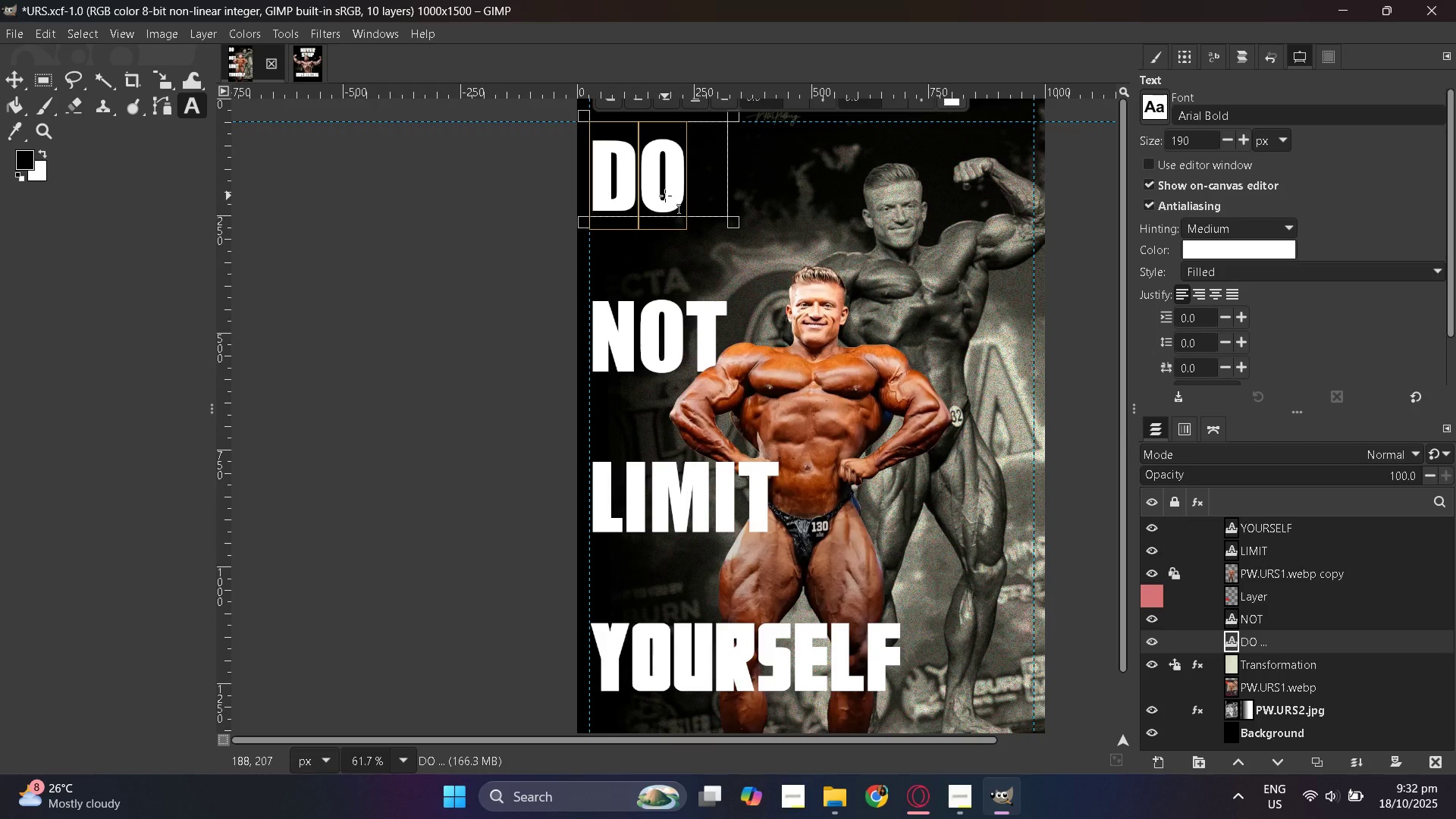 
left_click([665, 196])
 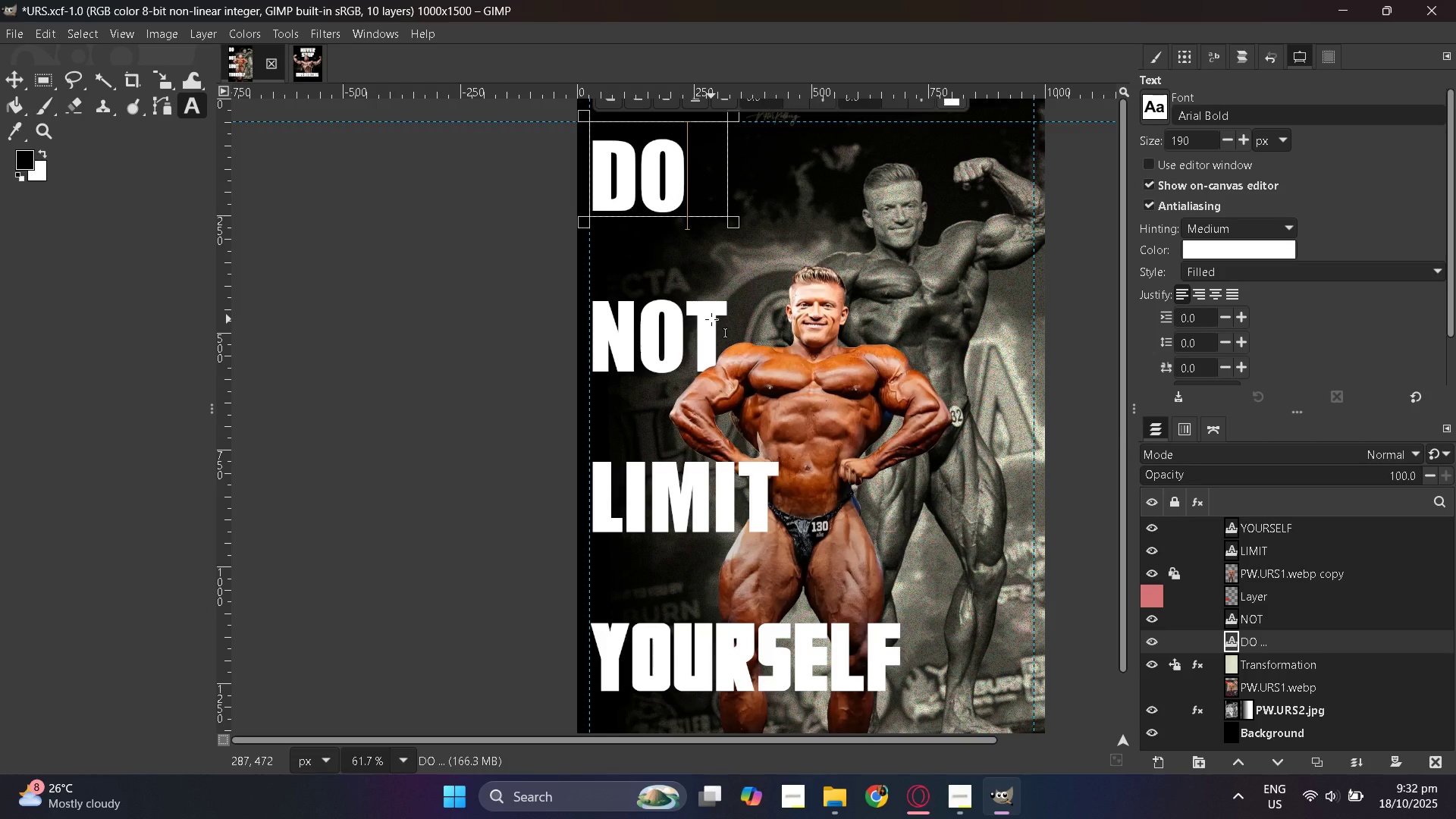 
hold_key(key=ControlLeft, duration=1.53)
scroll: coordinate [711, 319], scroll_direction: down, amount: 1.0
 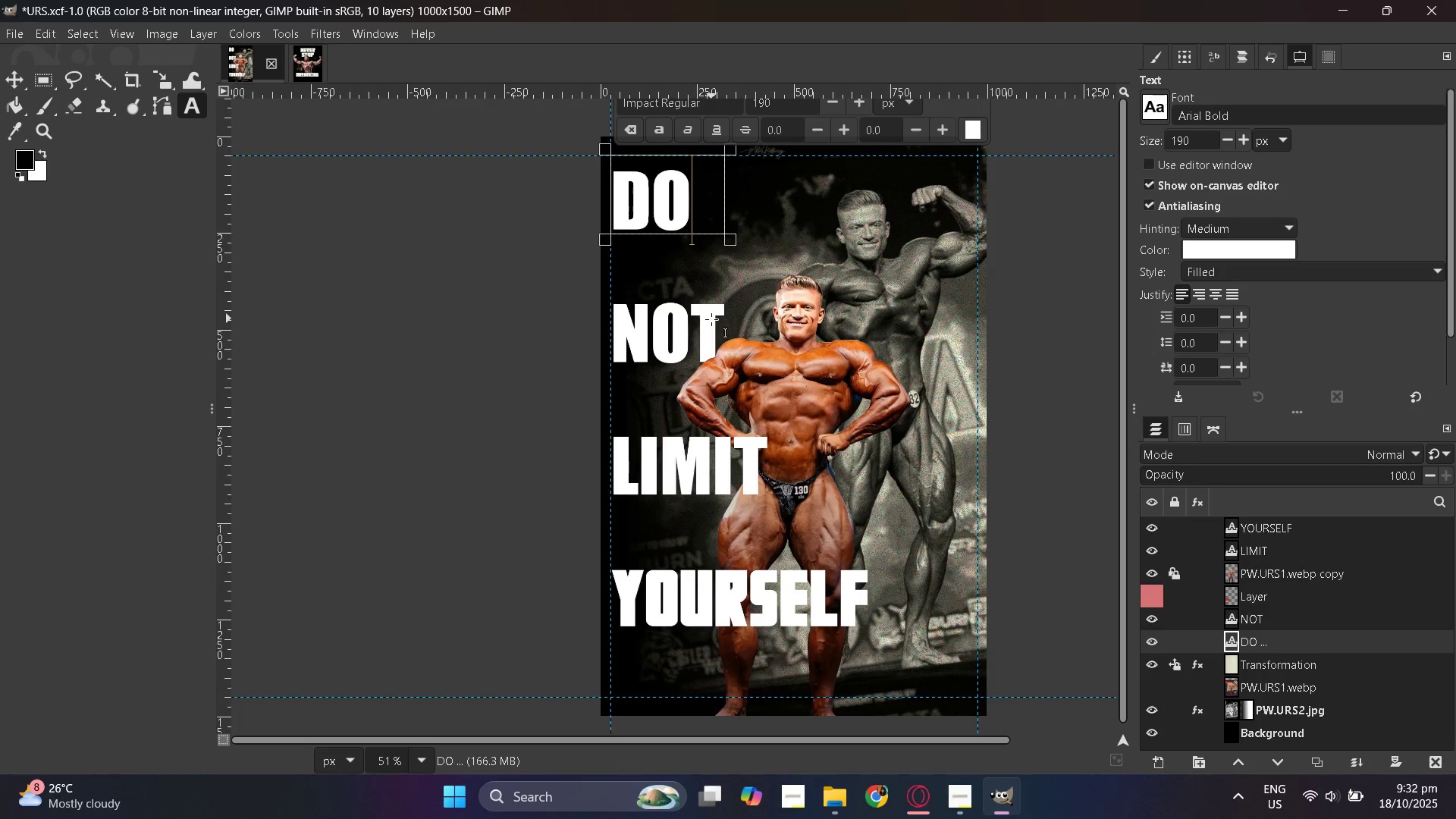 
key(Control+ControlLeft)
 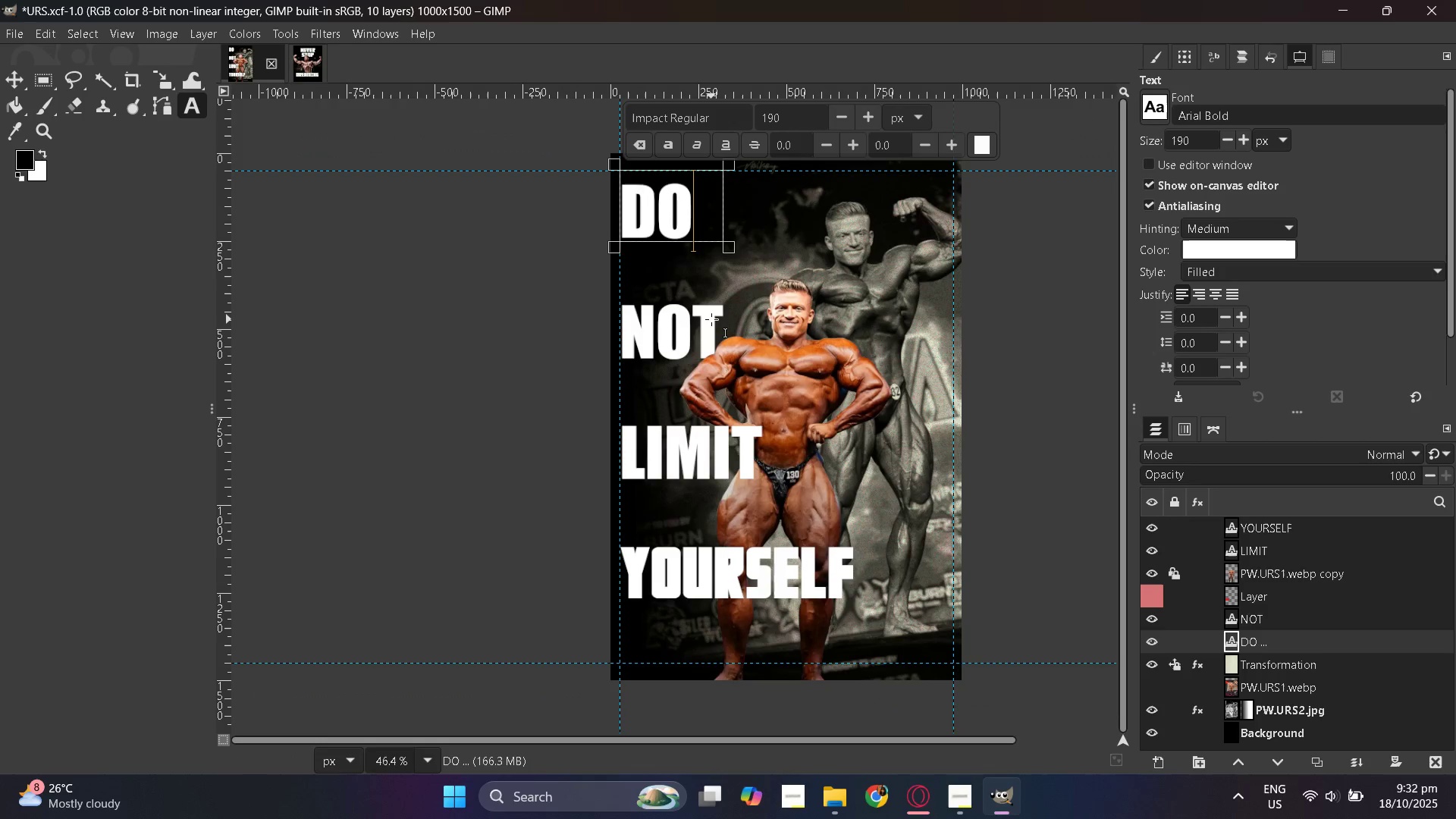 
key(Control+ControlLeft)
 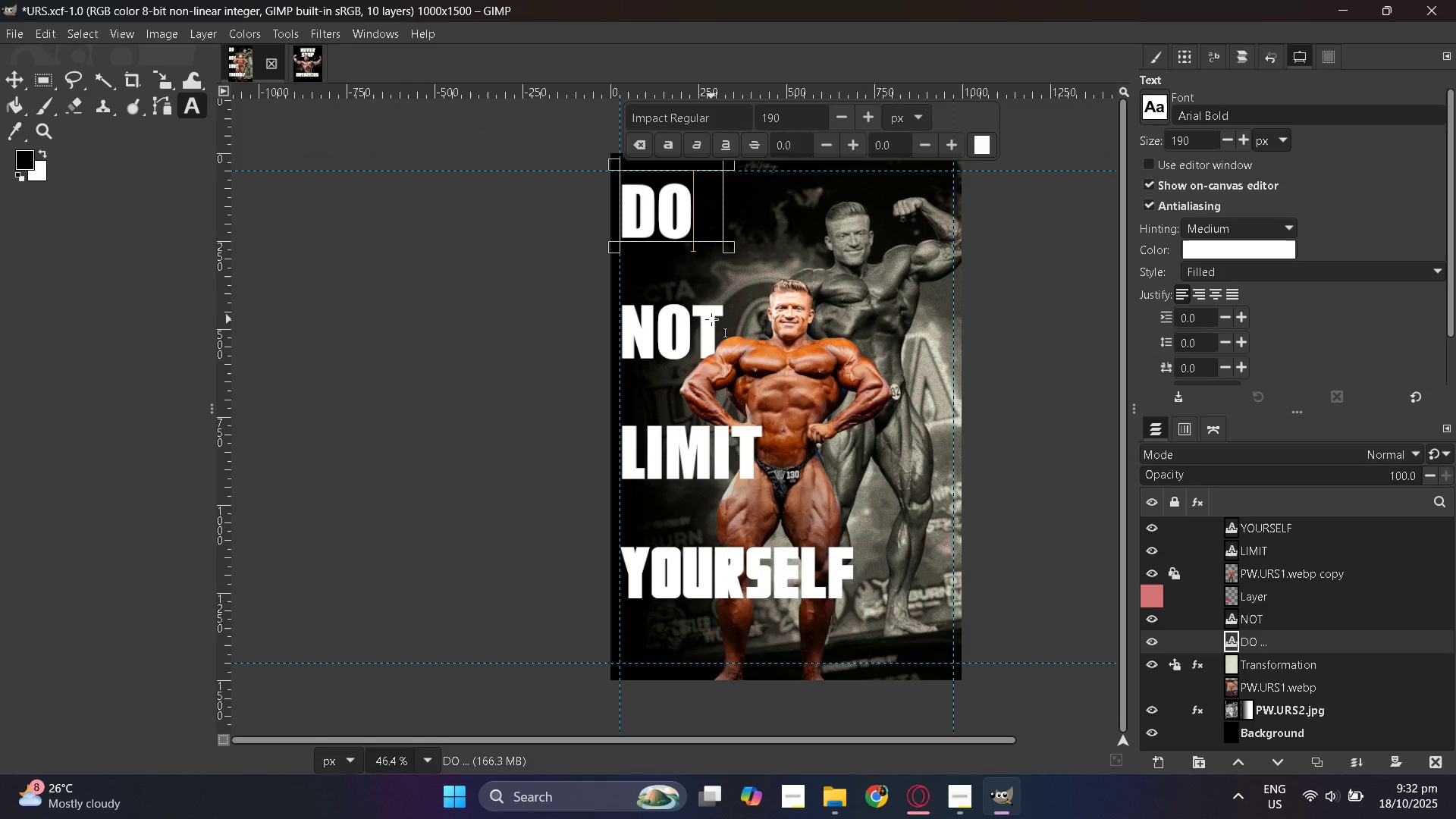 
key(Control+ControlLeft)
 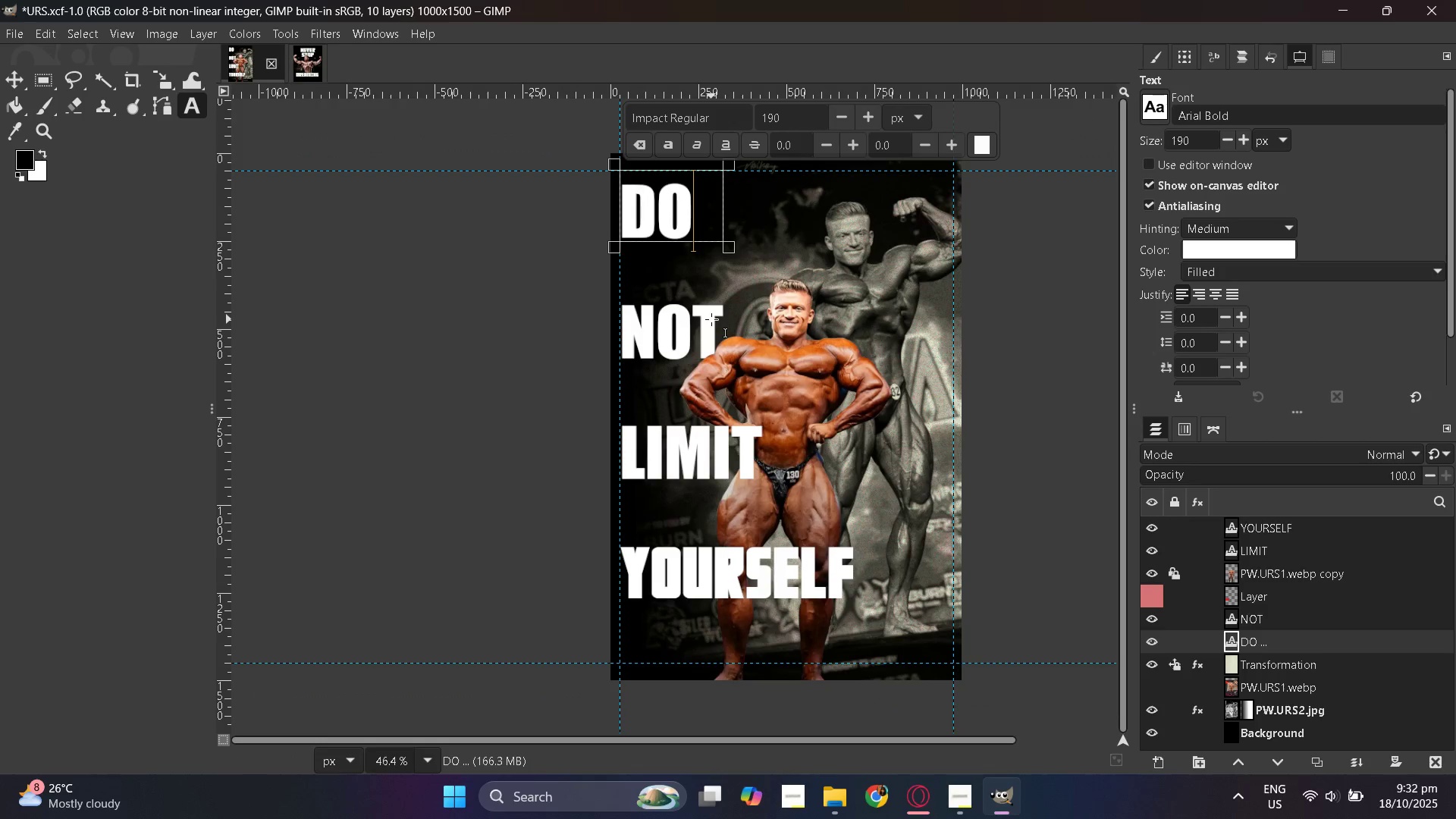 
key(Control+ControlLeft)
 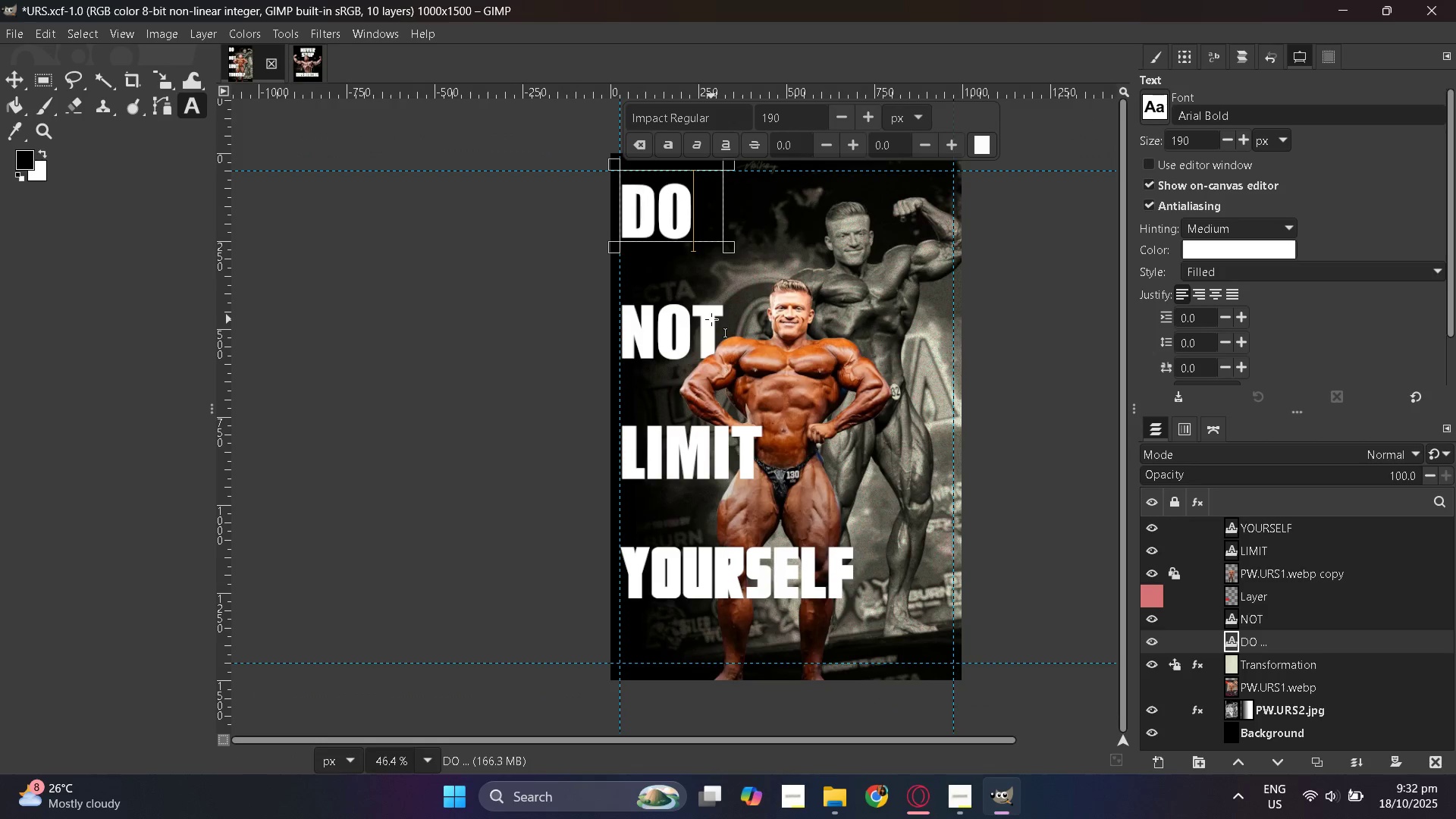 
key(Control+ControlLeft)
 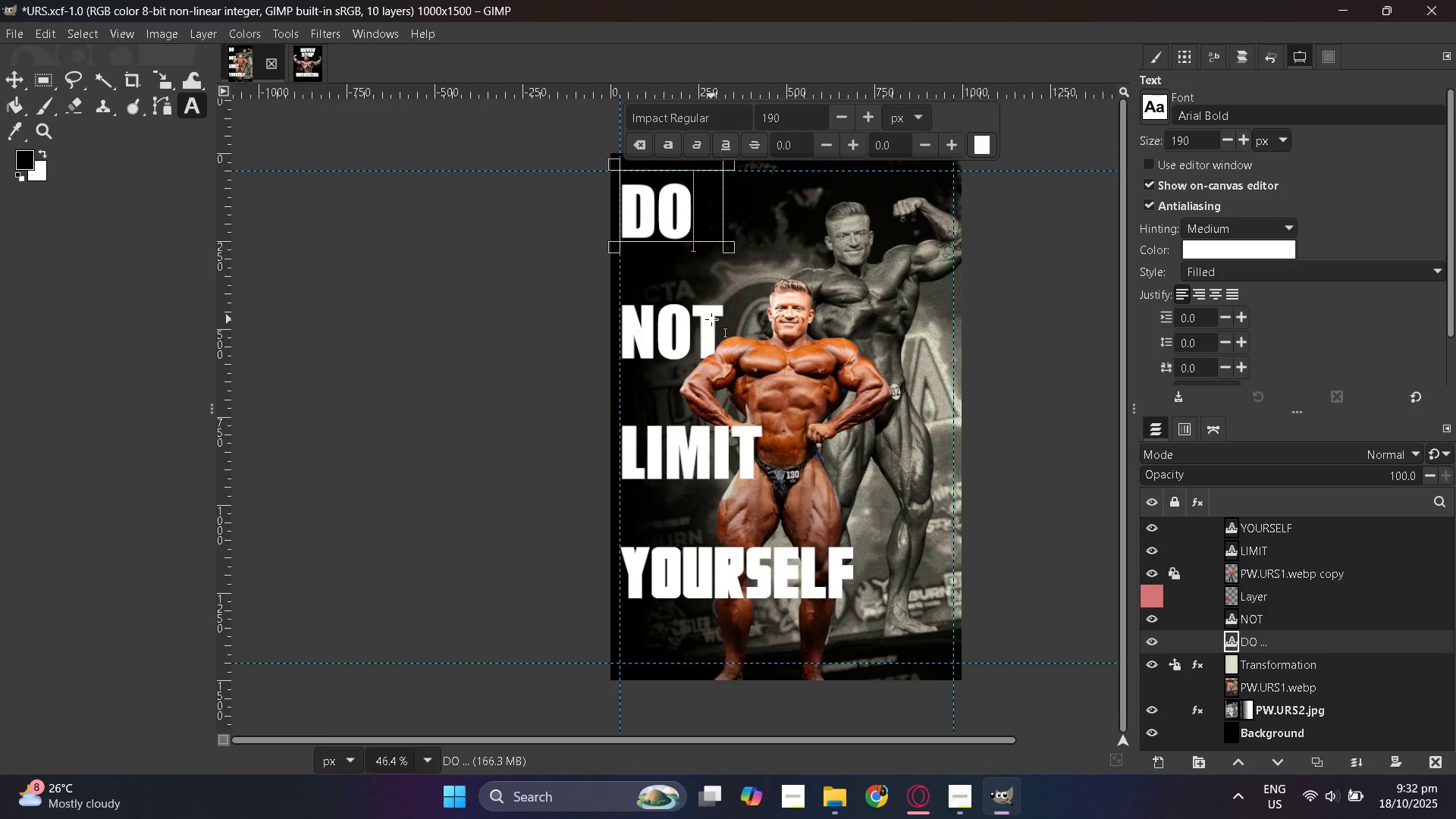 
key(Control+ControlLeft)
 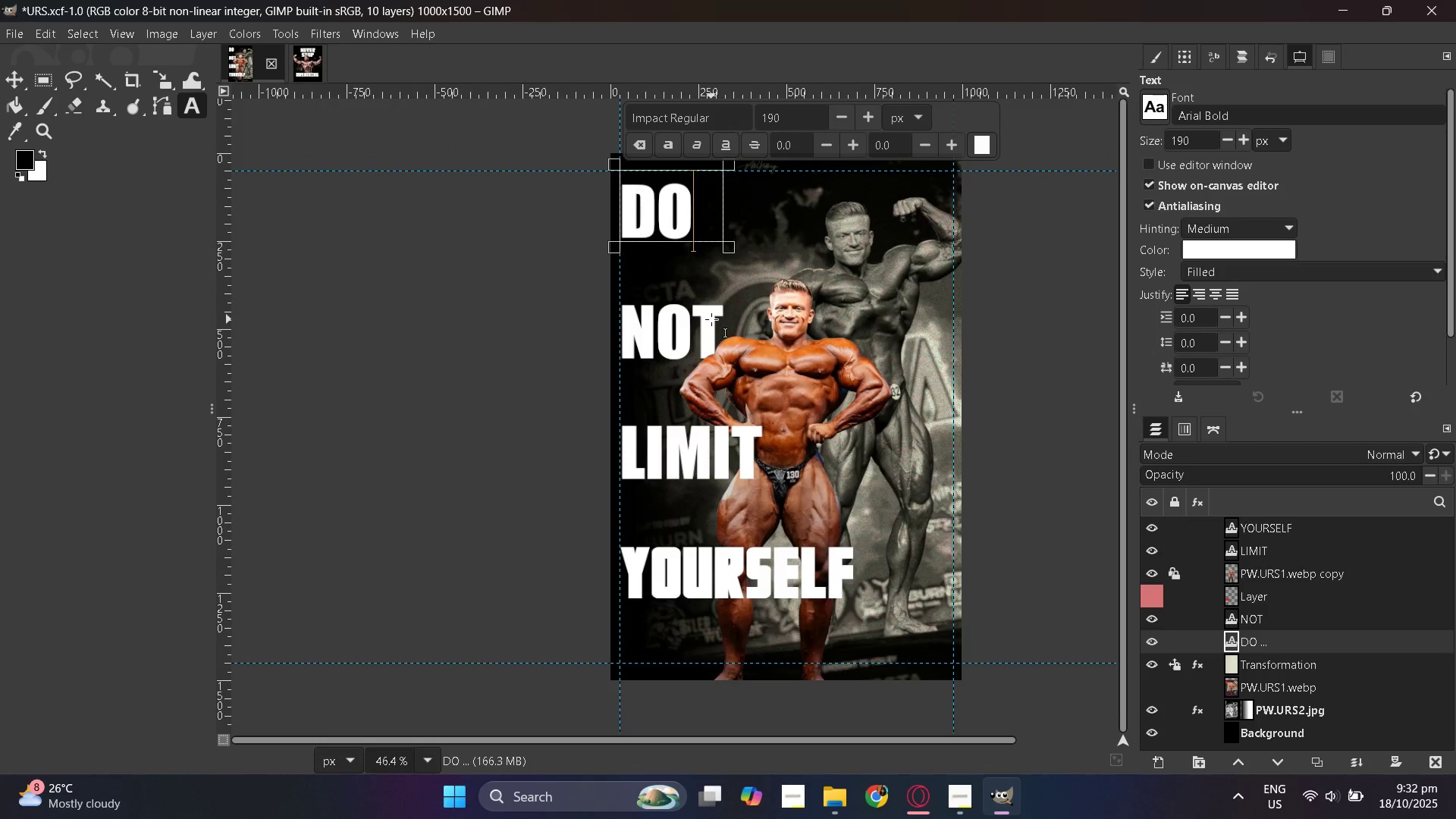 
key(Control+ControlLeft)
 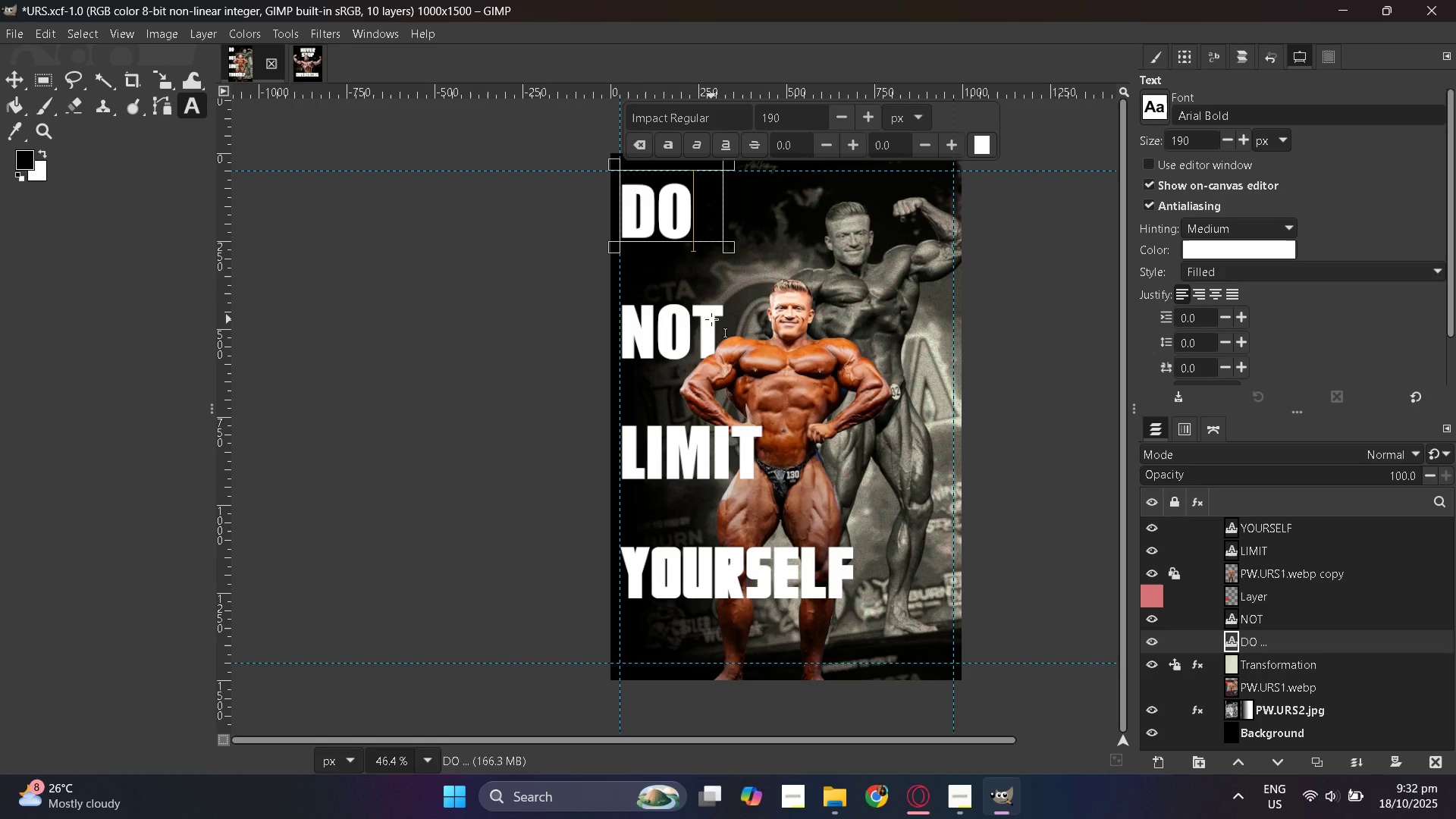 
key(Control+ControlLeft)
 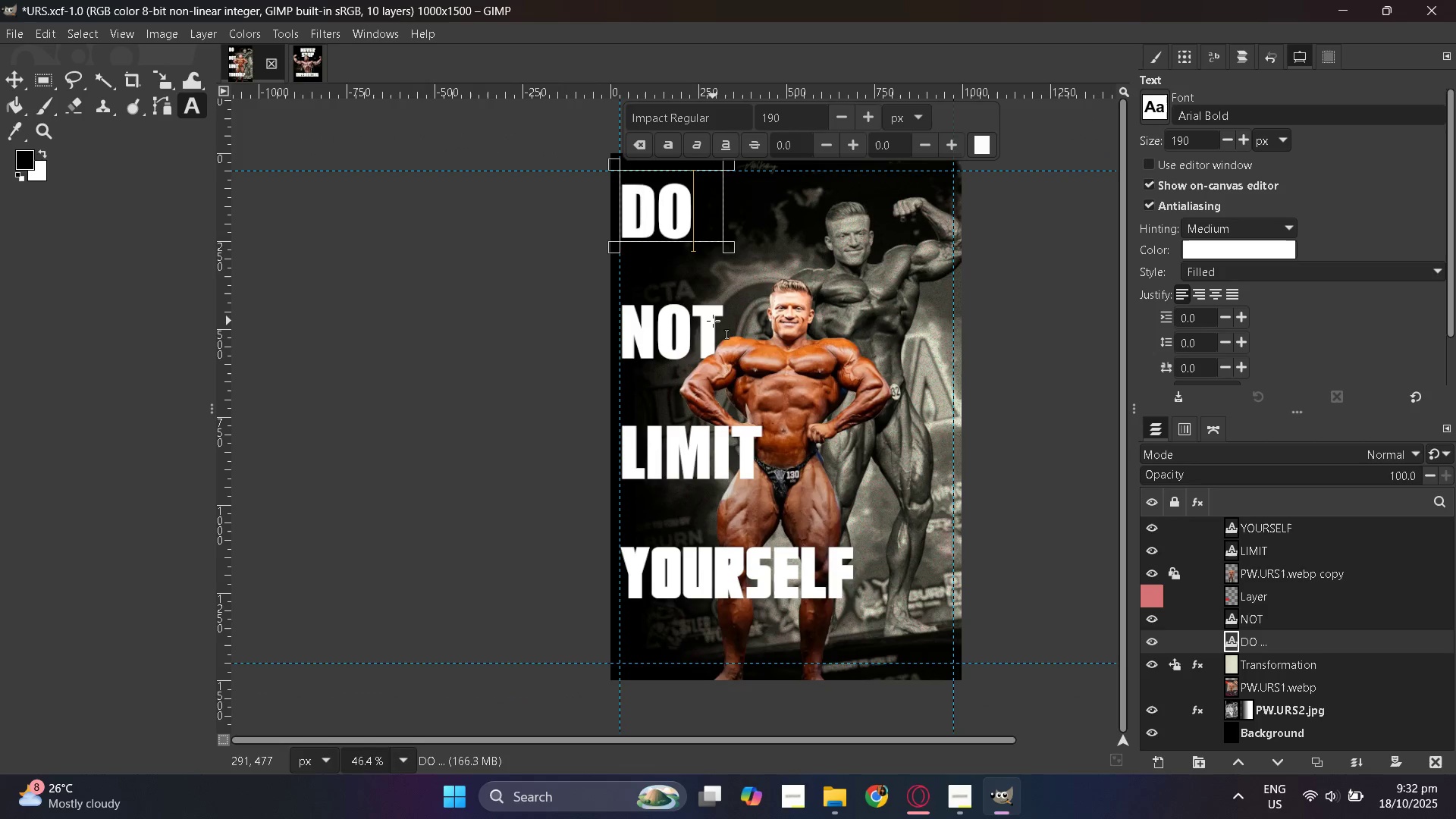 
scroll: coordinate [713, 321], scroll_direction: up, amount: 2.0
 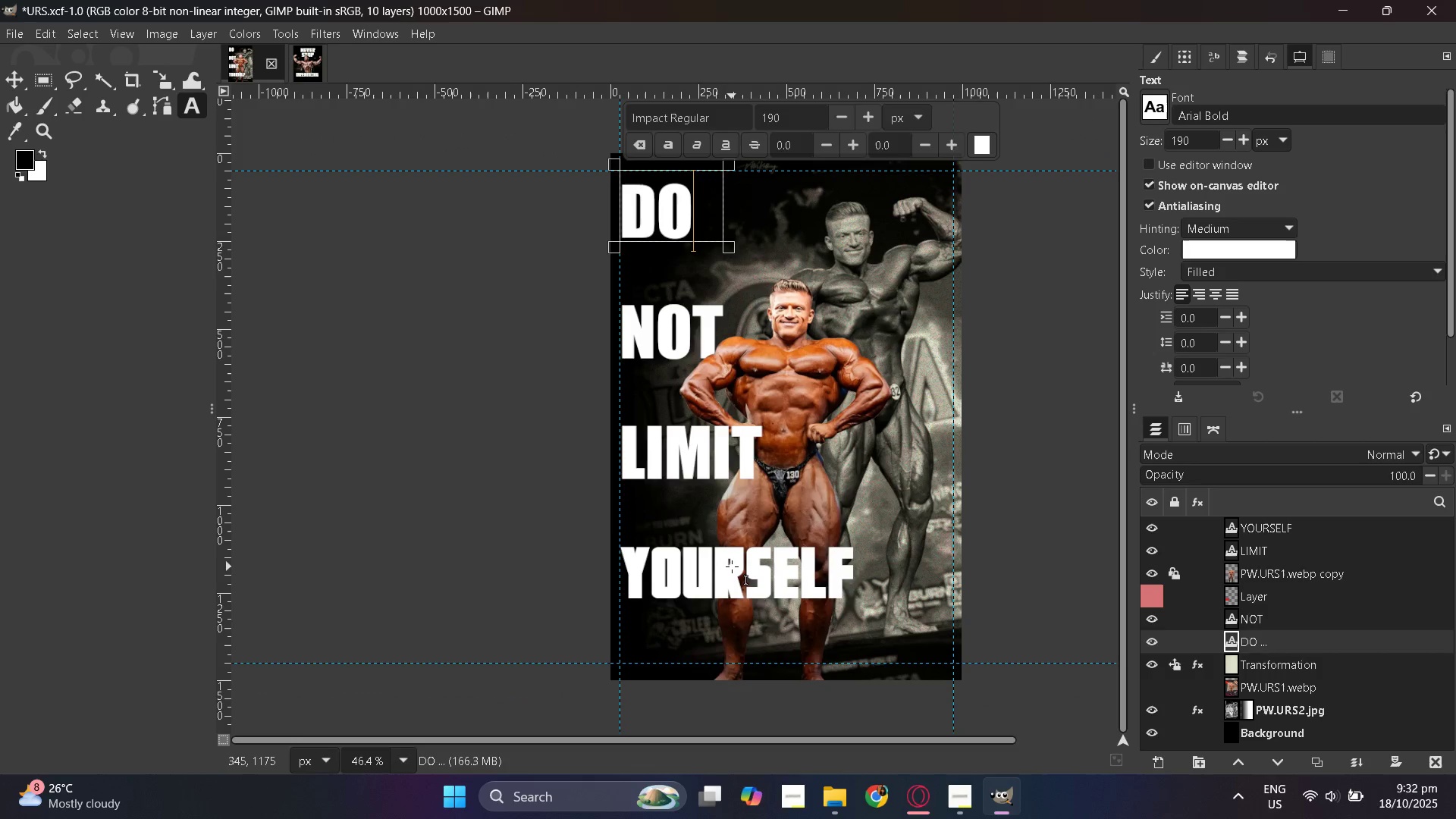 
double_click([732, 566])
 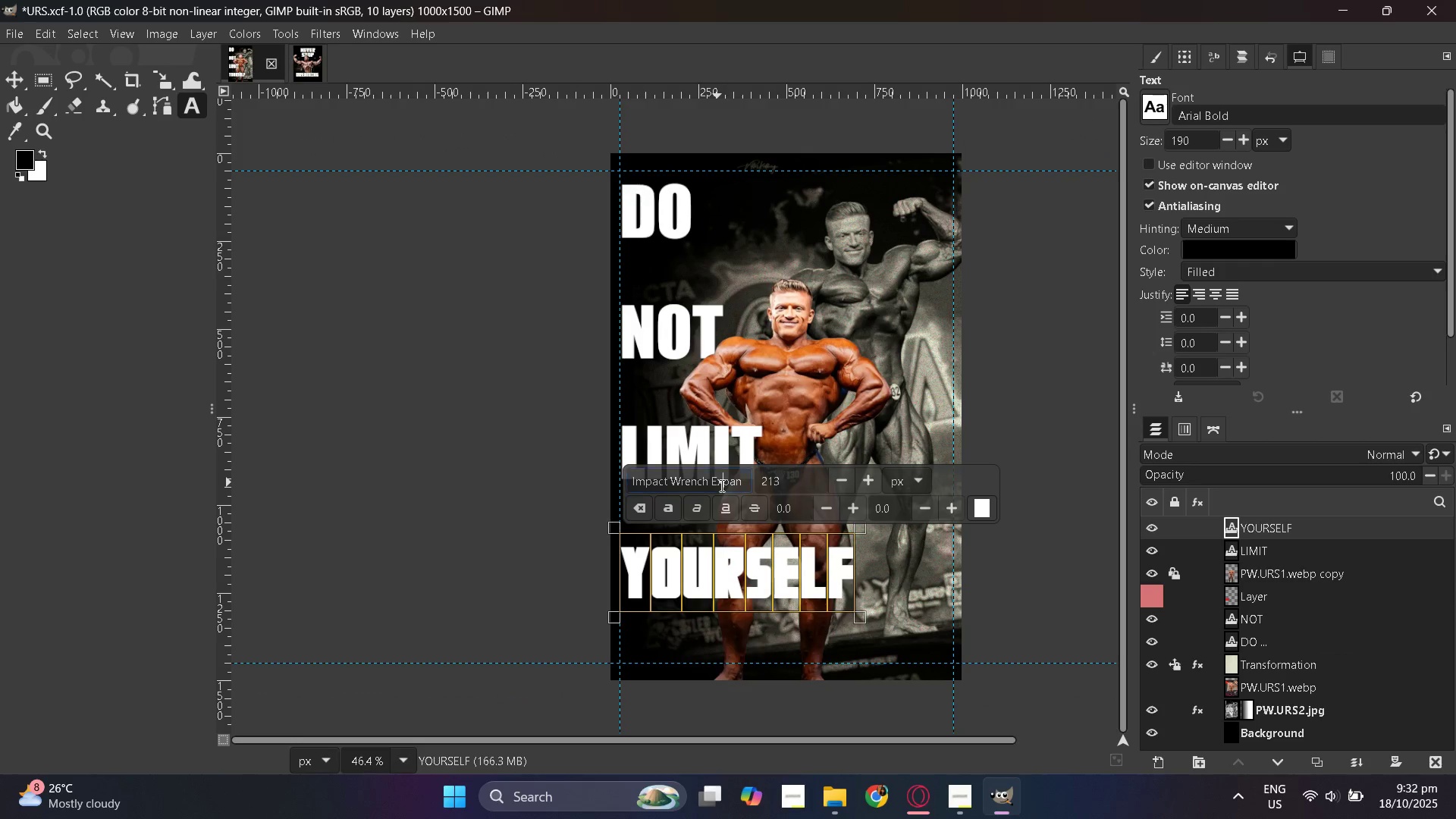 
double_click([720, 485])
 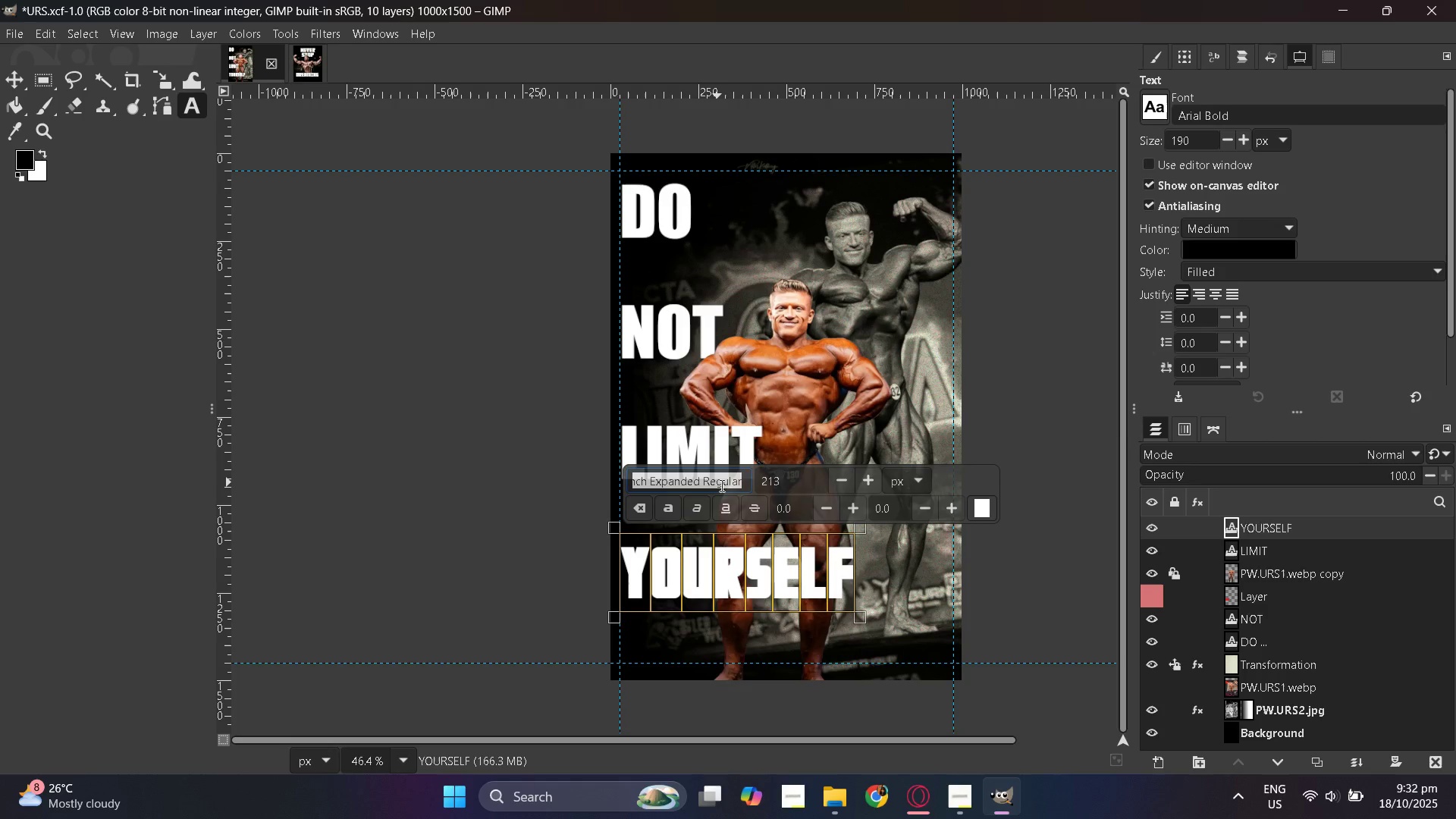 
triple_click([720, 485])
 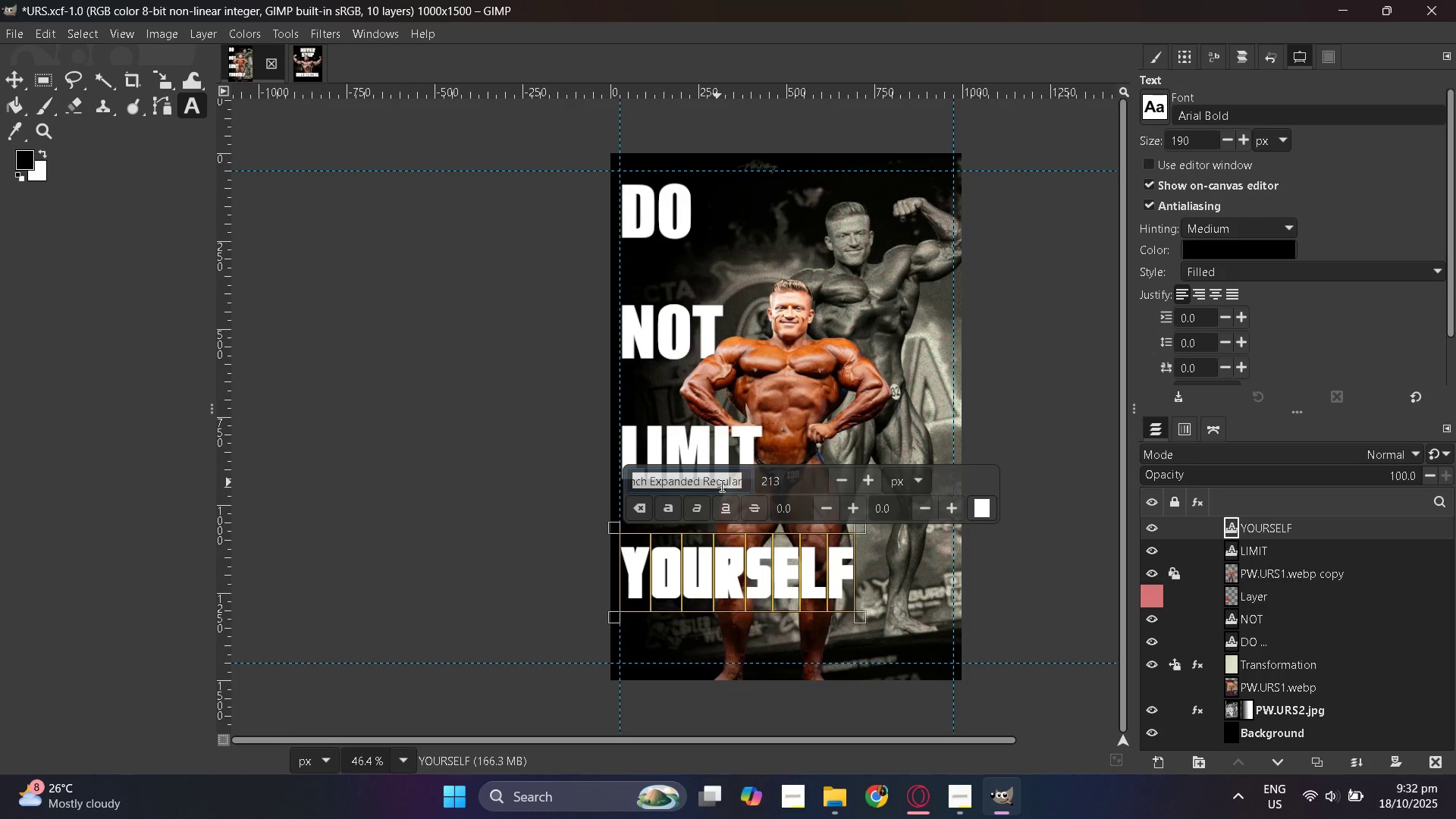 
type(impac)
 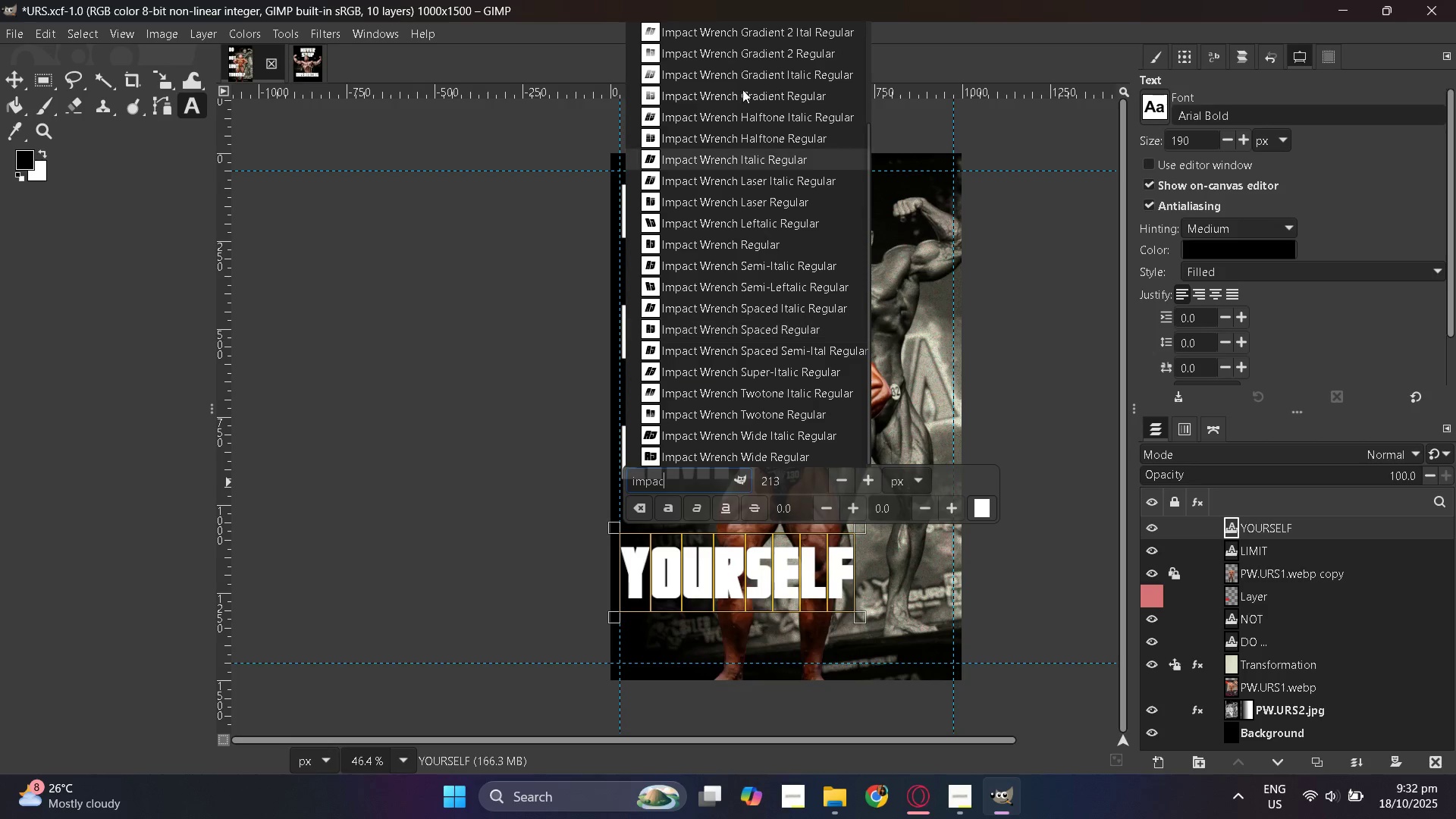 
scroll: coordinate [744, 168], scroll_direction: up, amount: 11.0
 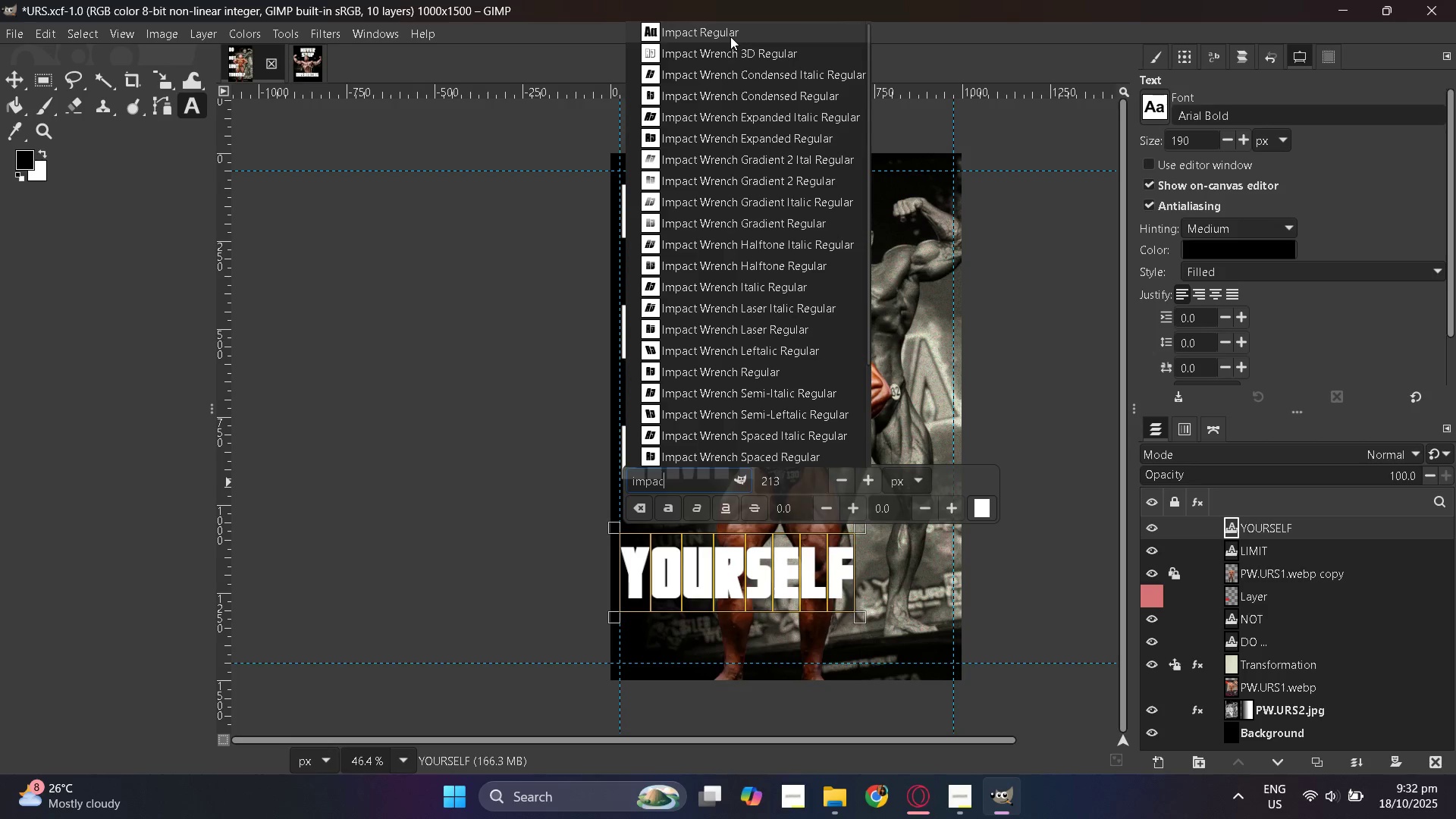 
left_click([730, 36])
 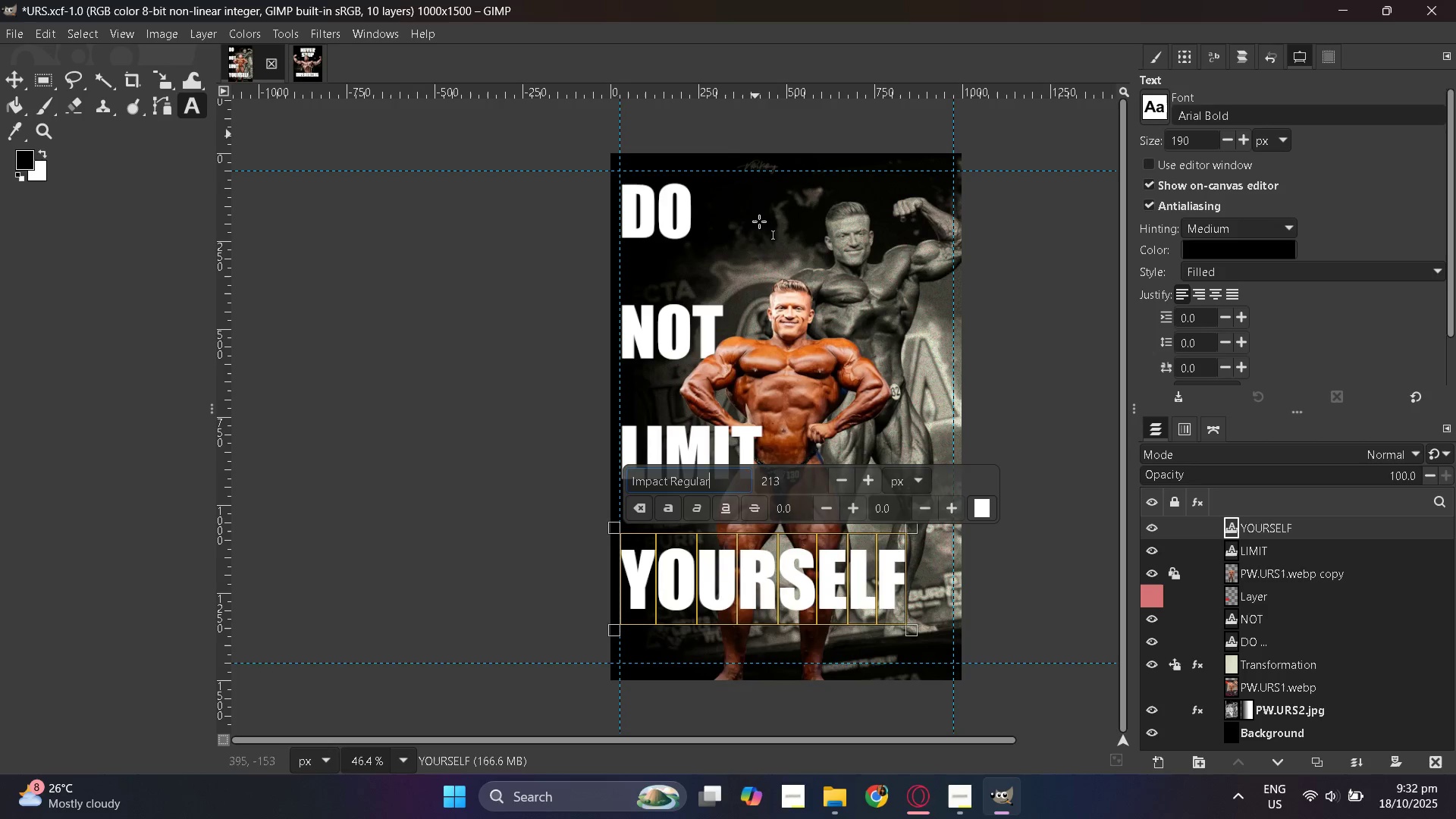 
scroll: coordinate [733, 336], scroll_direction: up, amount: 3.0
 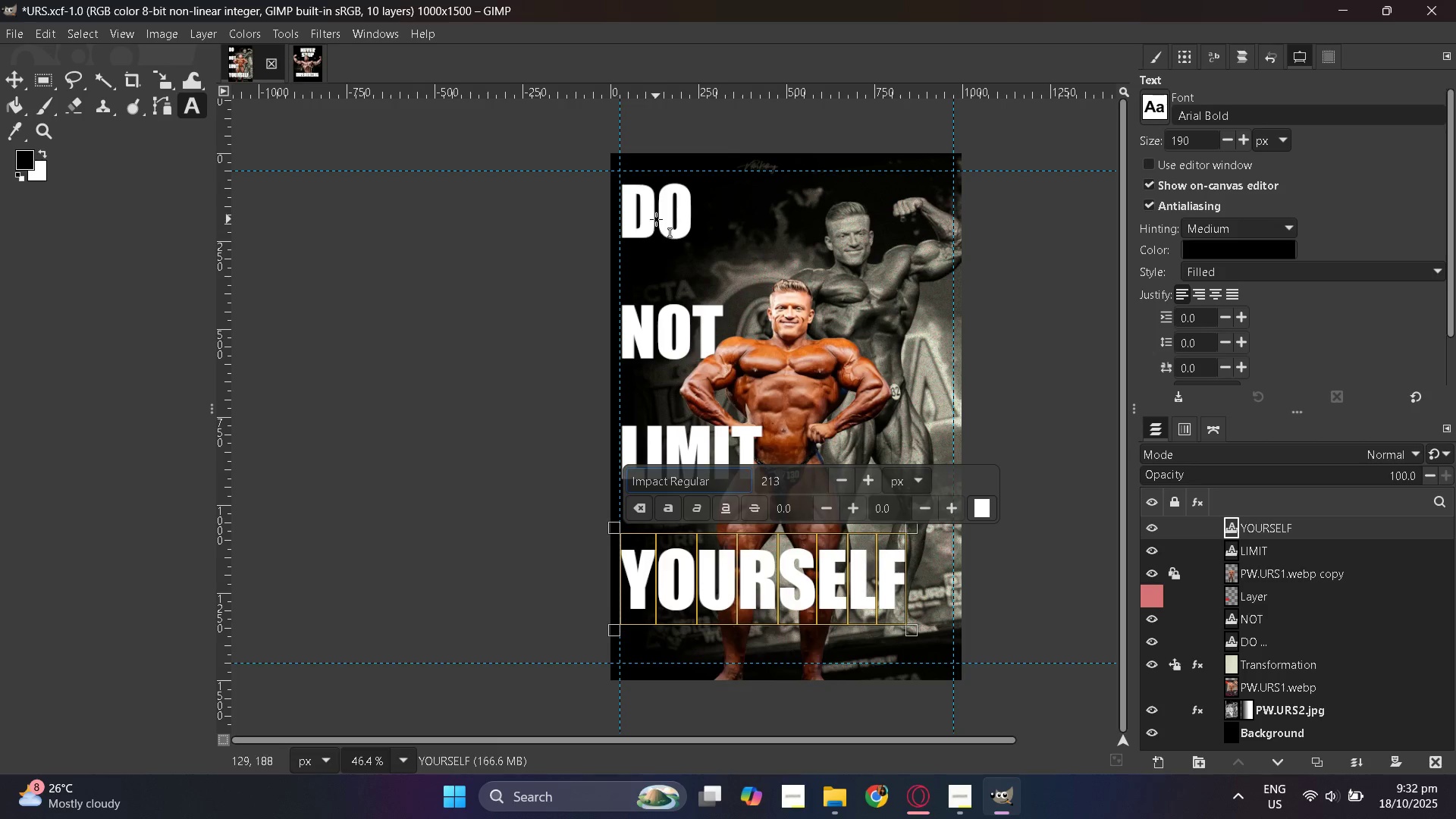 
left_click([656, 219])
 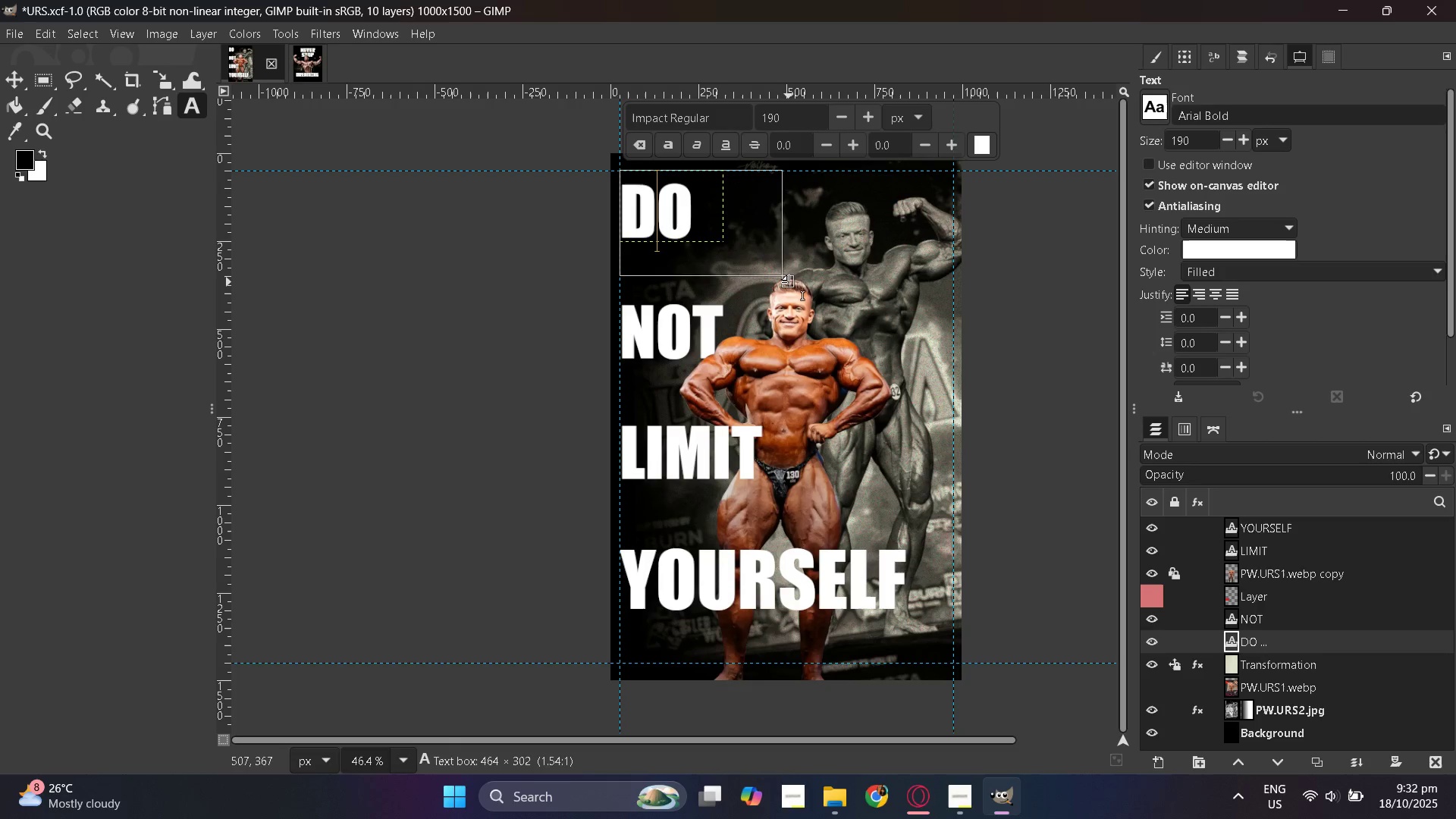 
hold_key(key=ControlLeft, duration=0.58)
 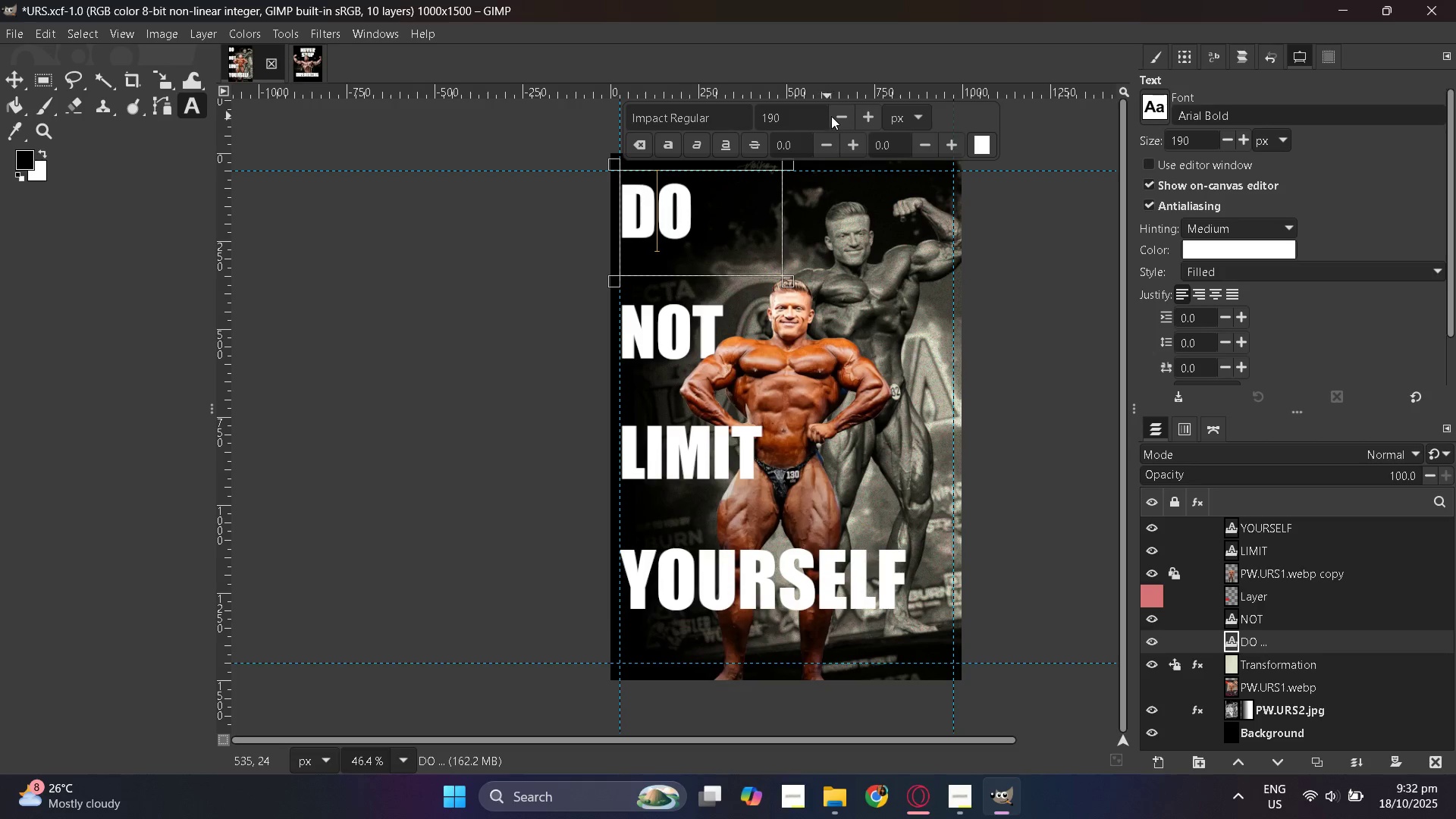 
double_click([796, 117])
 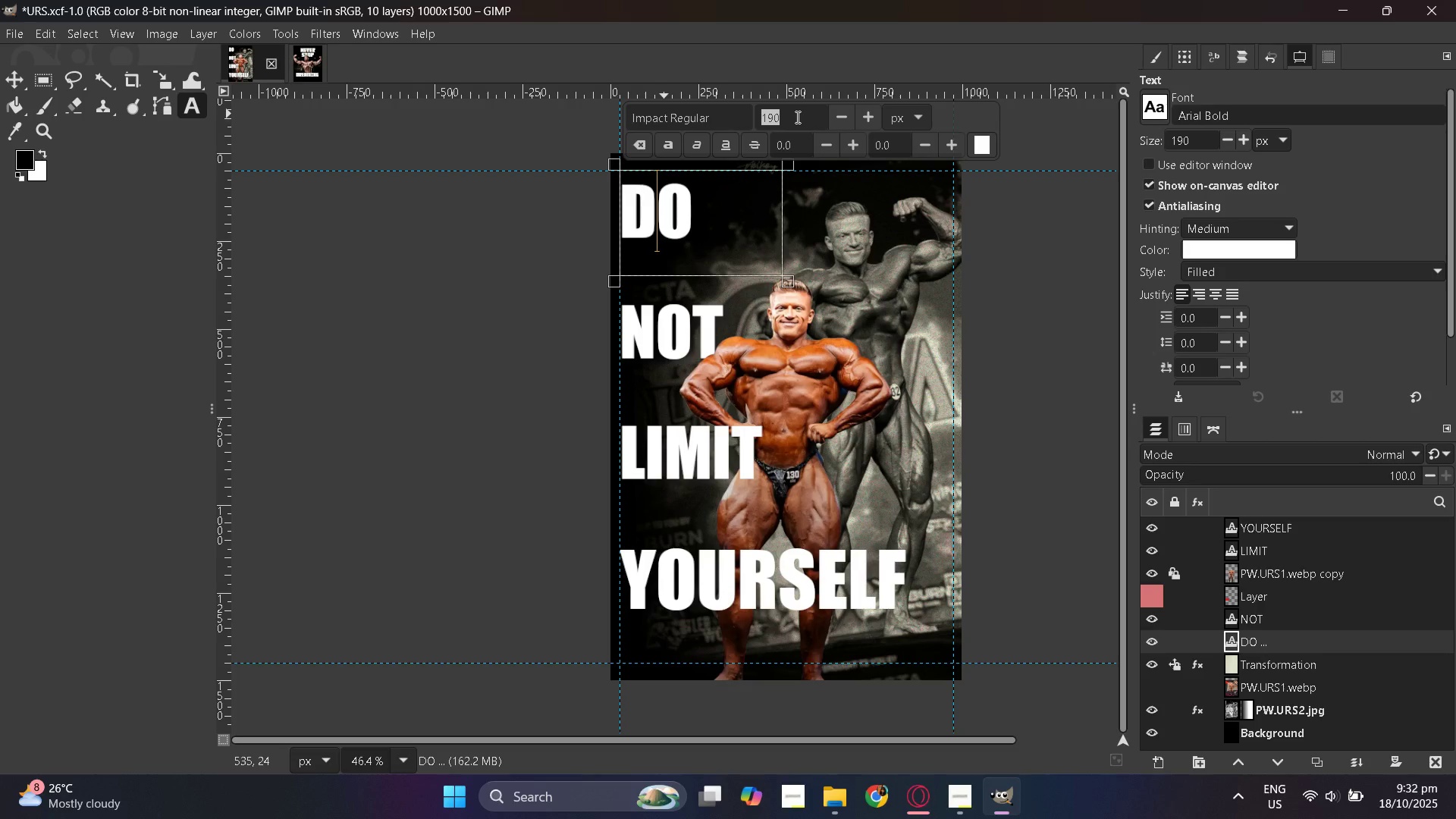 
key(Numpad2)
 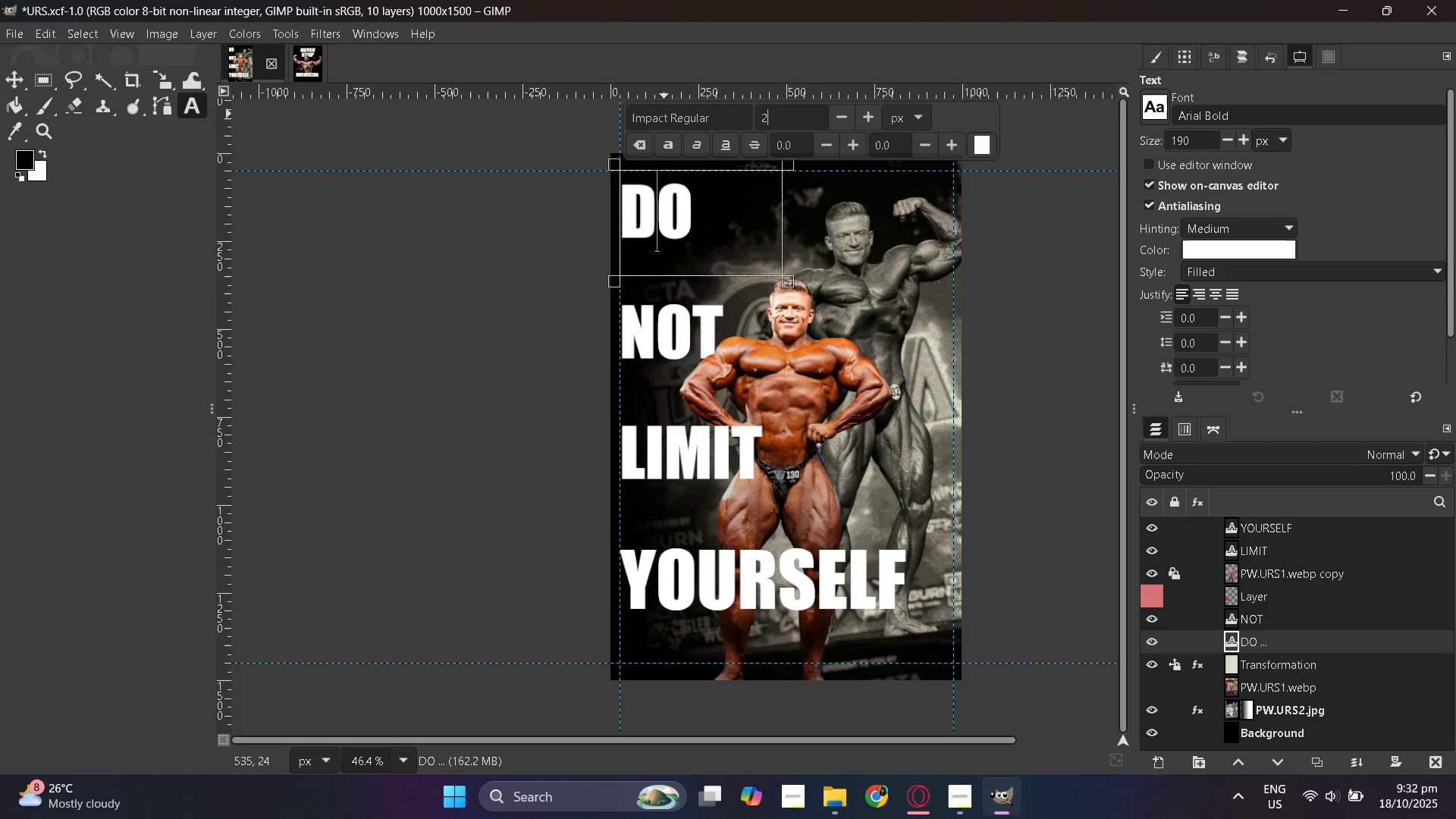 
key(Numpad0)
 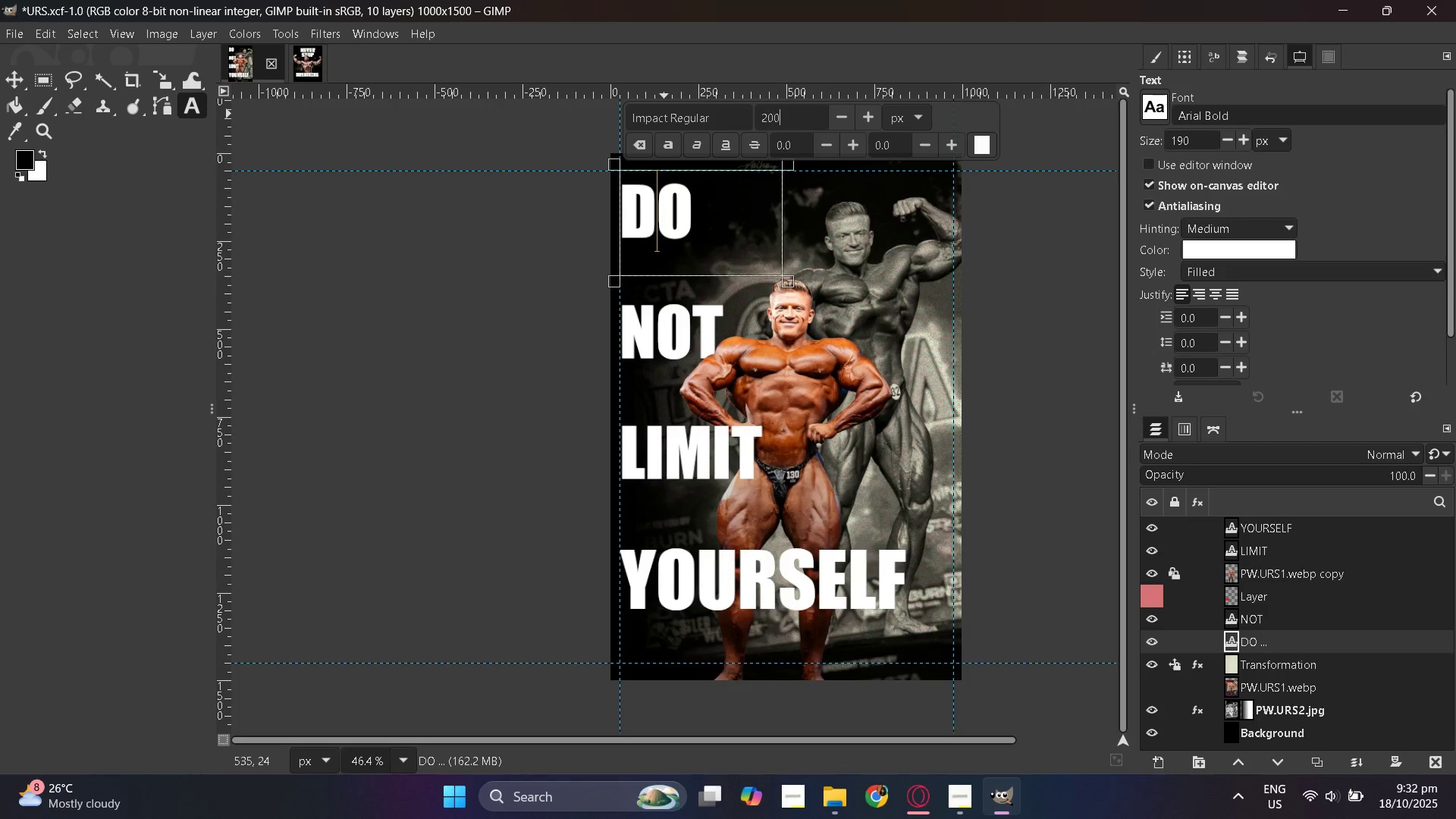 
key(Numpad0)
 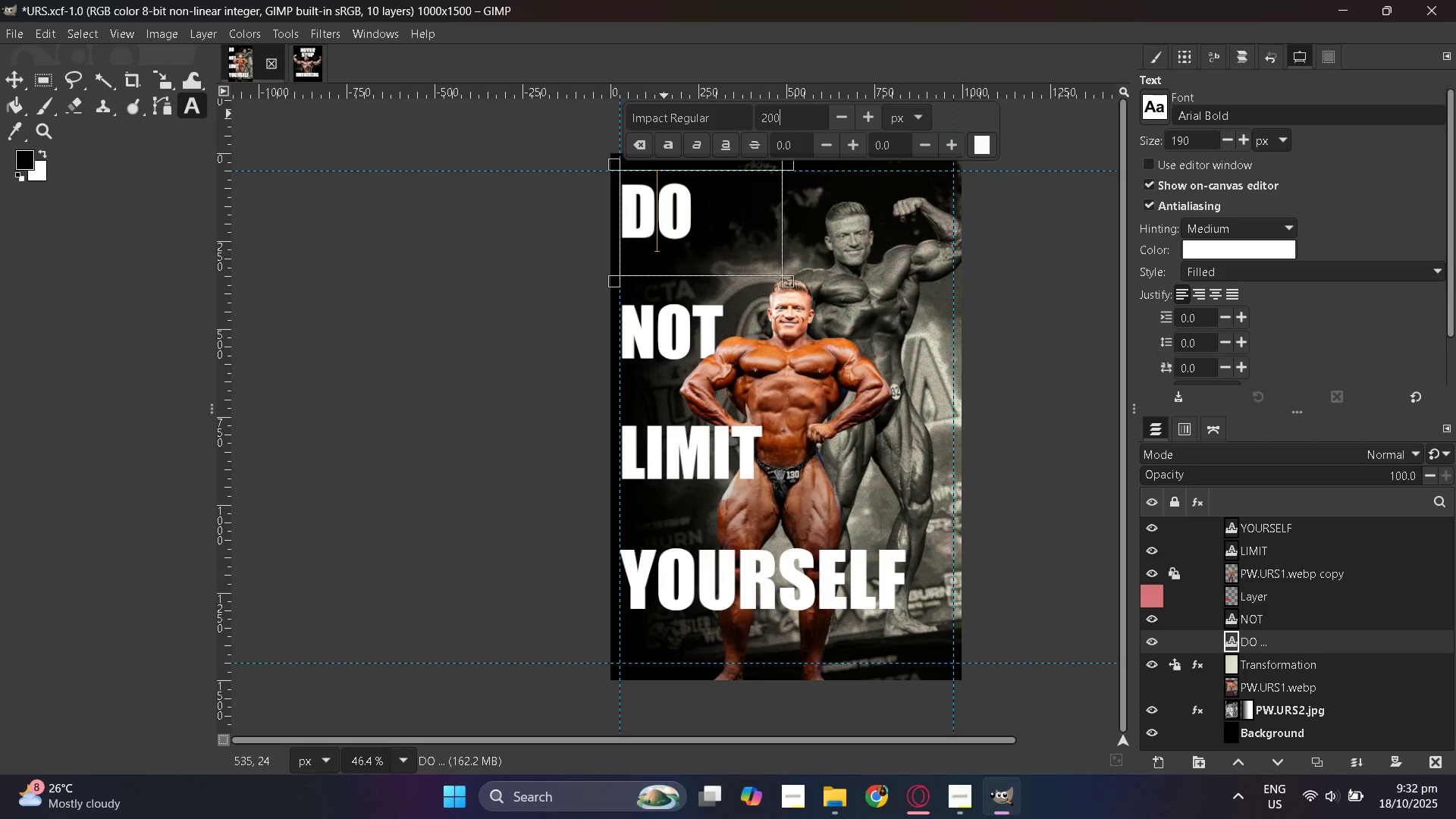 
key(NumpadEnter)
 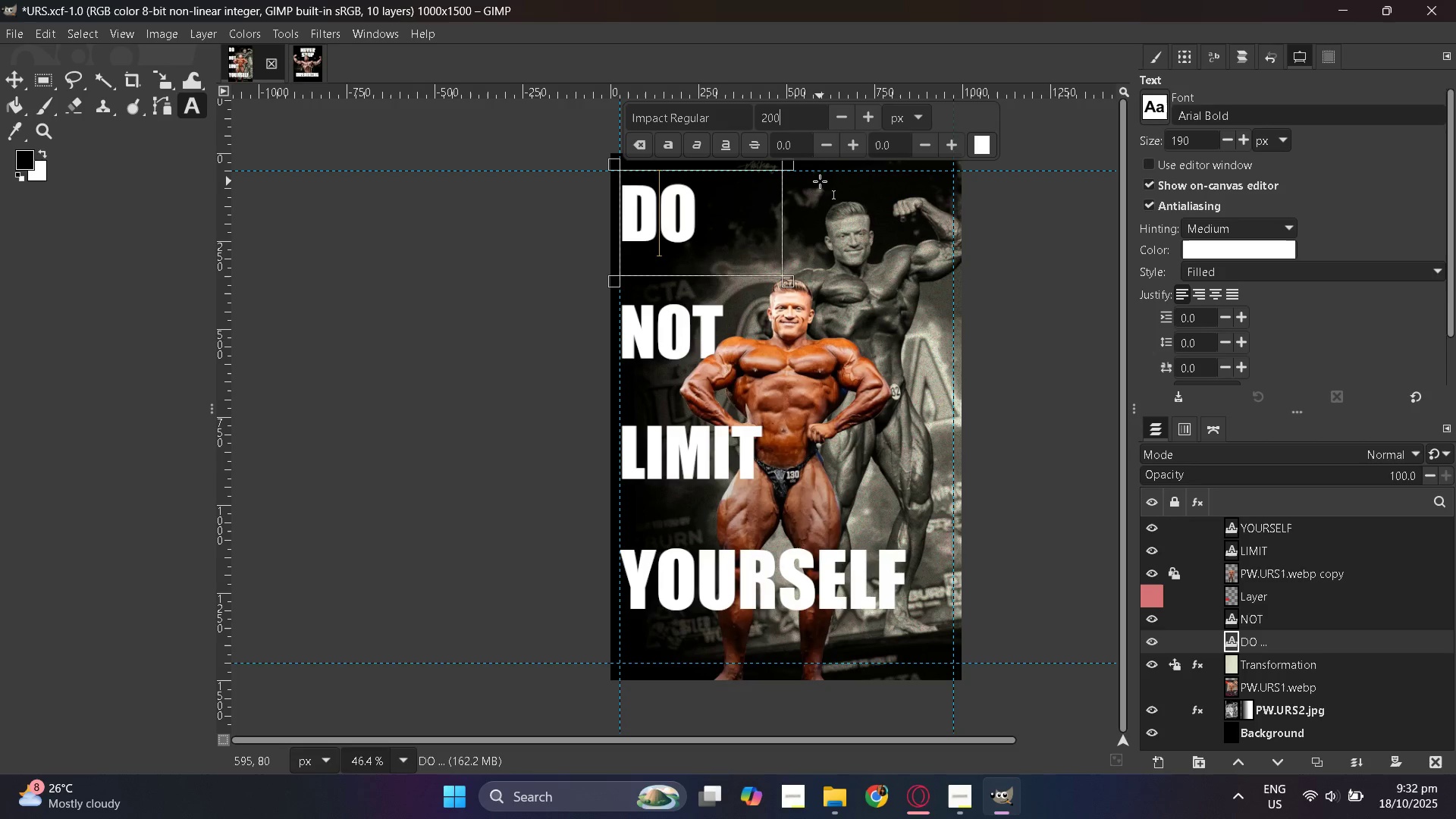 
wait(5.35)
 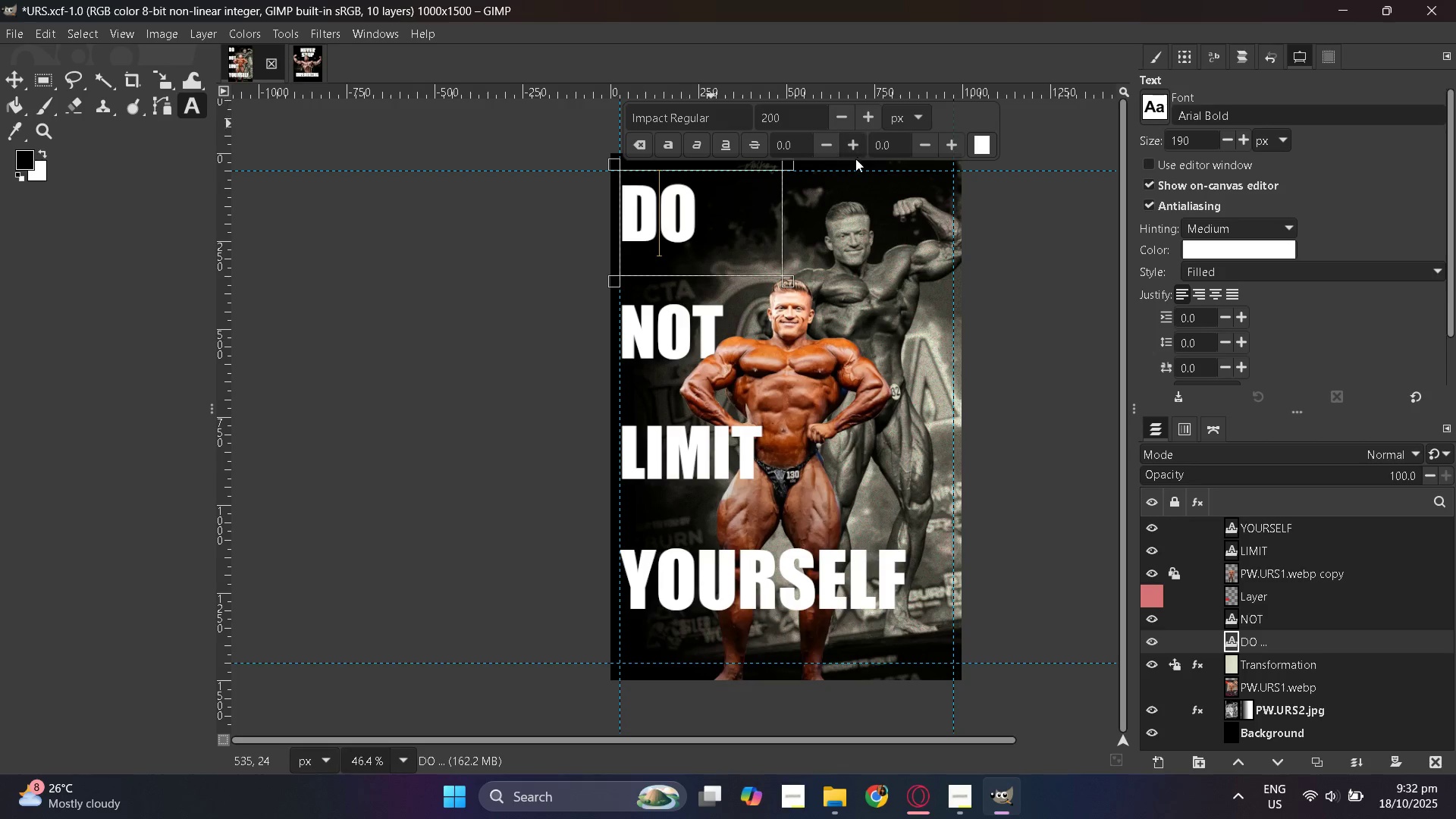 
double_click([807, 124])
 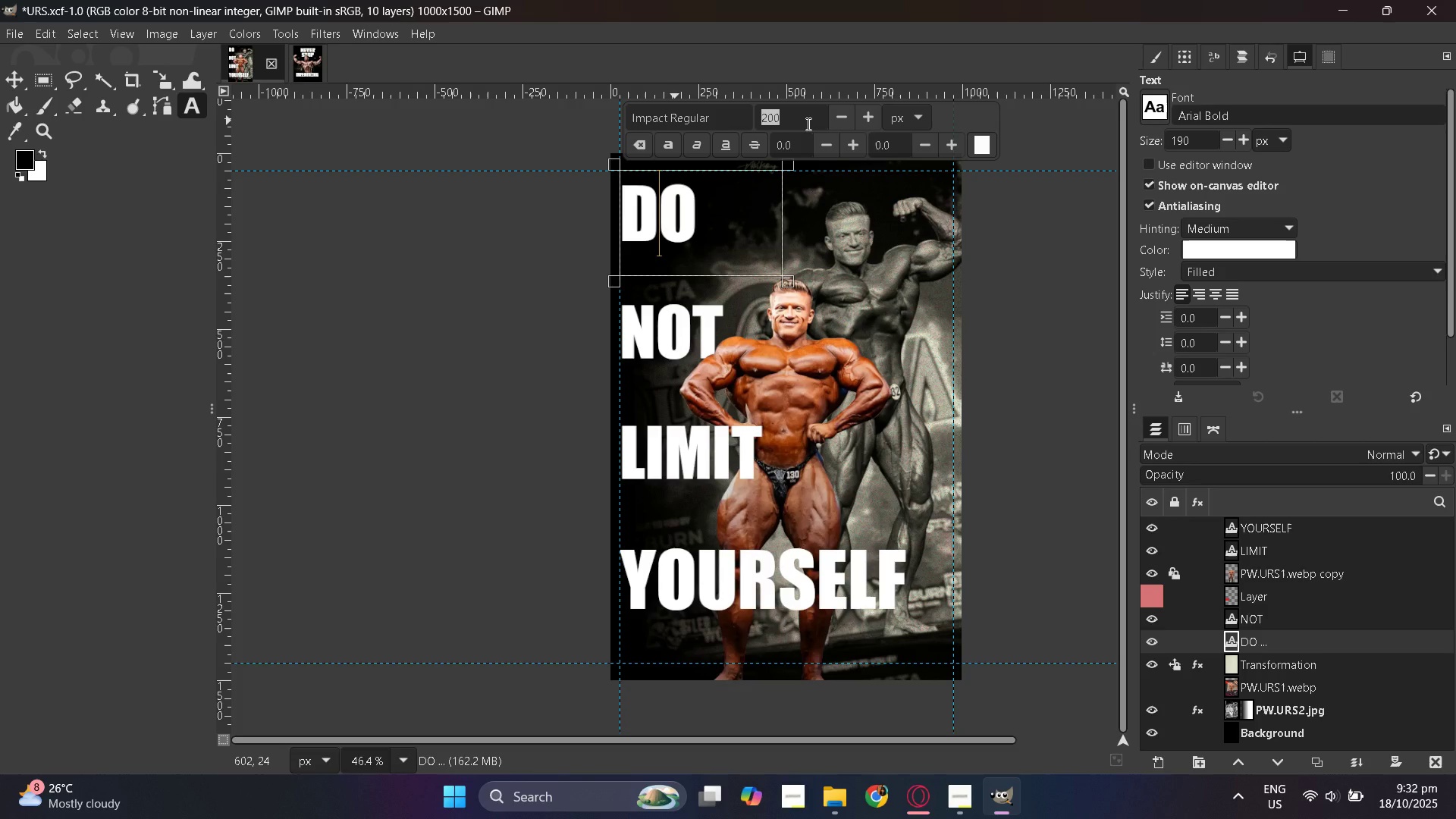 
triple_click([807, 124])
 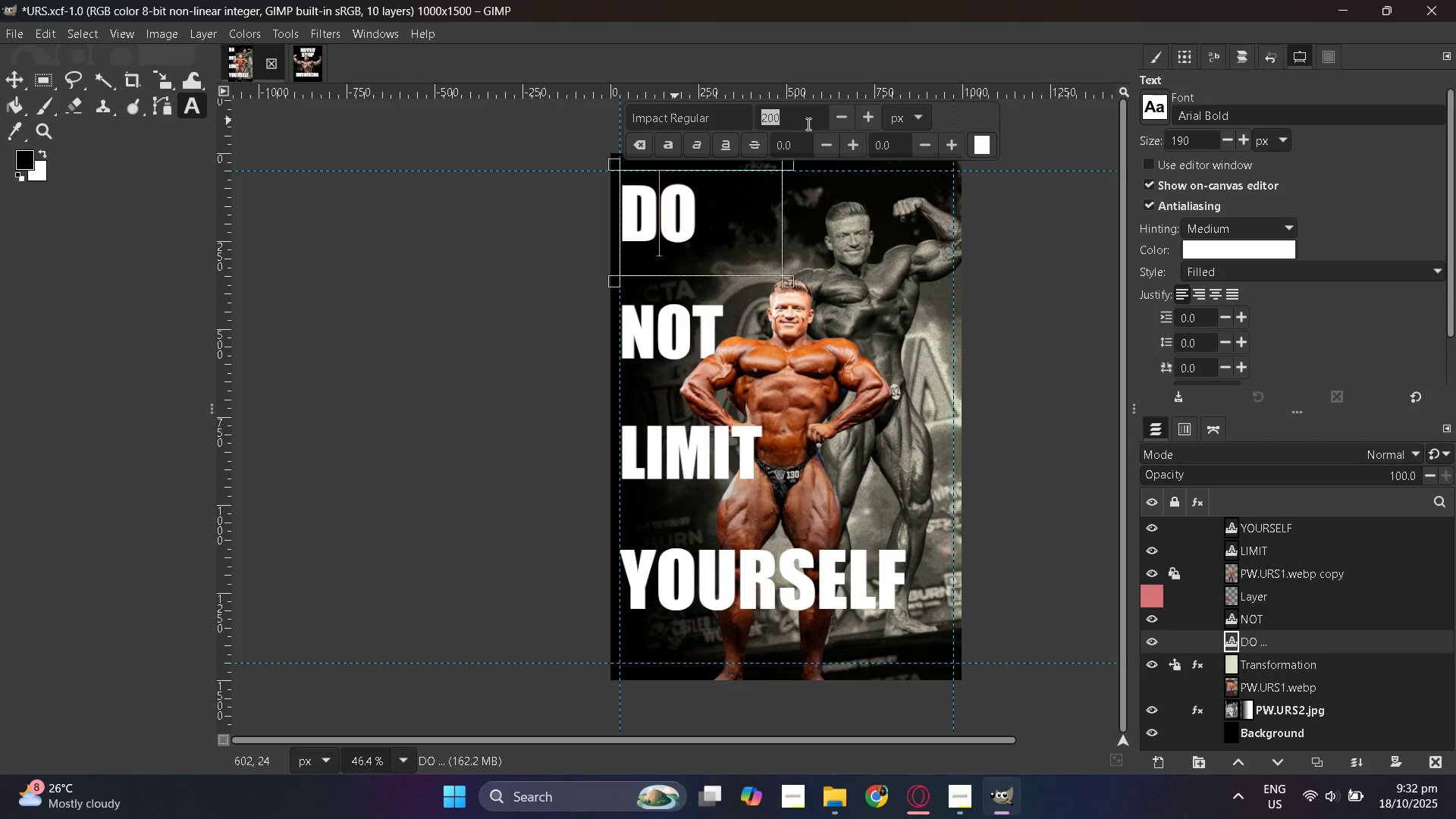 
key(Numpad1)
 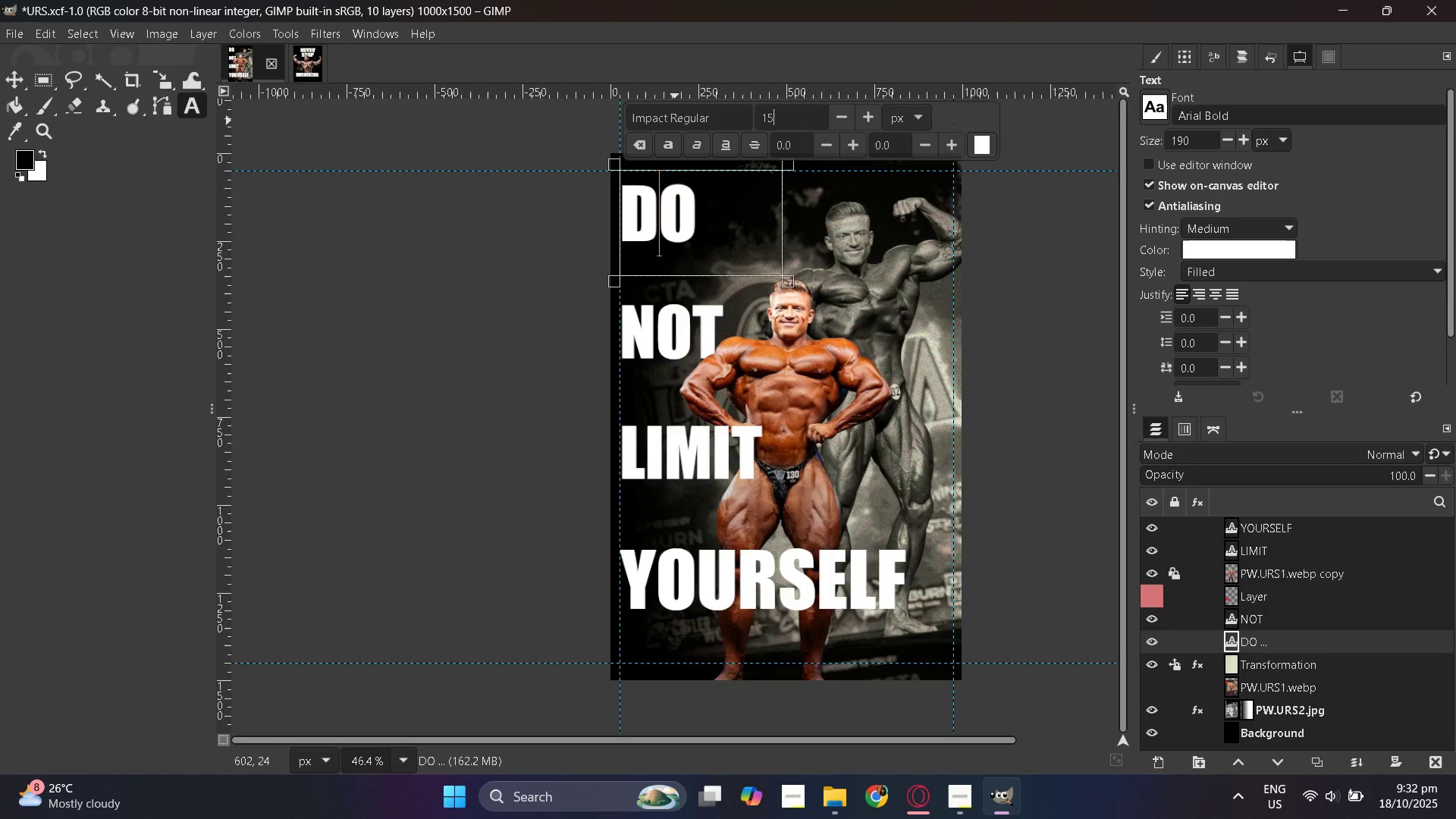 
key(Numpad5)
 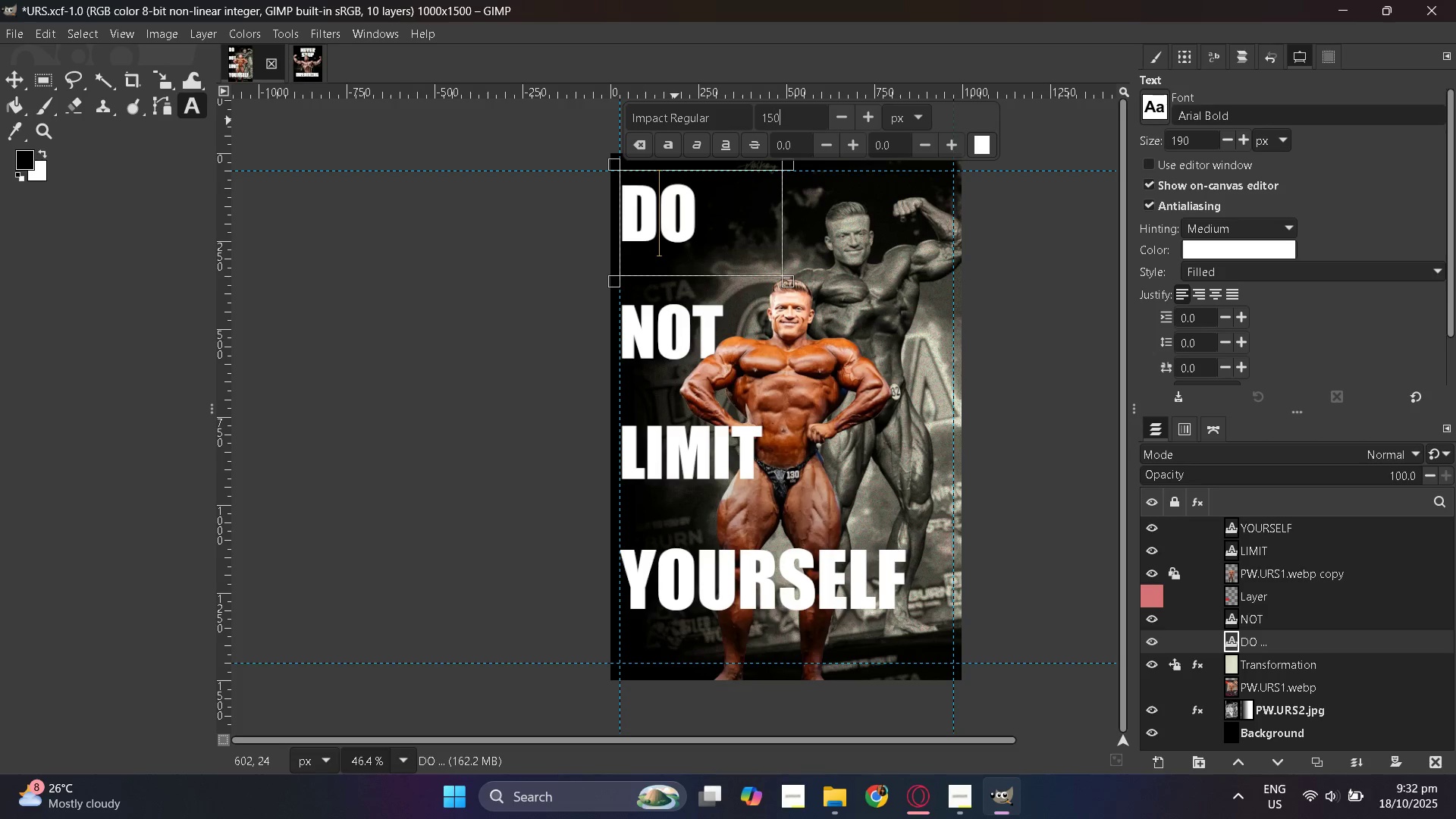 
key(Numpad0)
 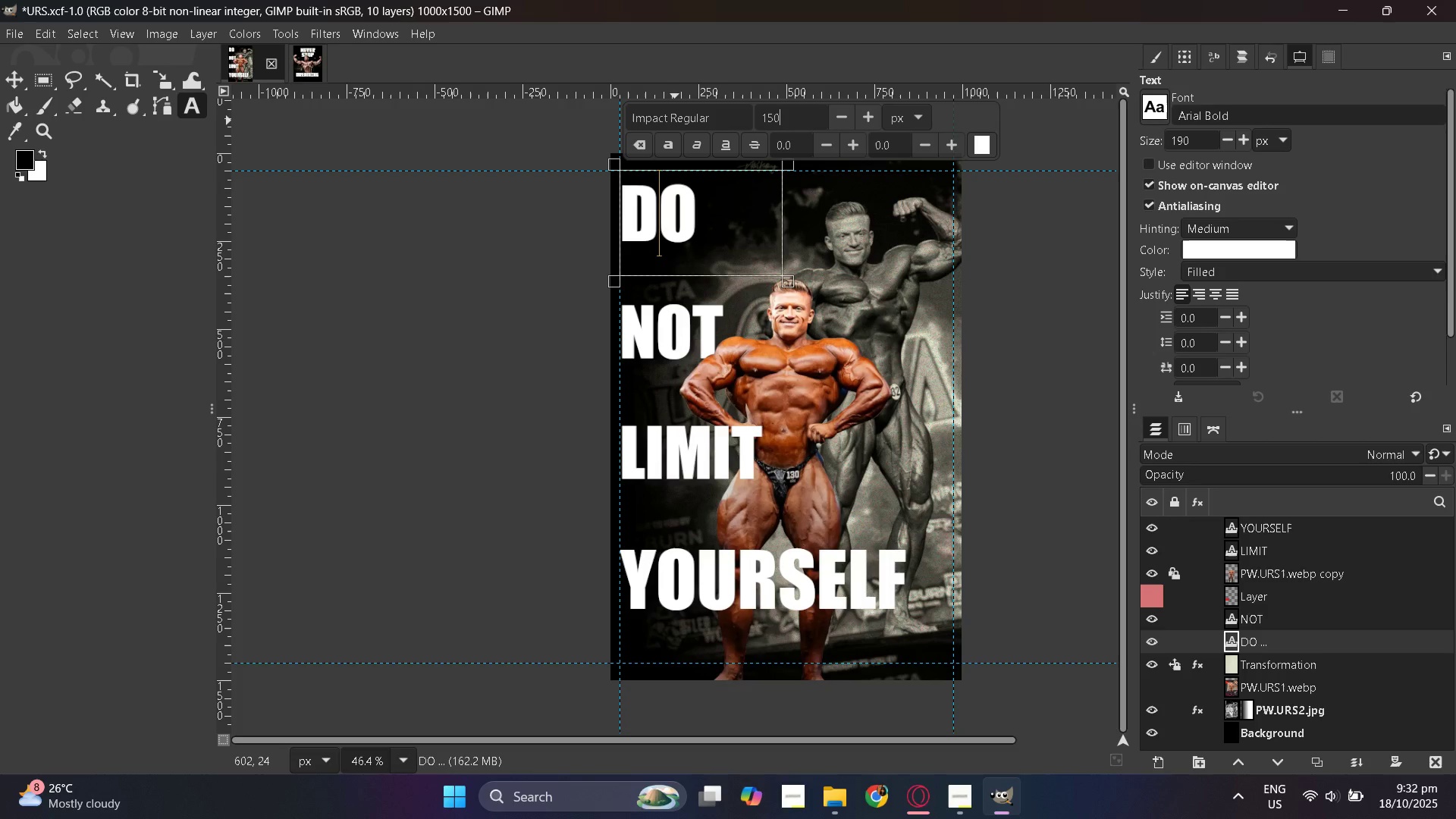 
key(NumpadEnter)
 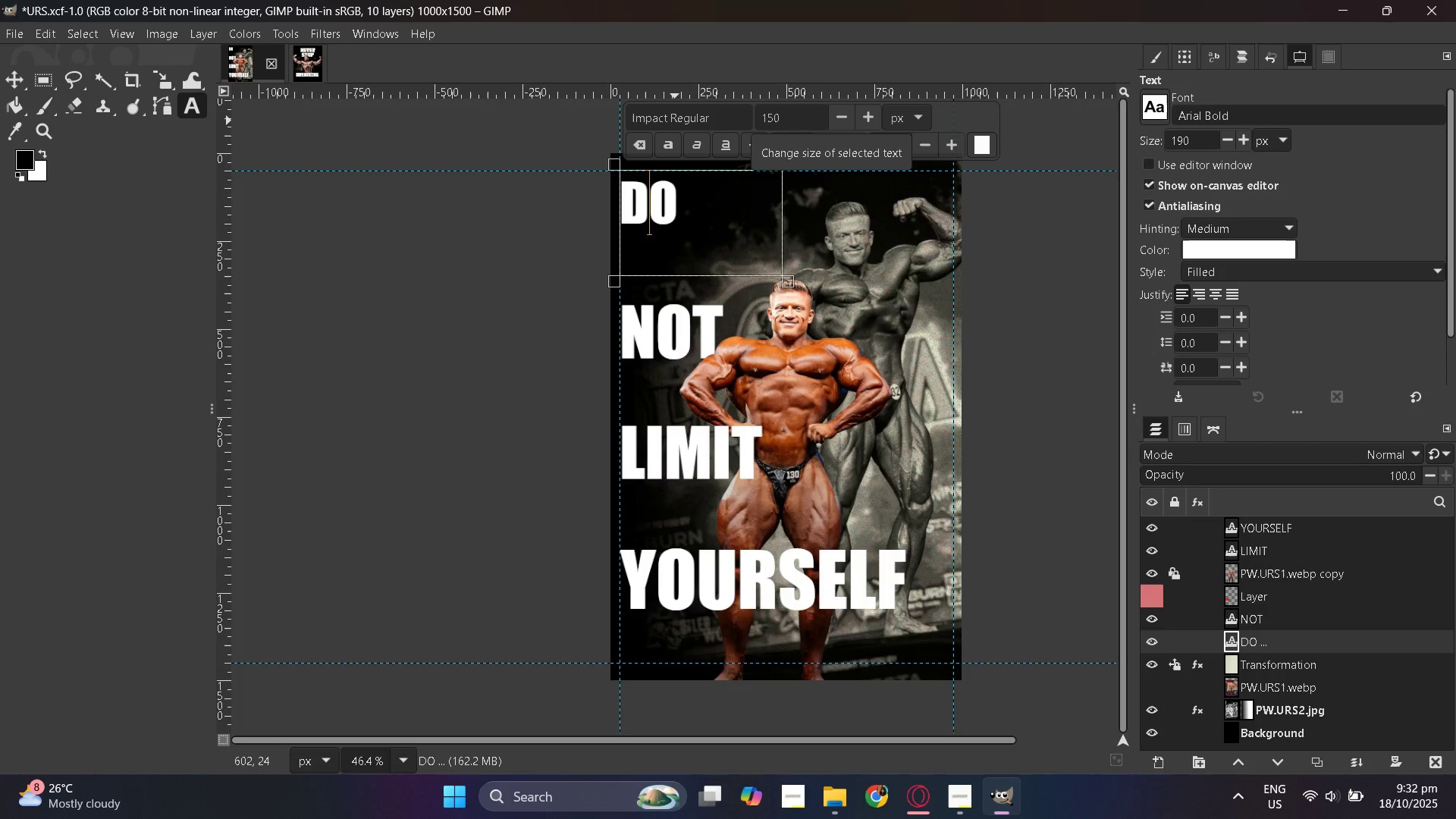 
key(Numpad2)
 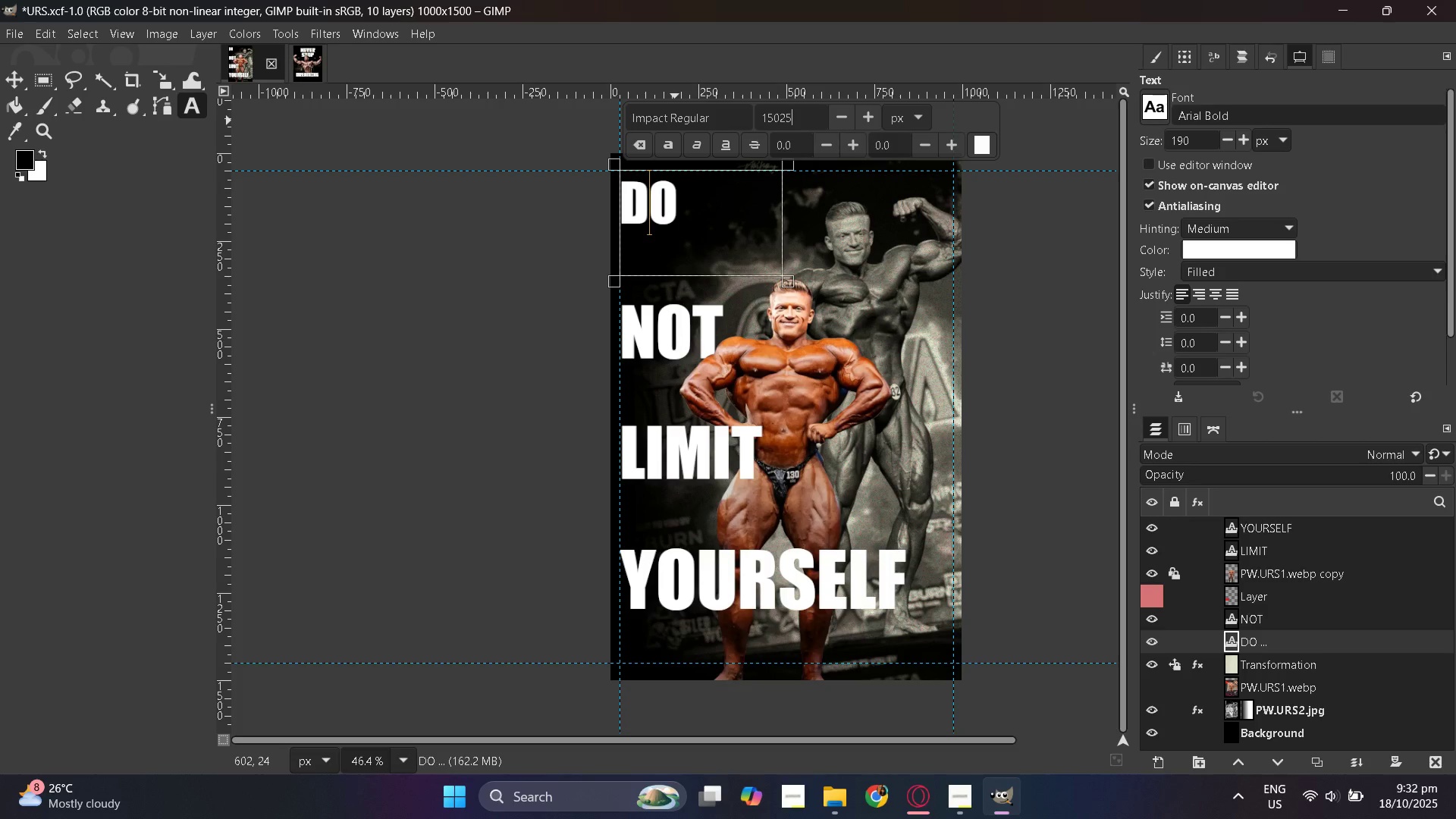 
key(Numpad5)
 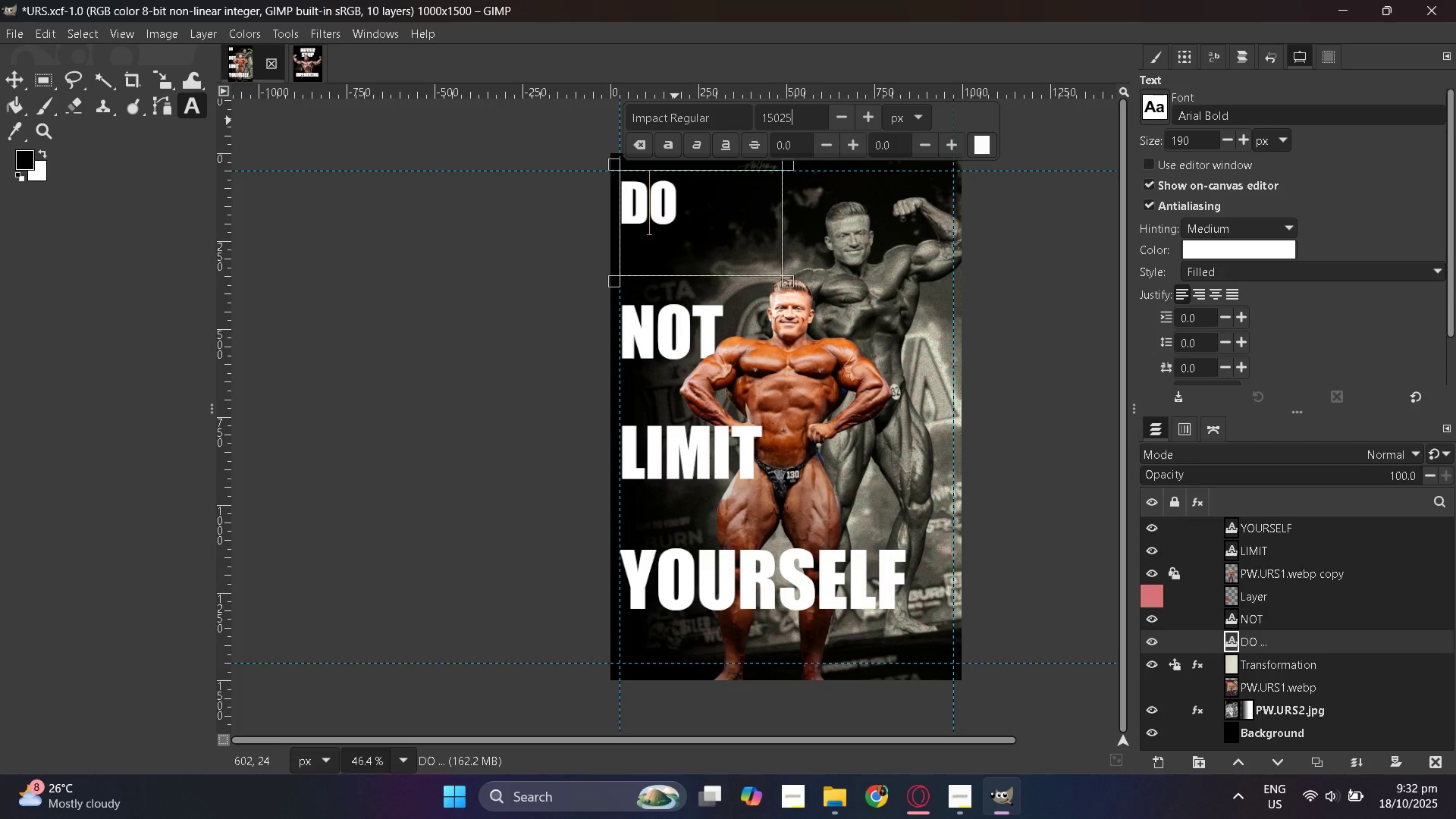 
key(Numpad0)
 